 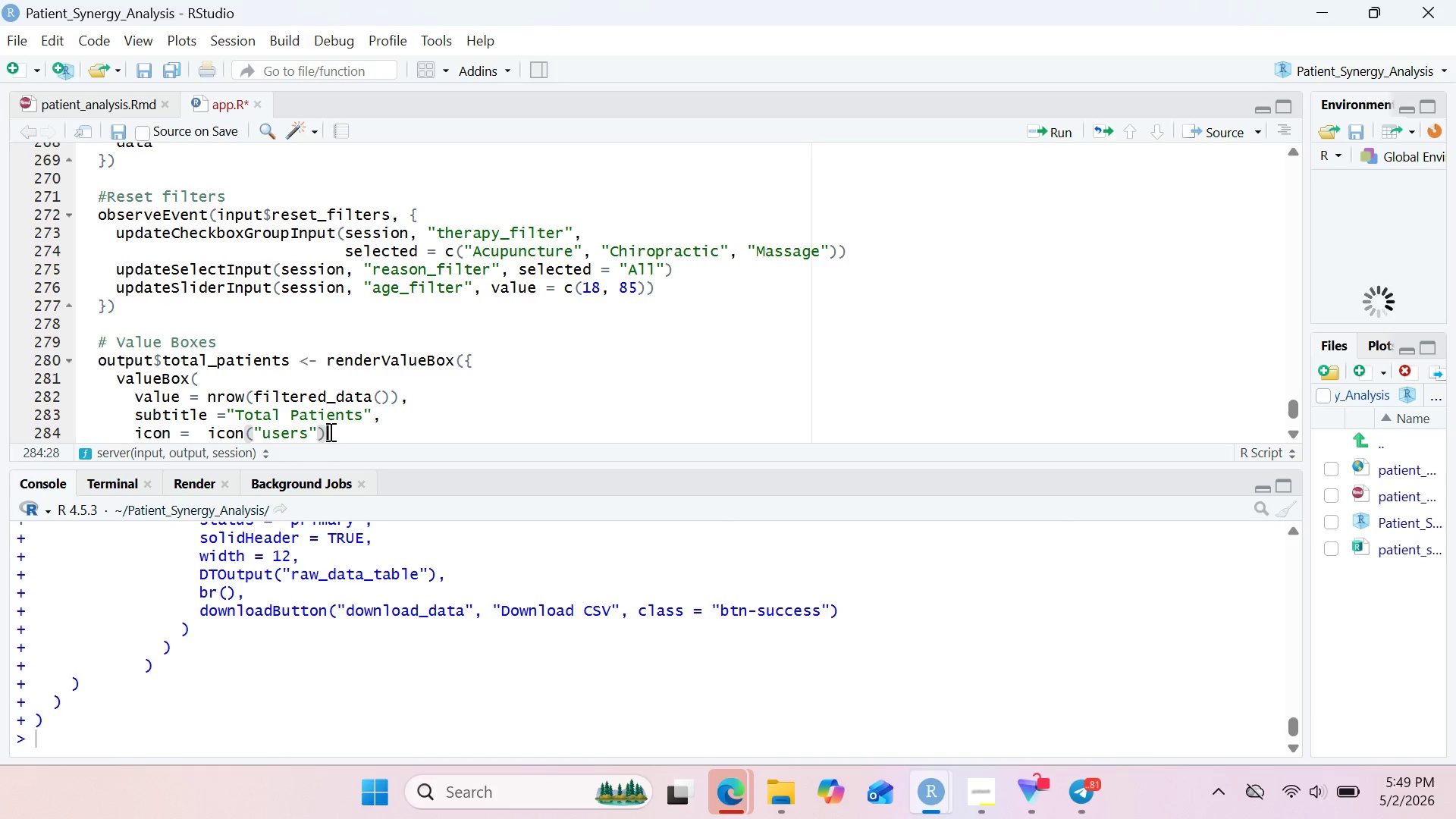 
key(Comma)
 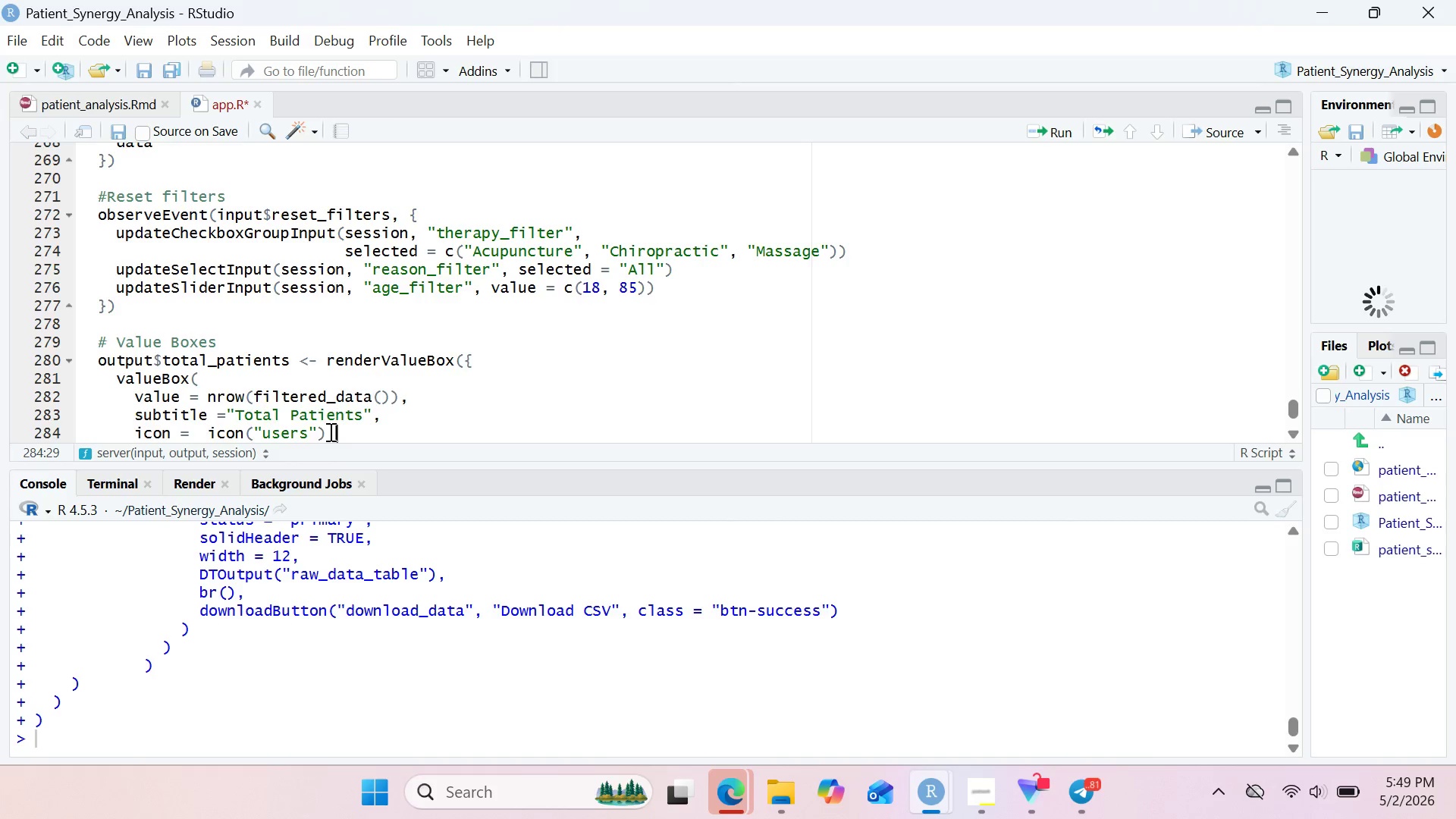 
key(Enter)
 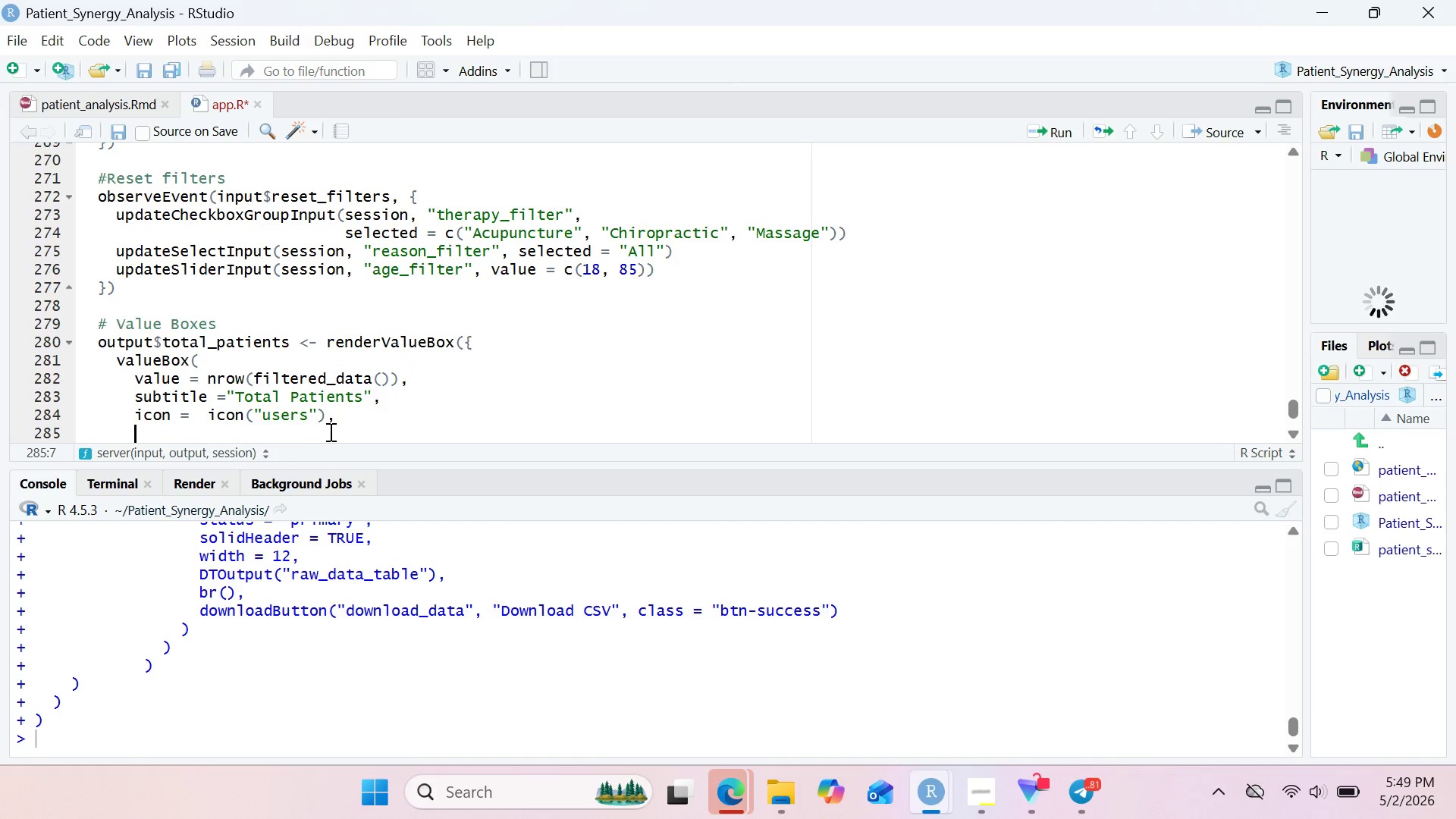 
type(colo = "blue)
 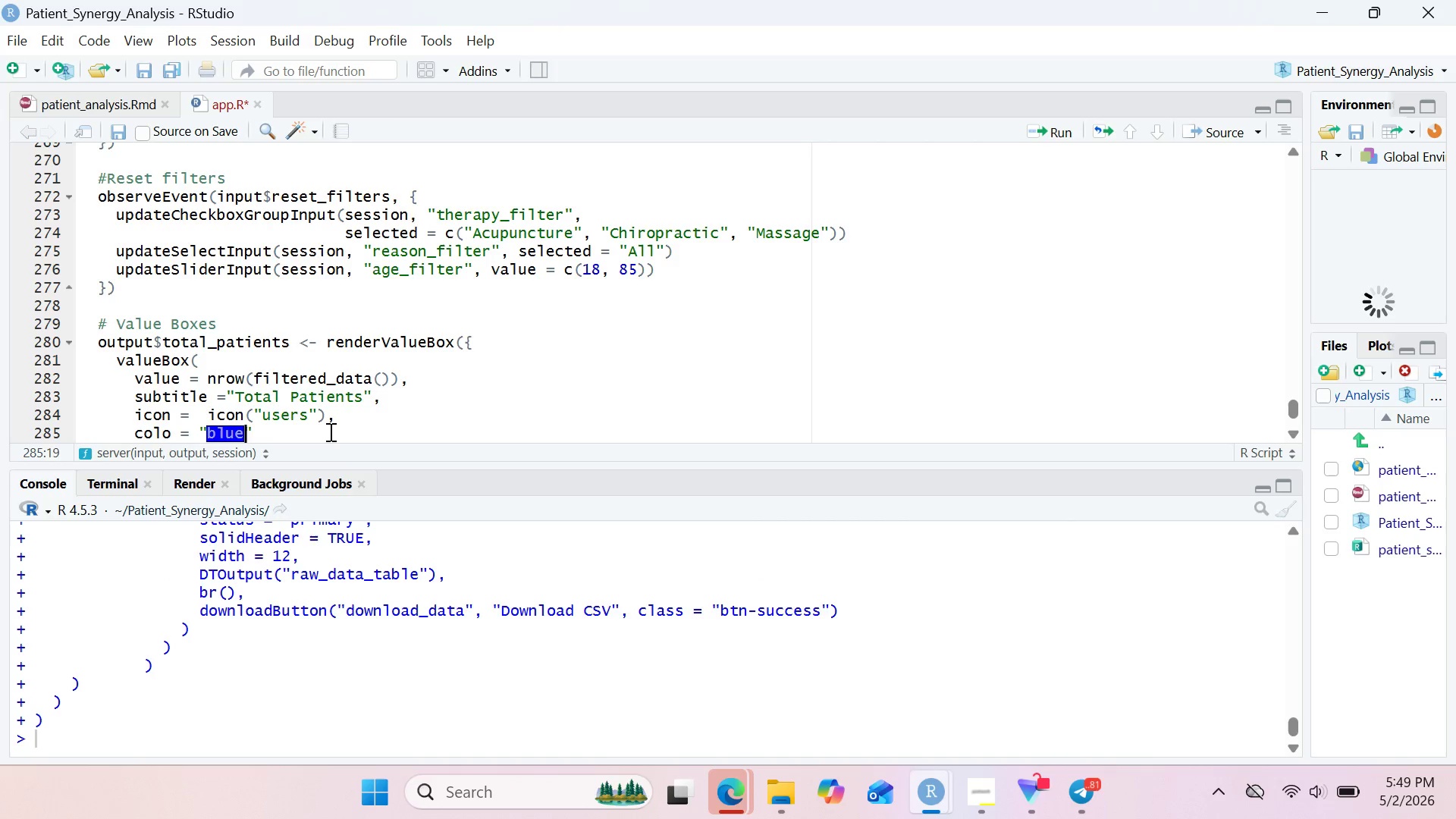 
left_click([290, 375])
 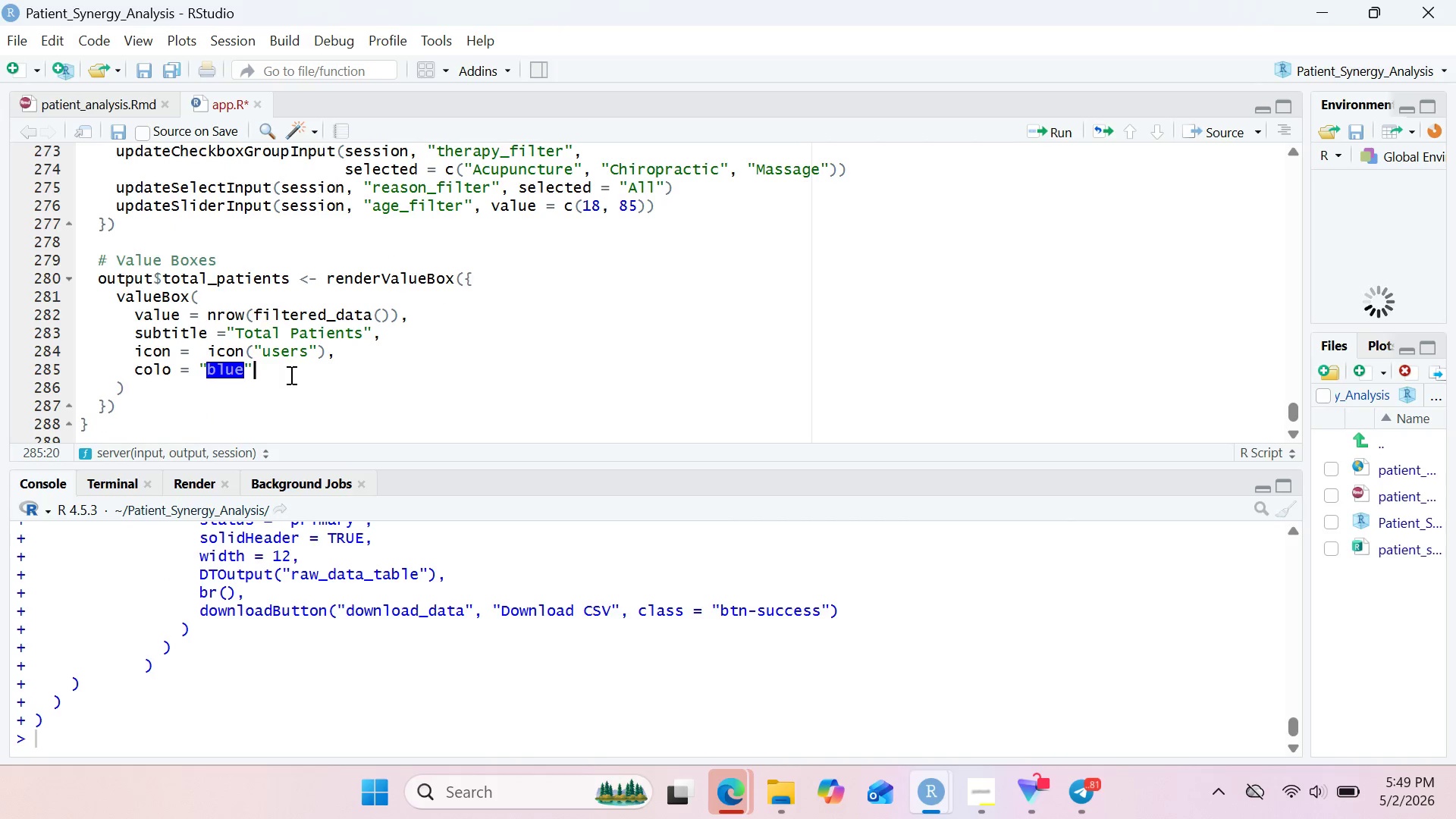 
wait(8.19)
 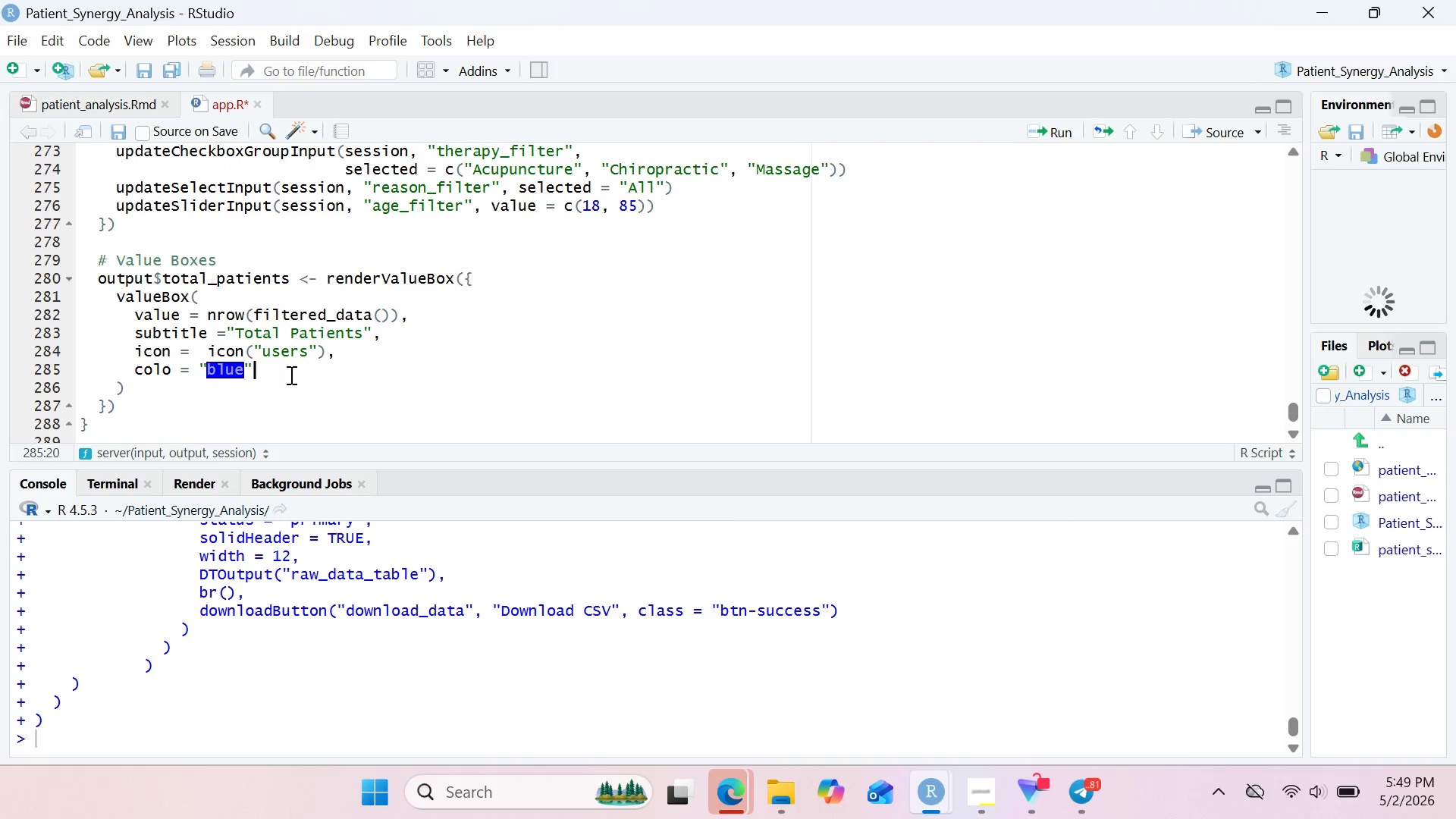 
left_click([134, 394])
 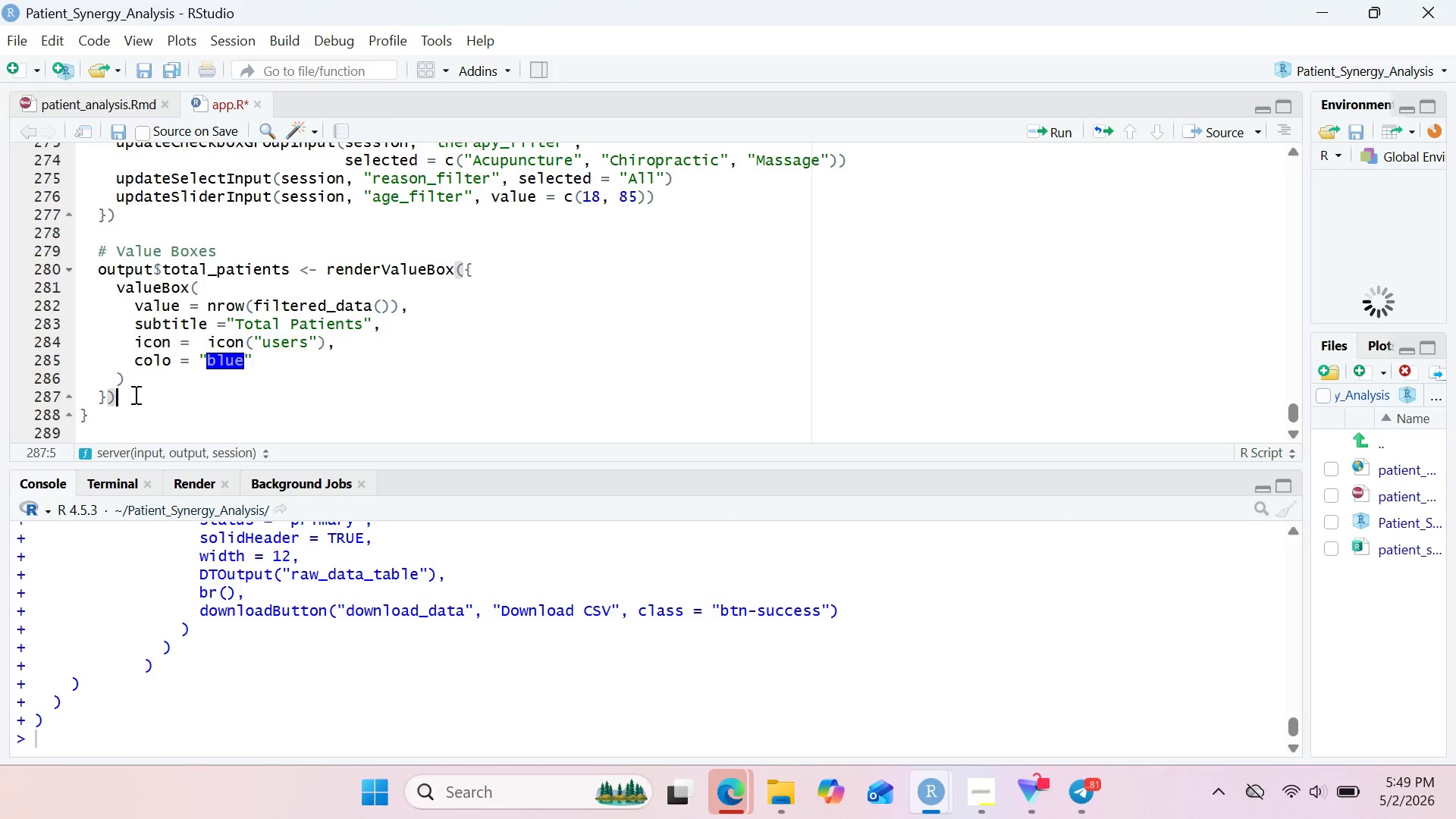 
key(Enter)
 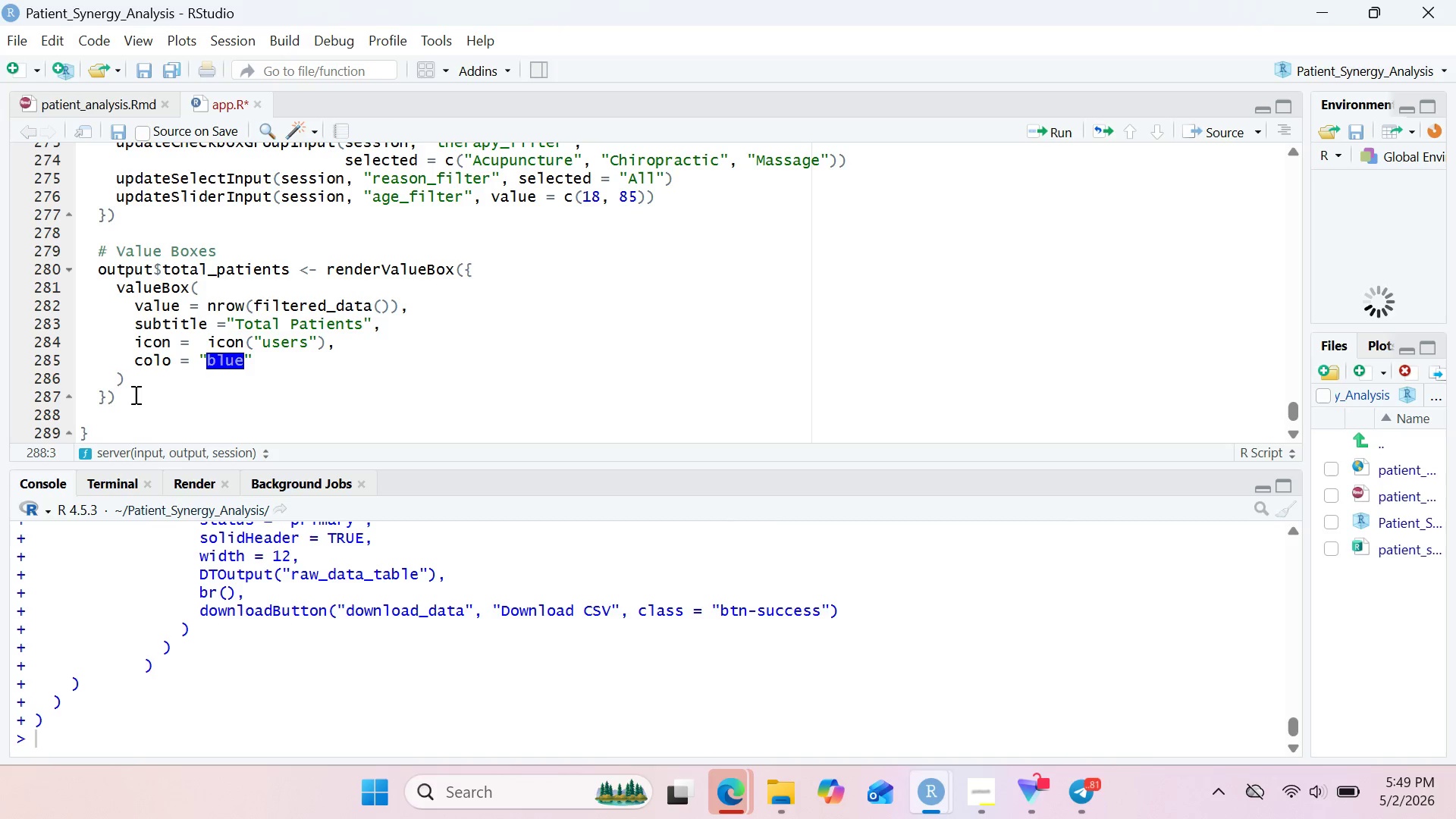 
key(Enter)
 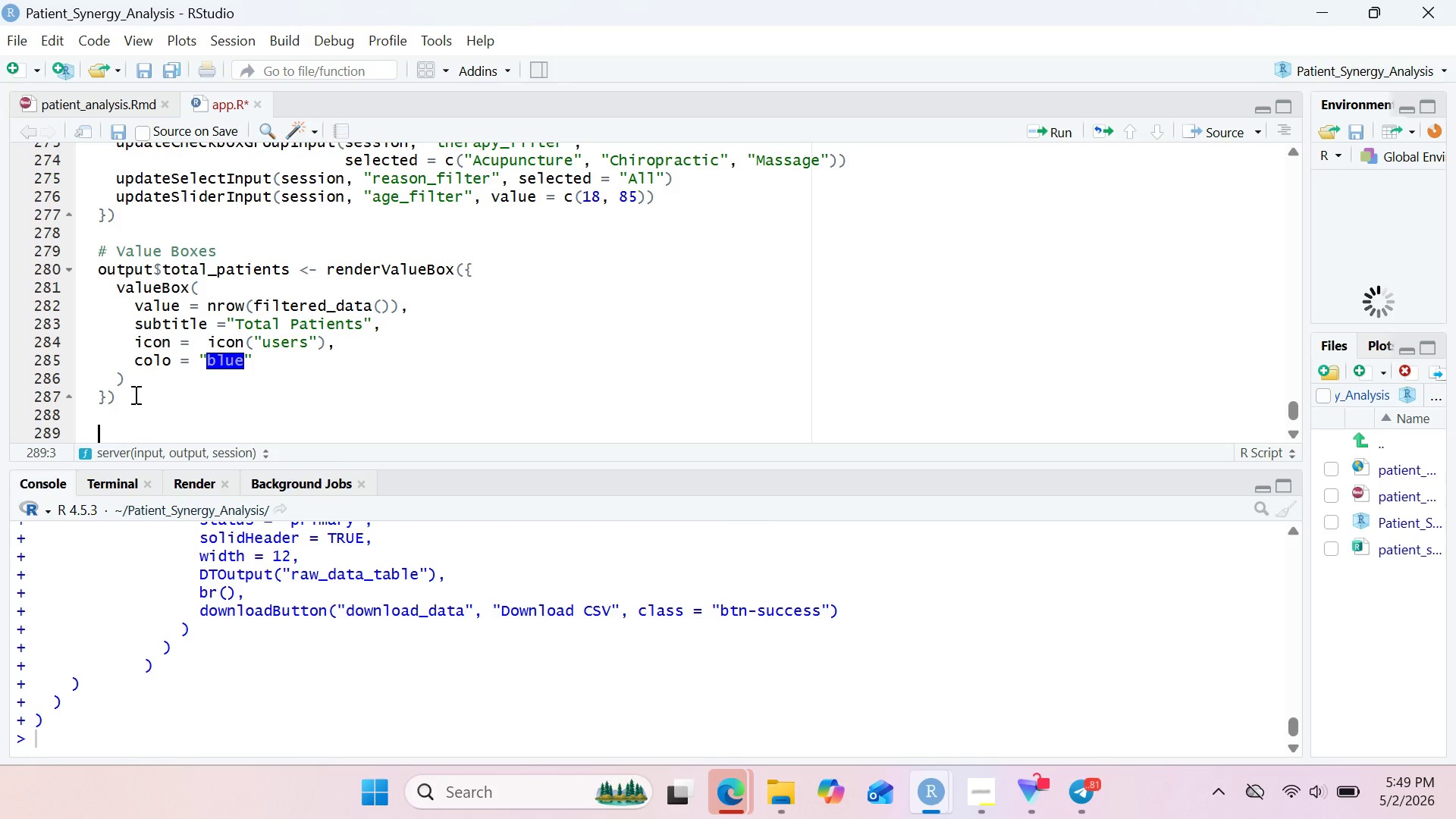 
wait(6.0)
 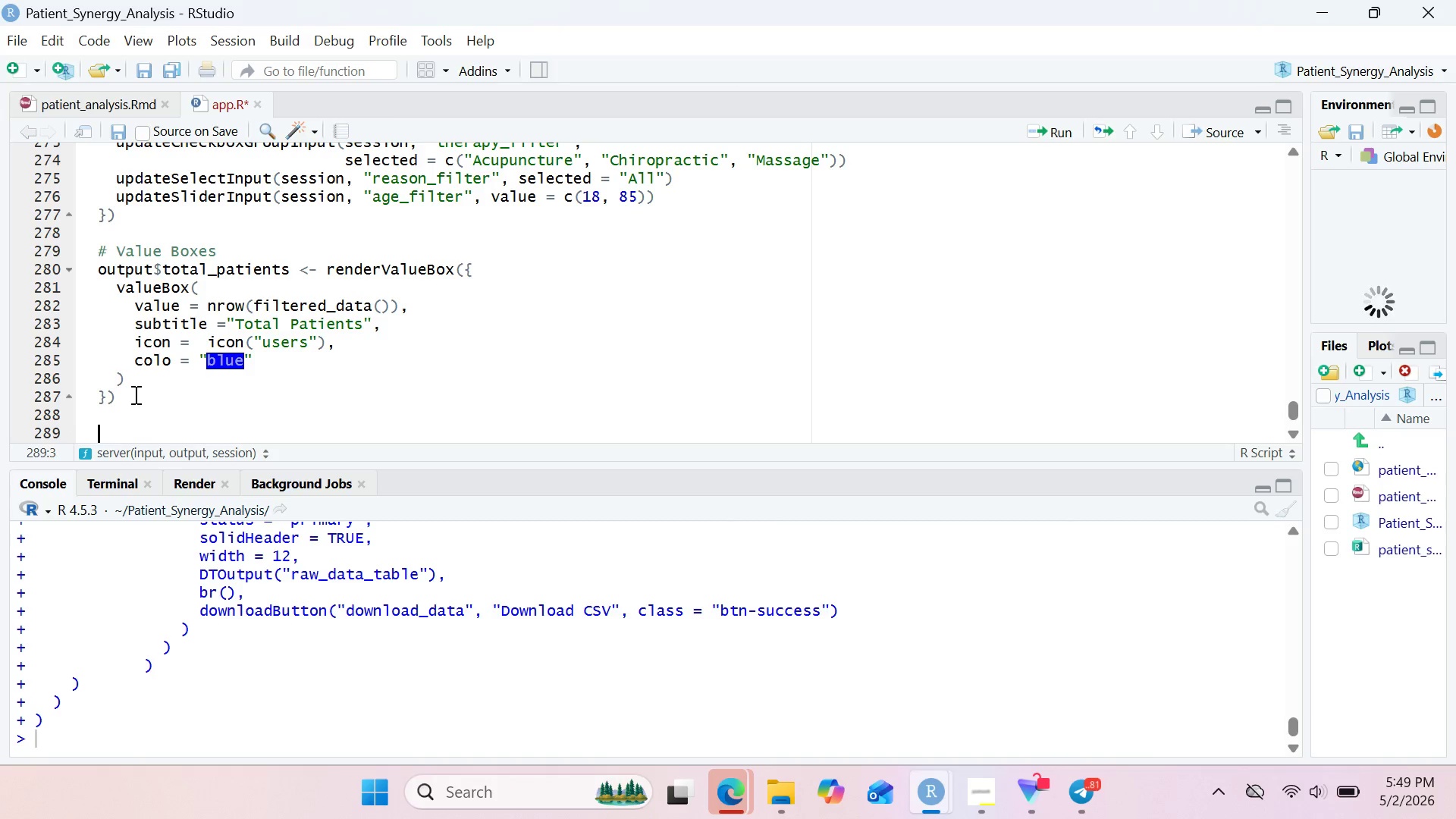 
type(ou)
 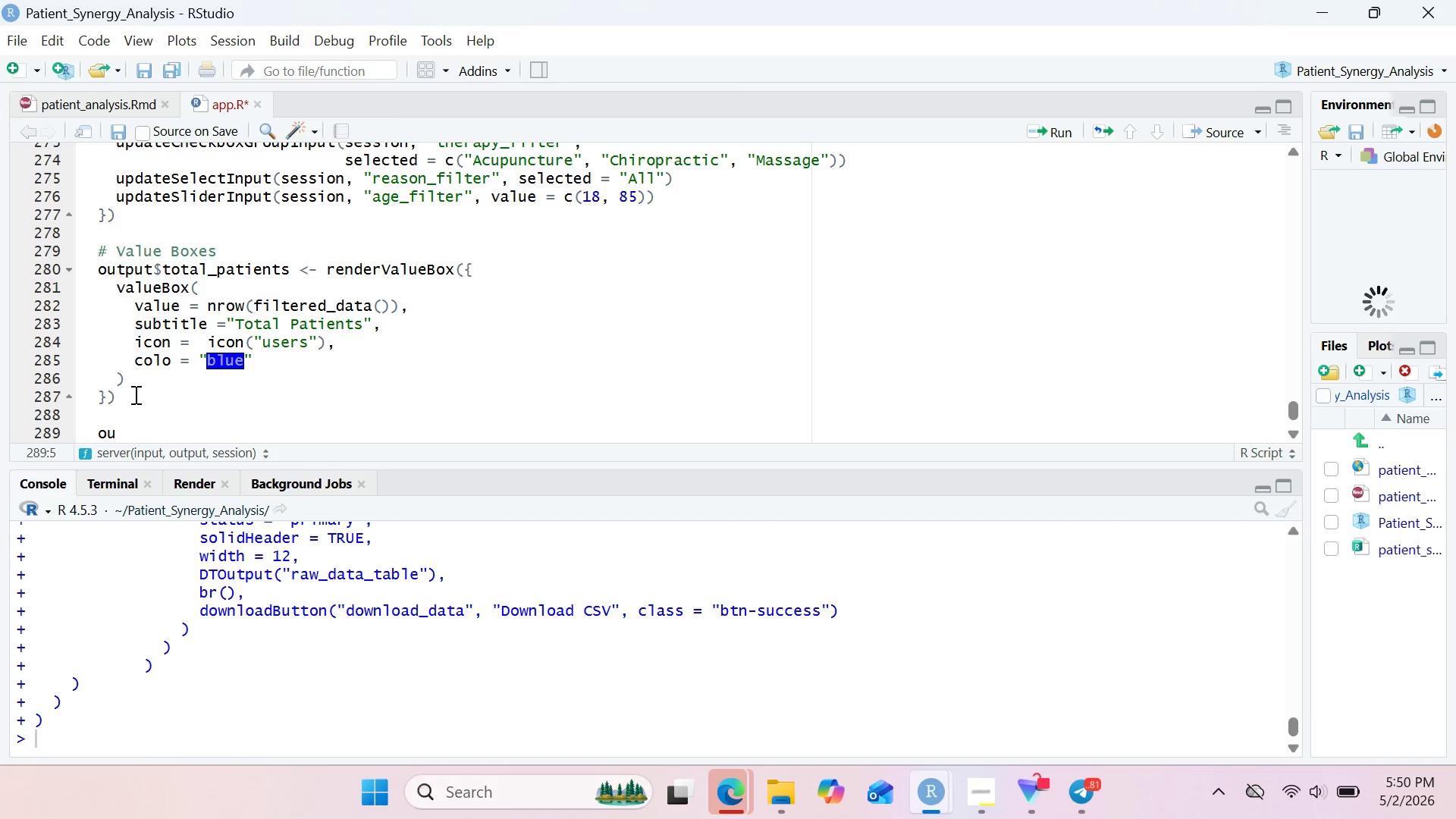 
wait(14.91)
 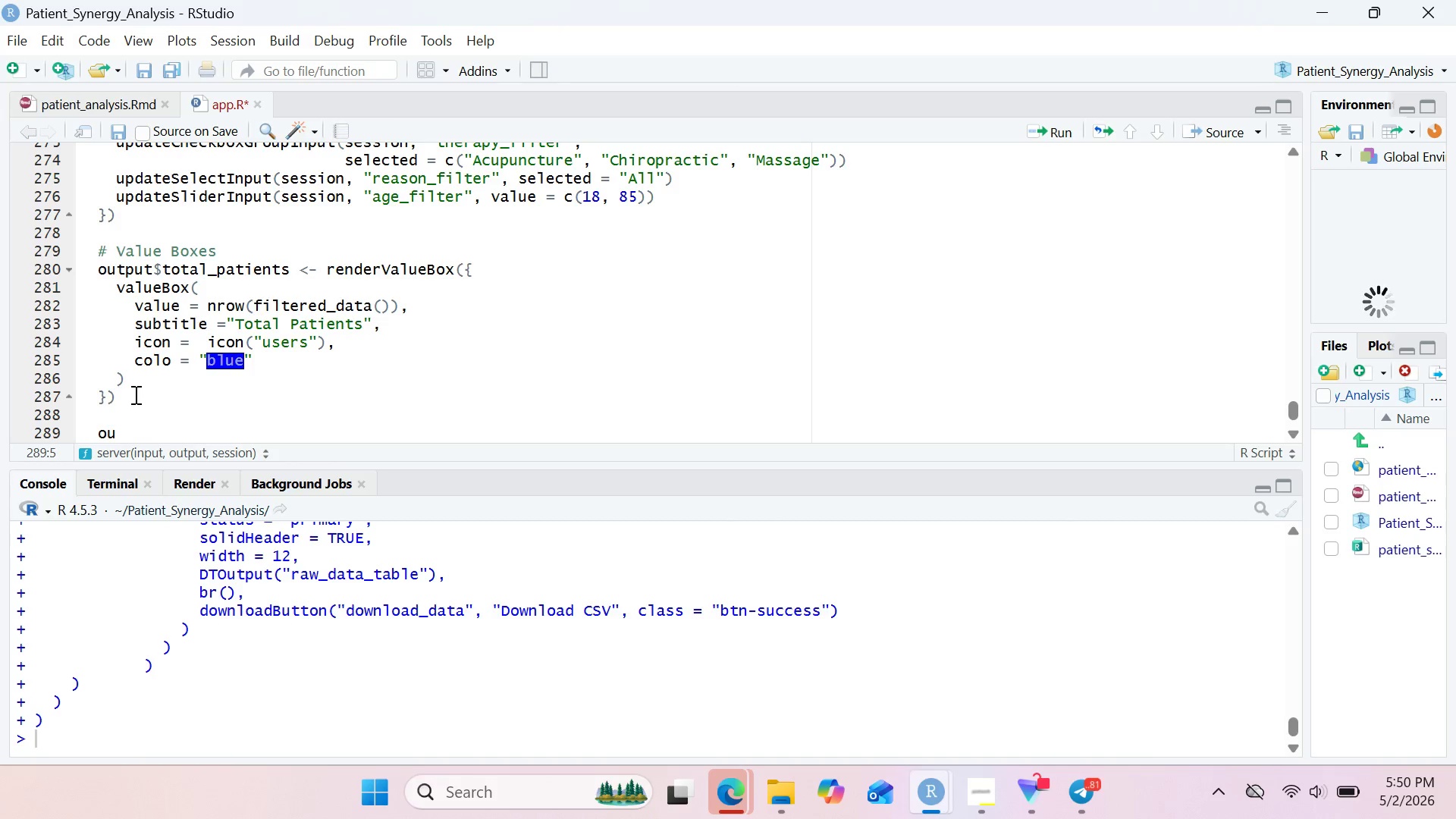 
type(tput$avg)
 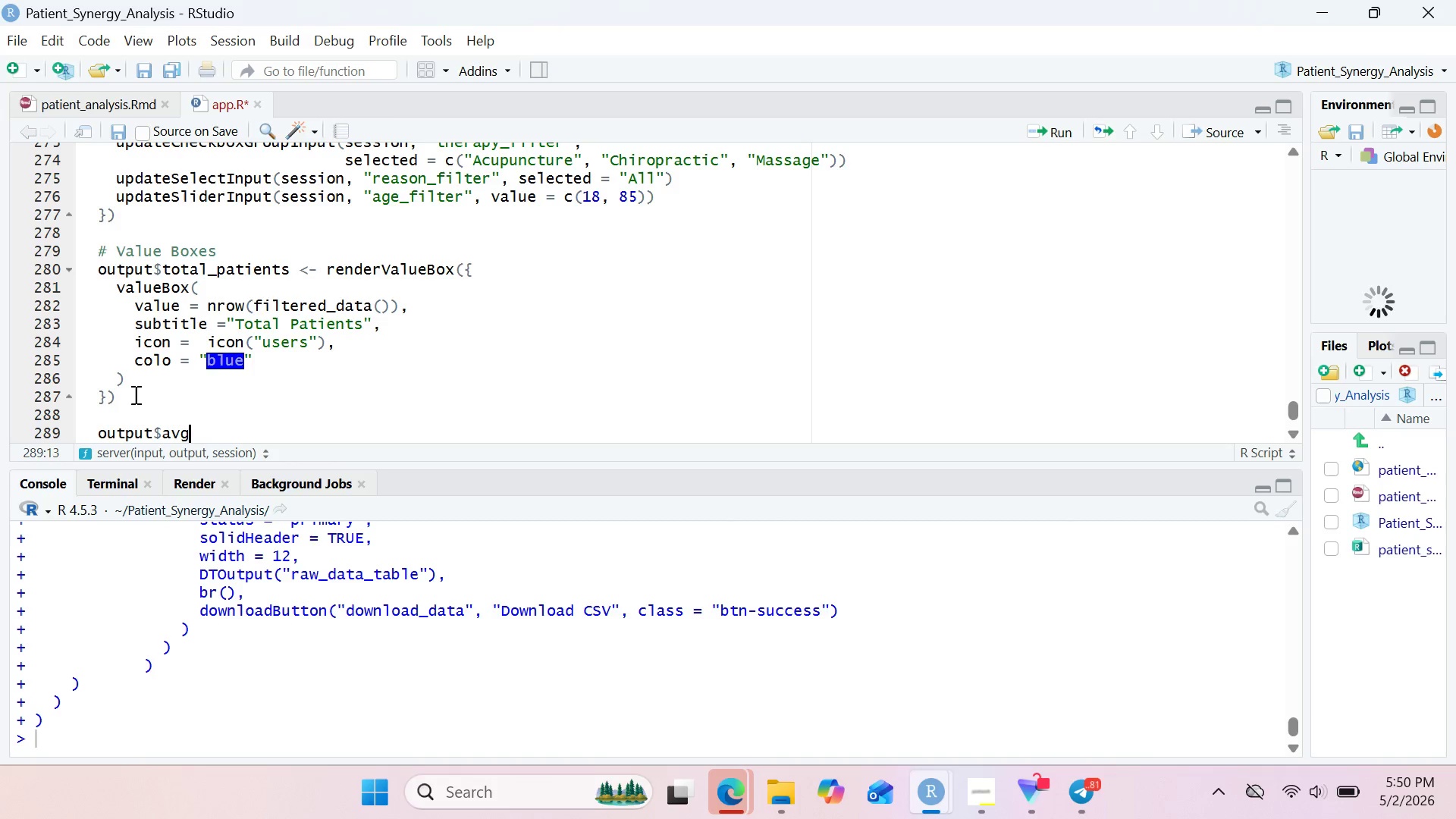 
wait(5.2)
 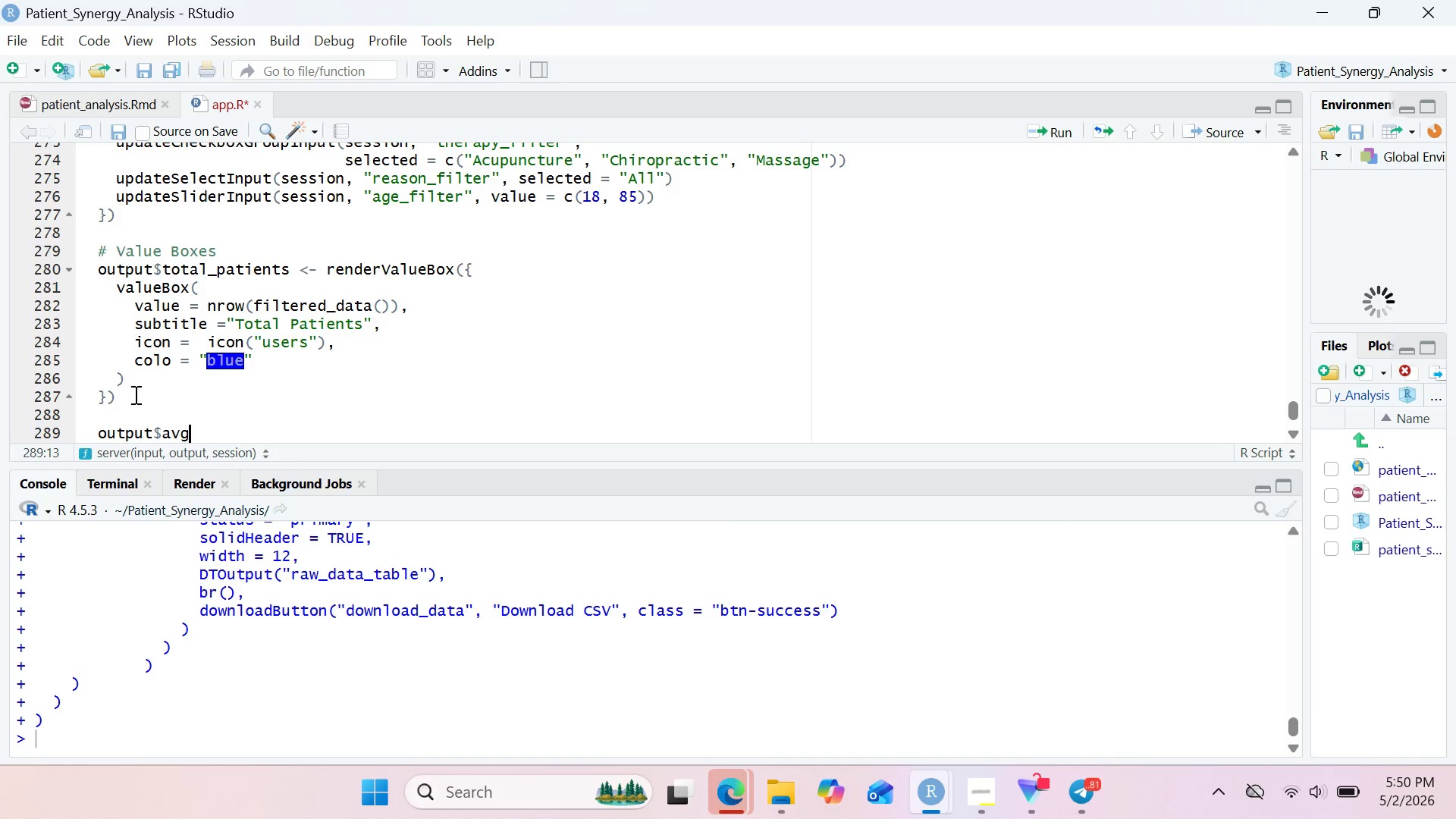 
type(_sta)
 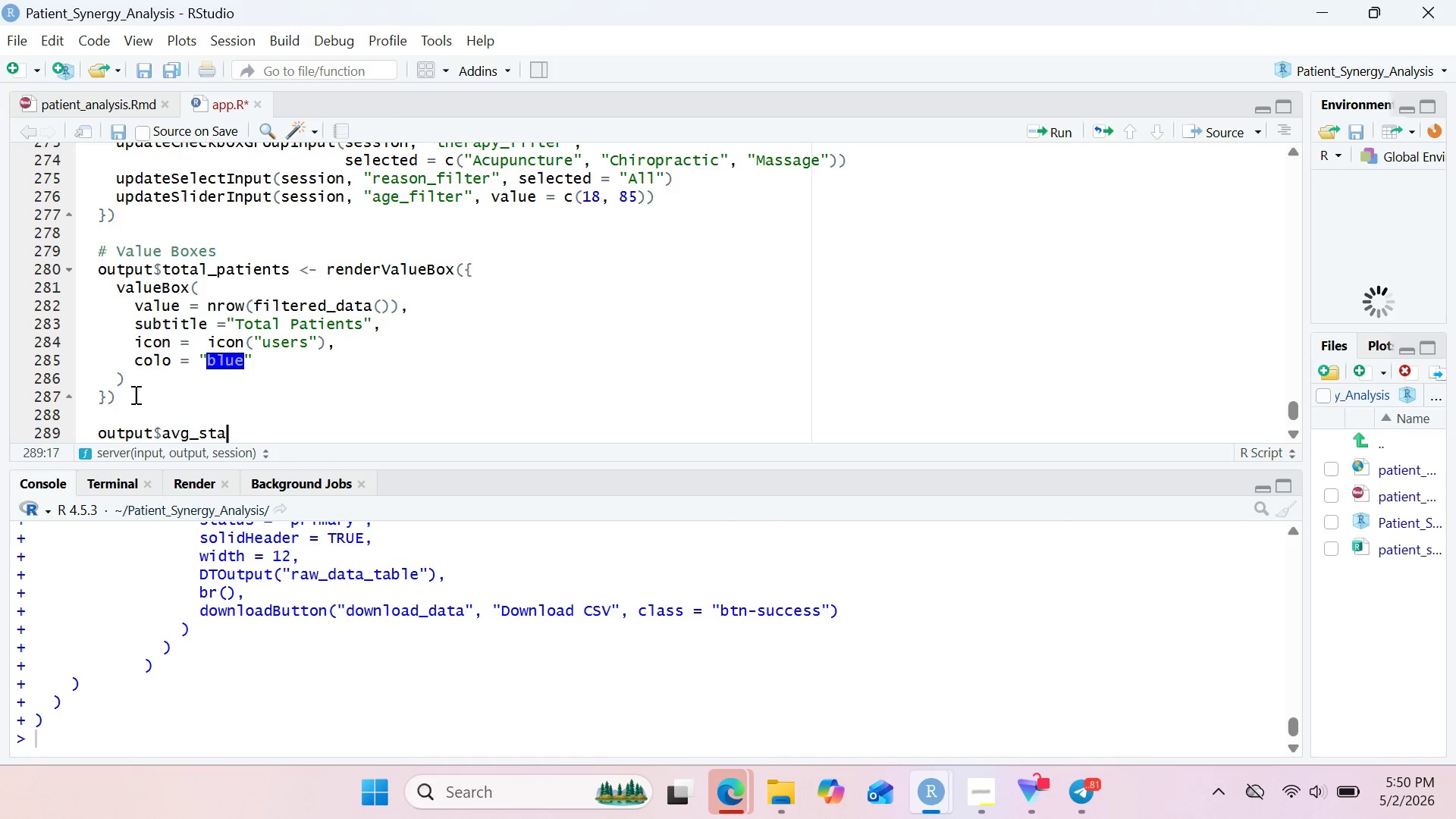 
wait(5.77)
 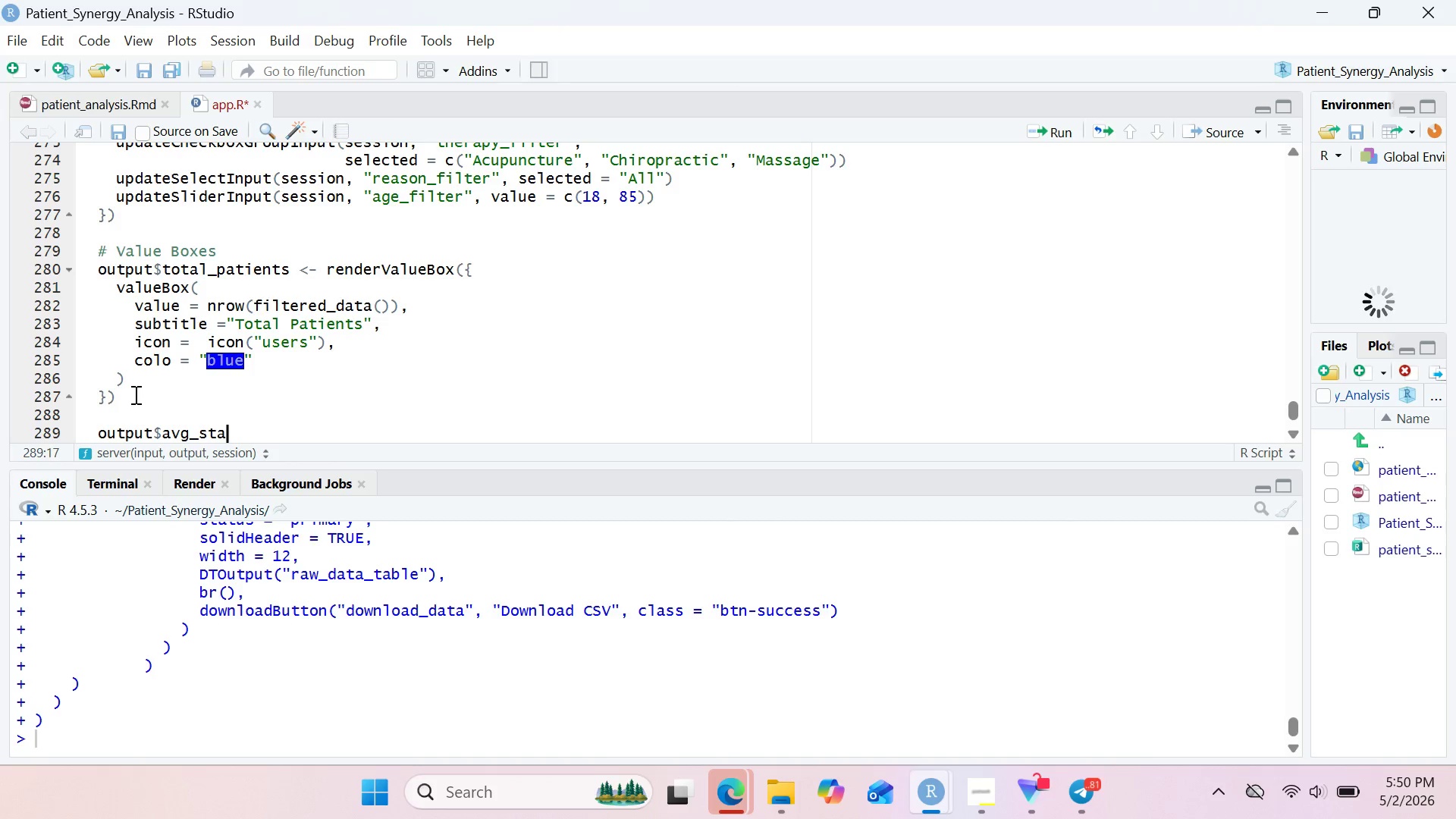 
key(Backspace)
key(Backspace)
type(at)
 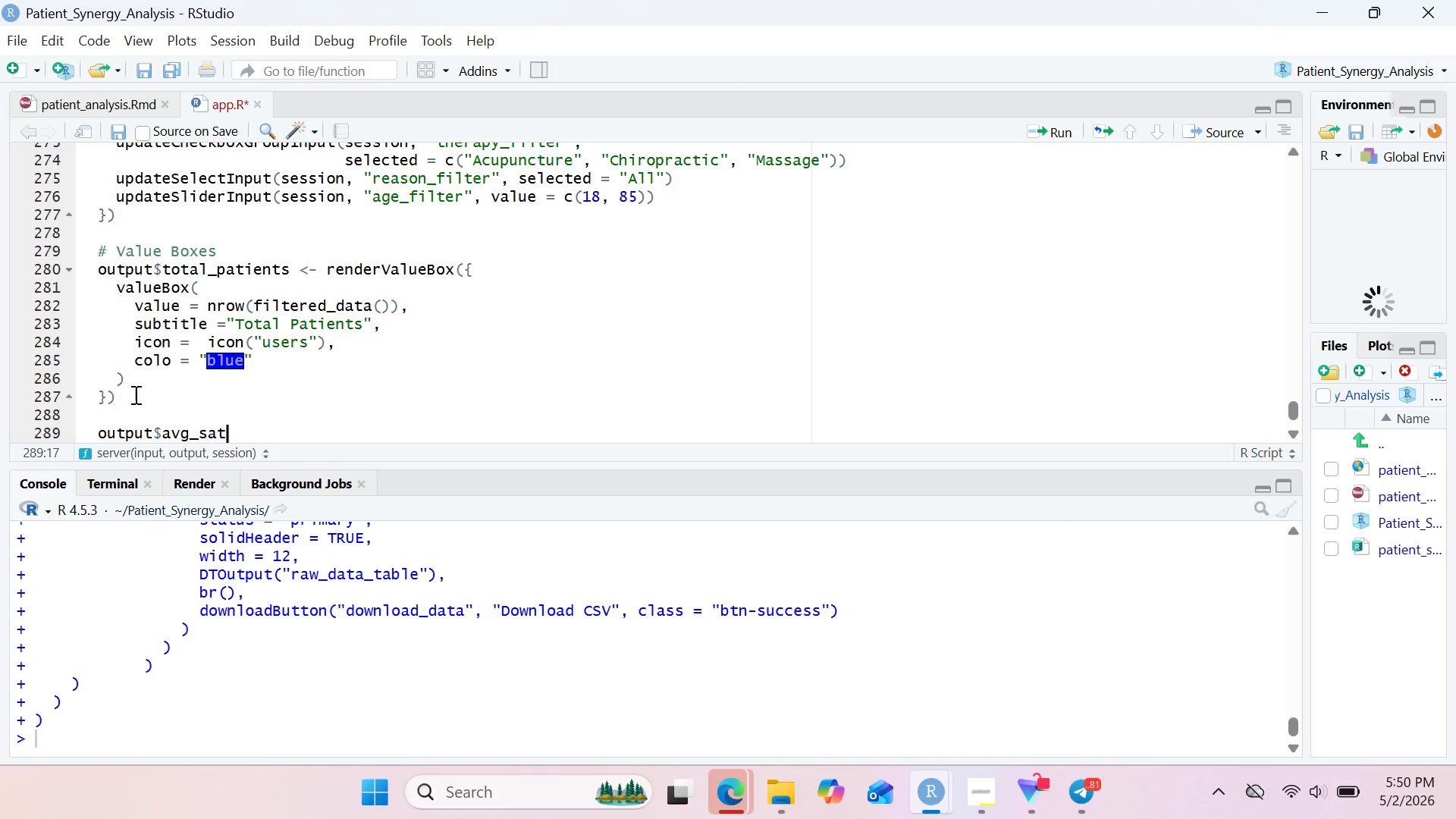 
wait(17.47)
 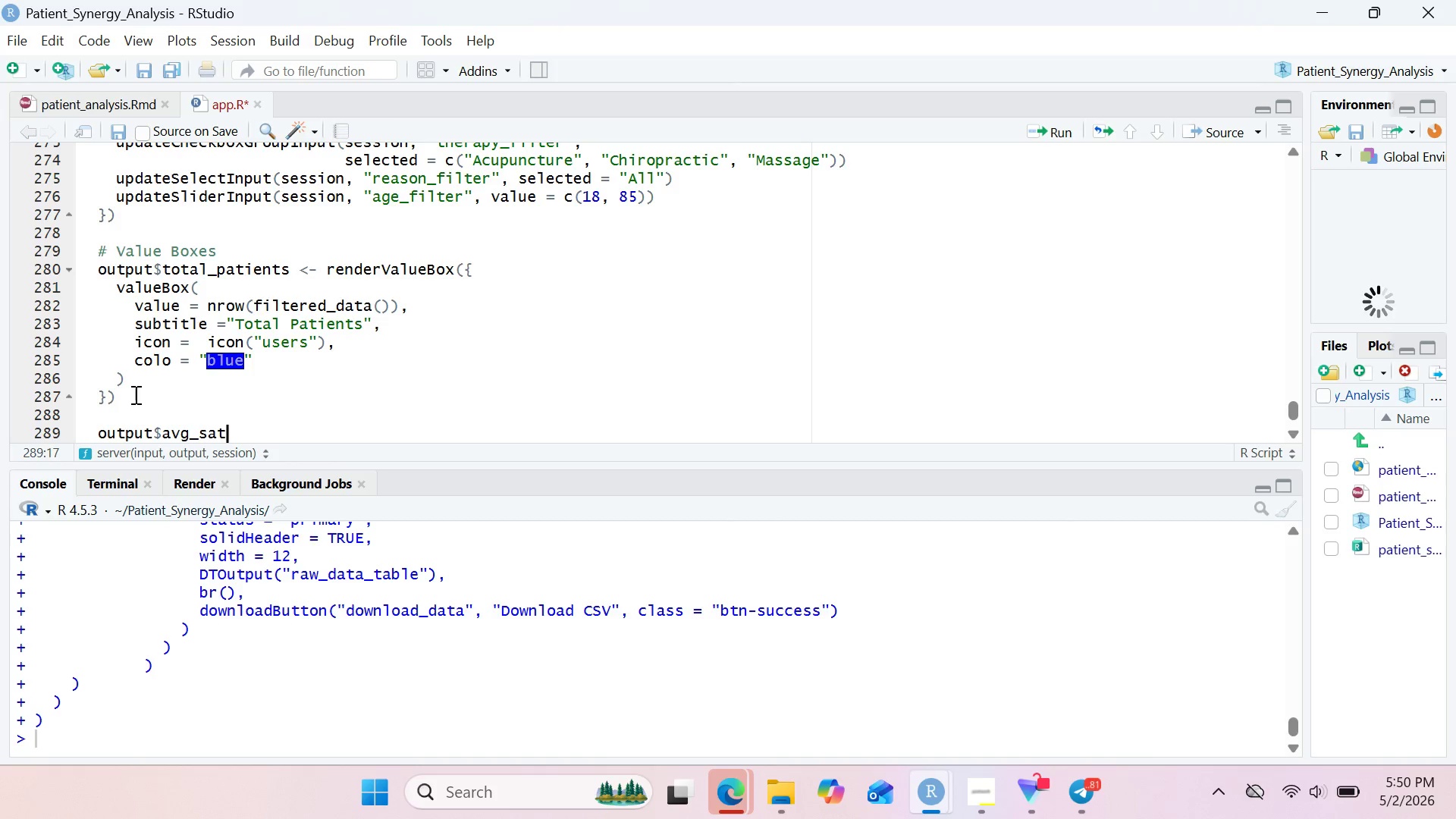 
type(isfaction <- renderValueB)
 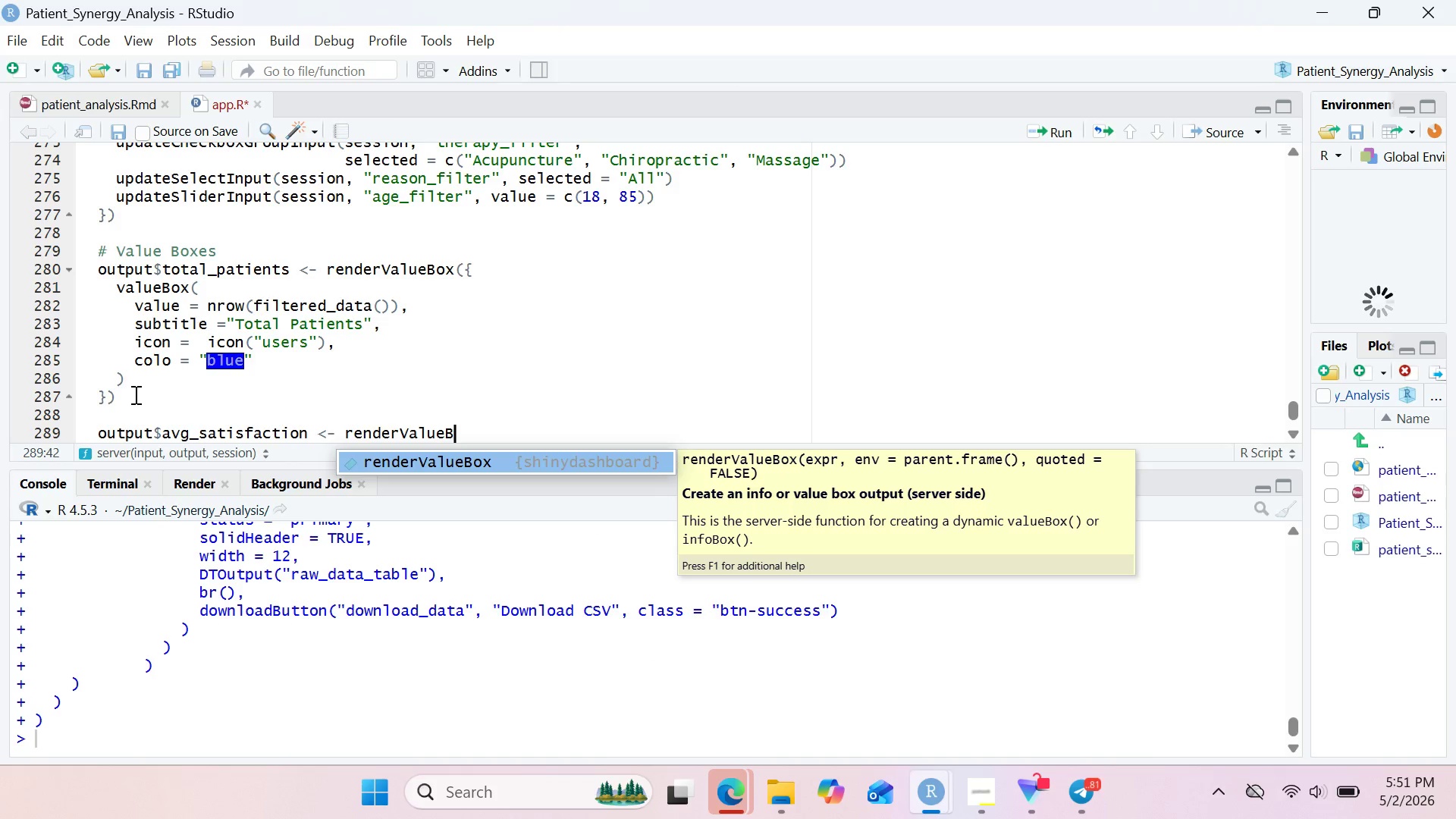 
type(ox({)
 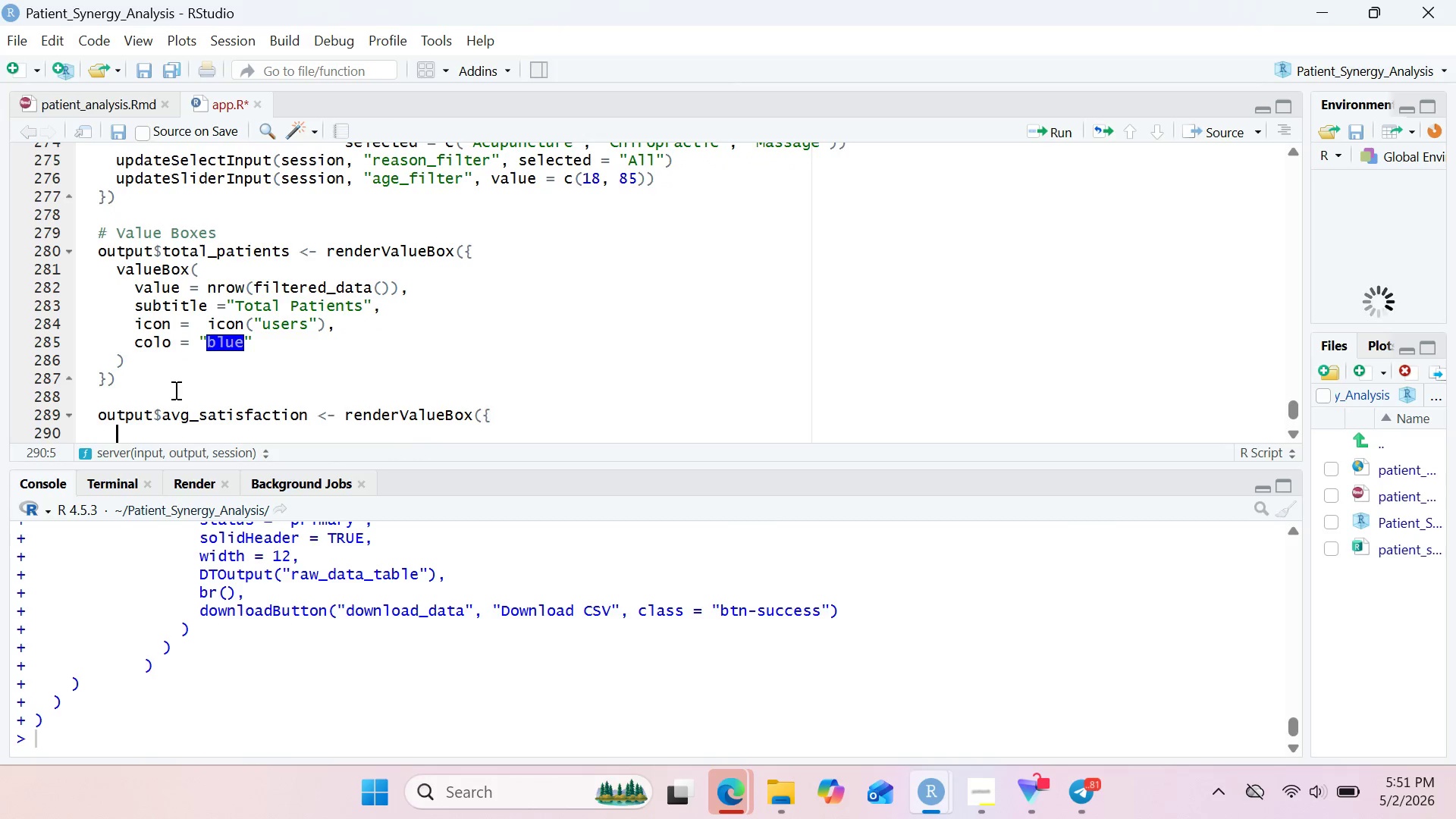 
 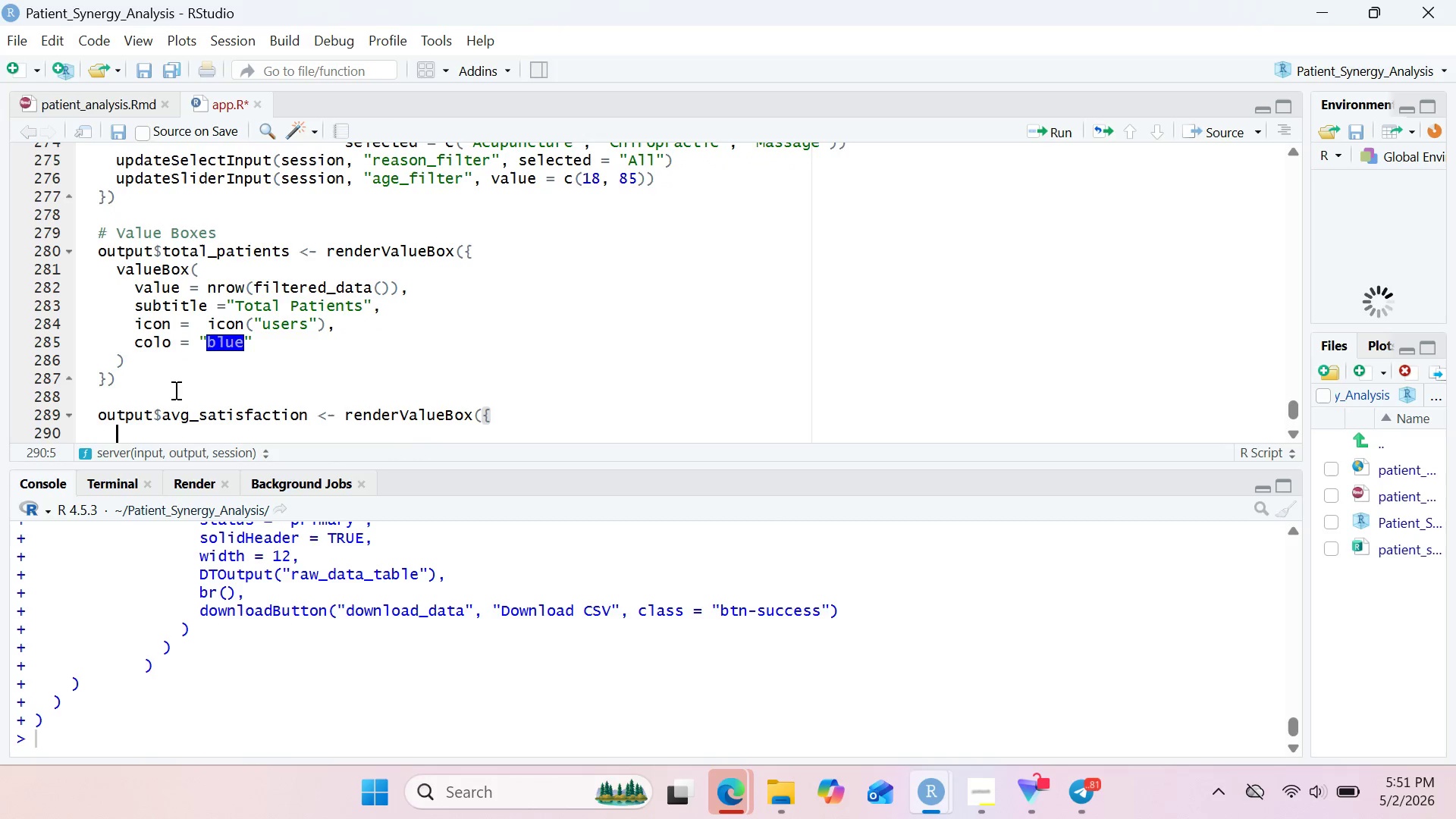 
key(Enter)
 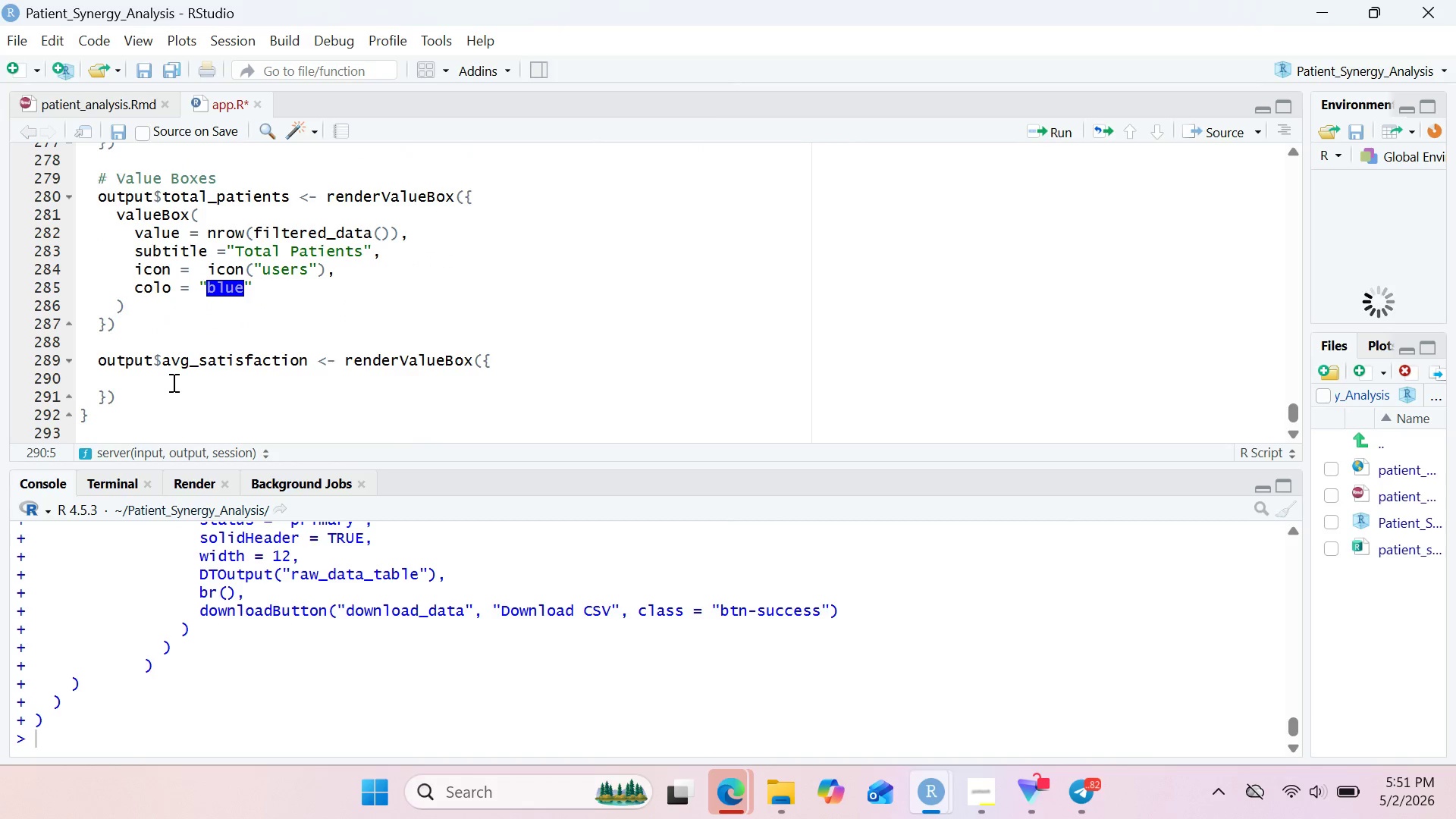 
type(valueV)
key(Backspace)
type(Boc)
key(Backspace)
type(x()
 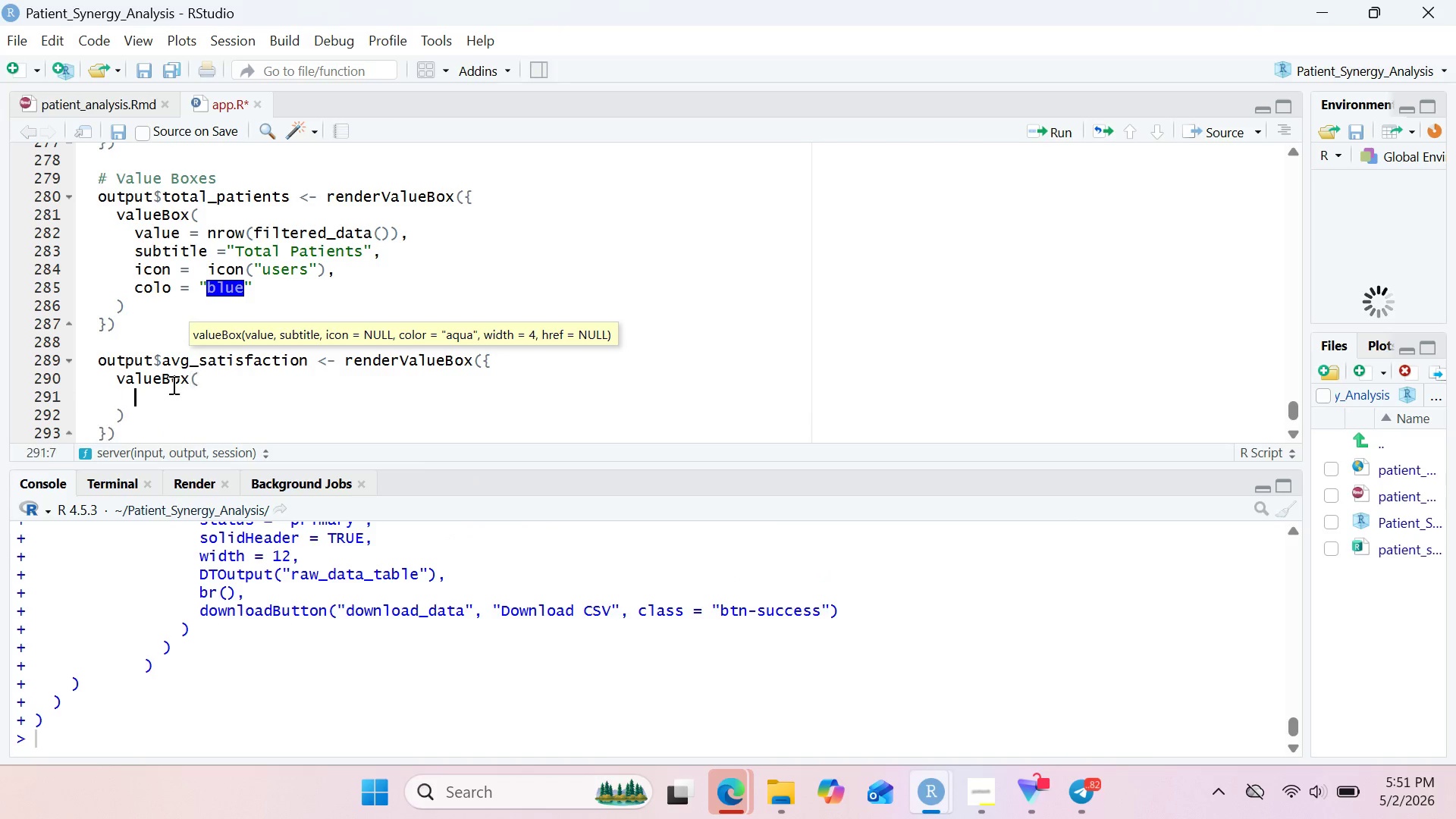 
 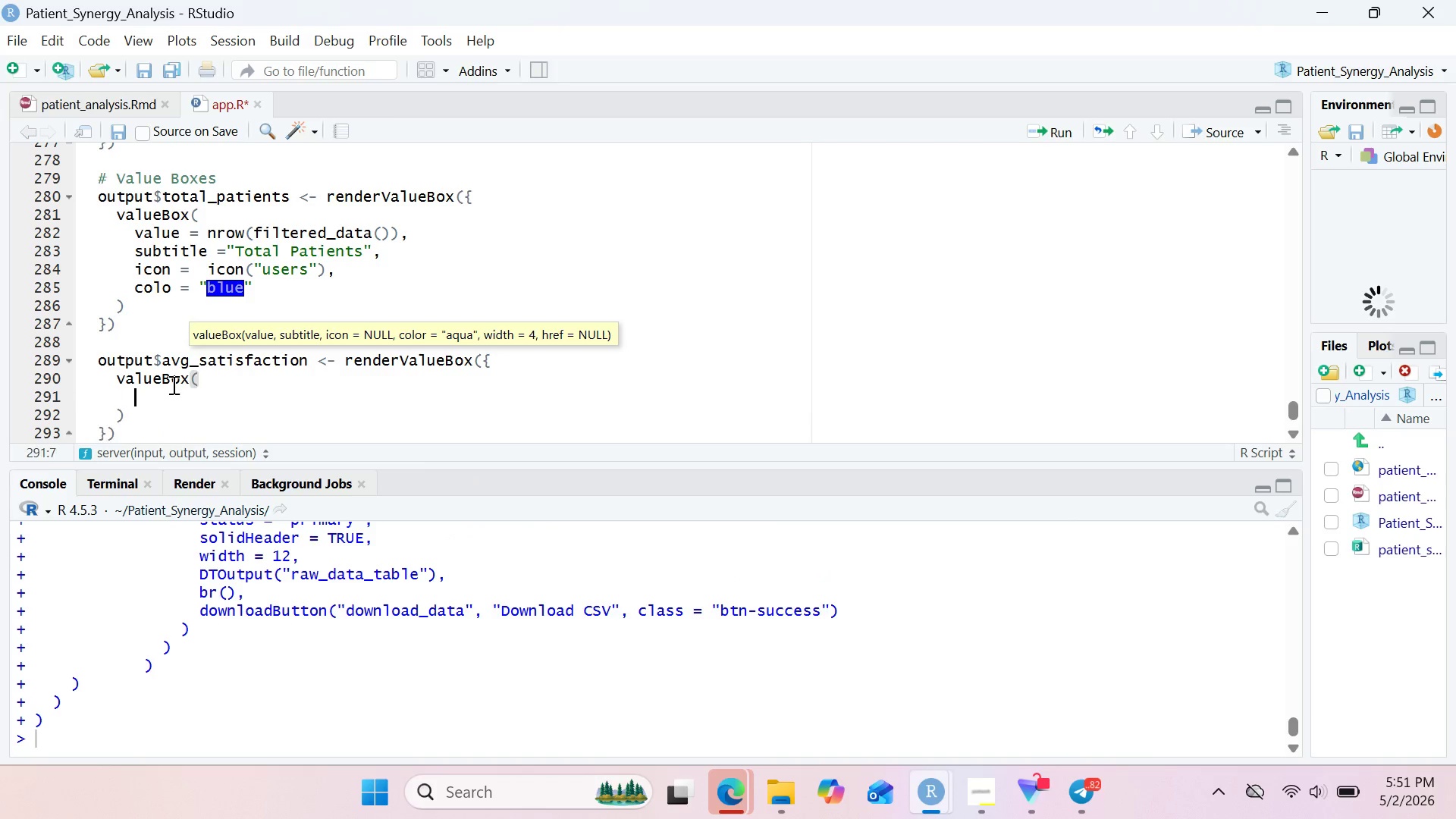 
key(Enter)
 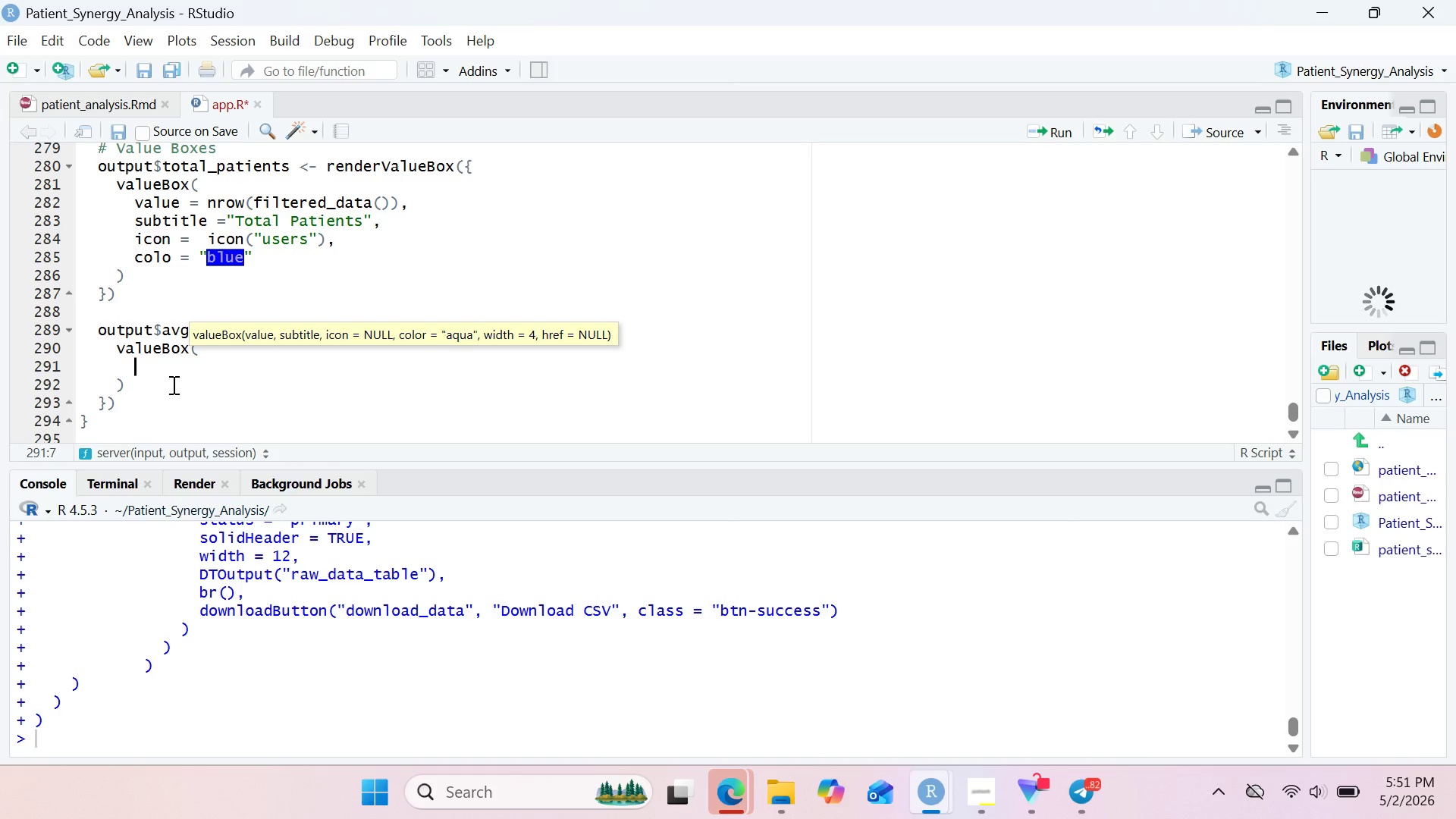 
wait(27.72)
 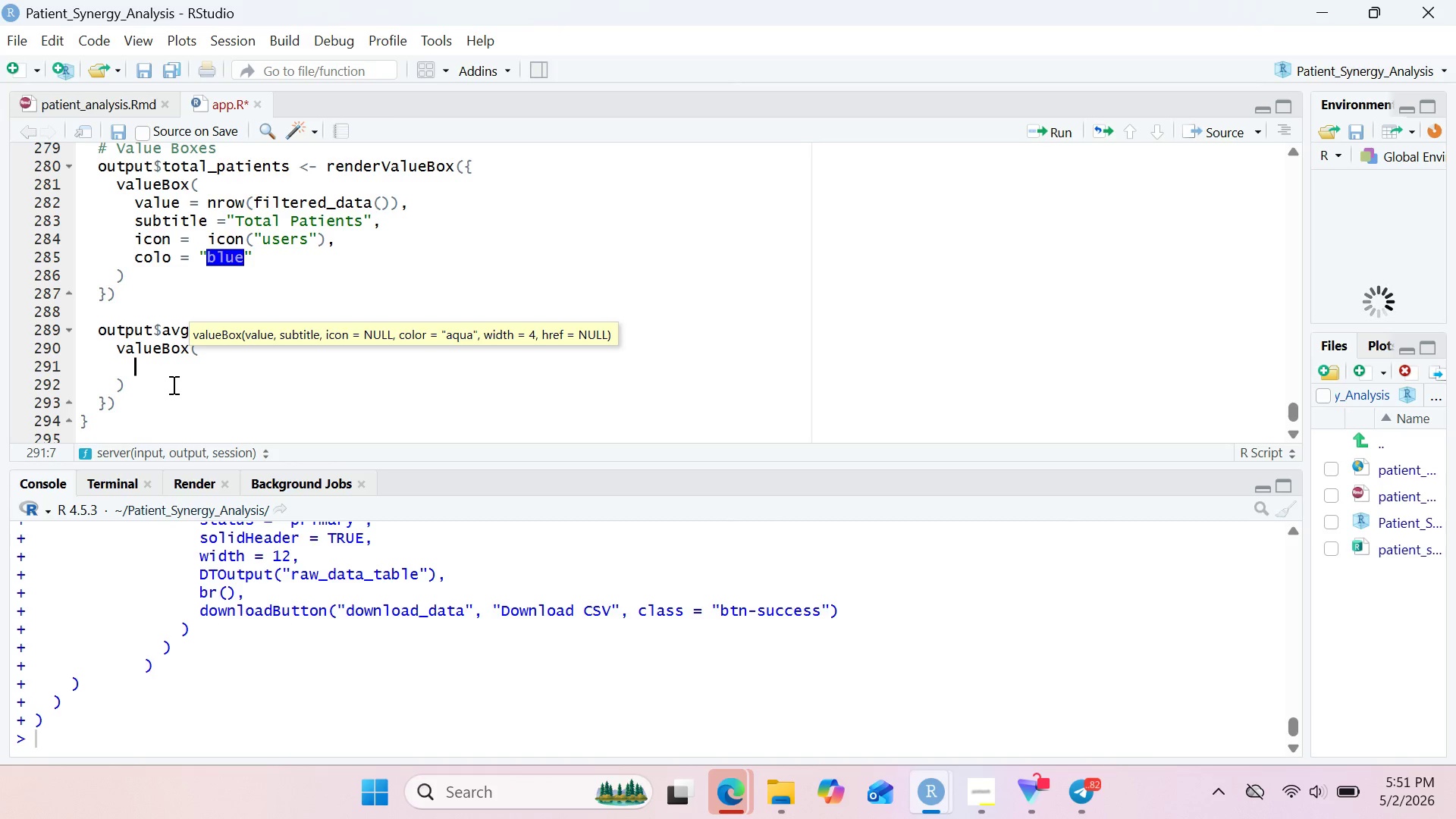 
type(valu)
 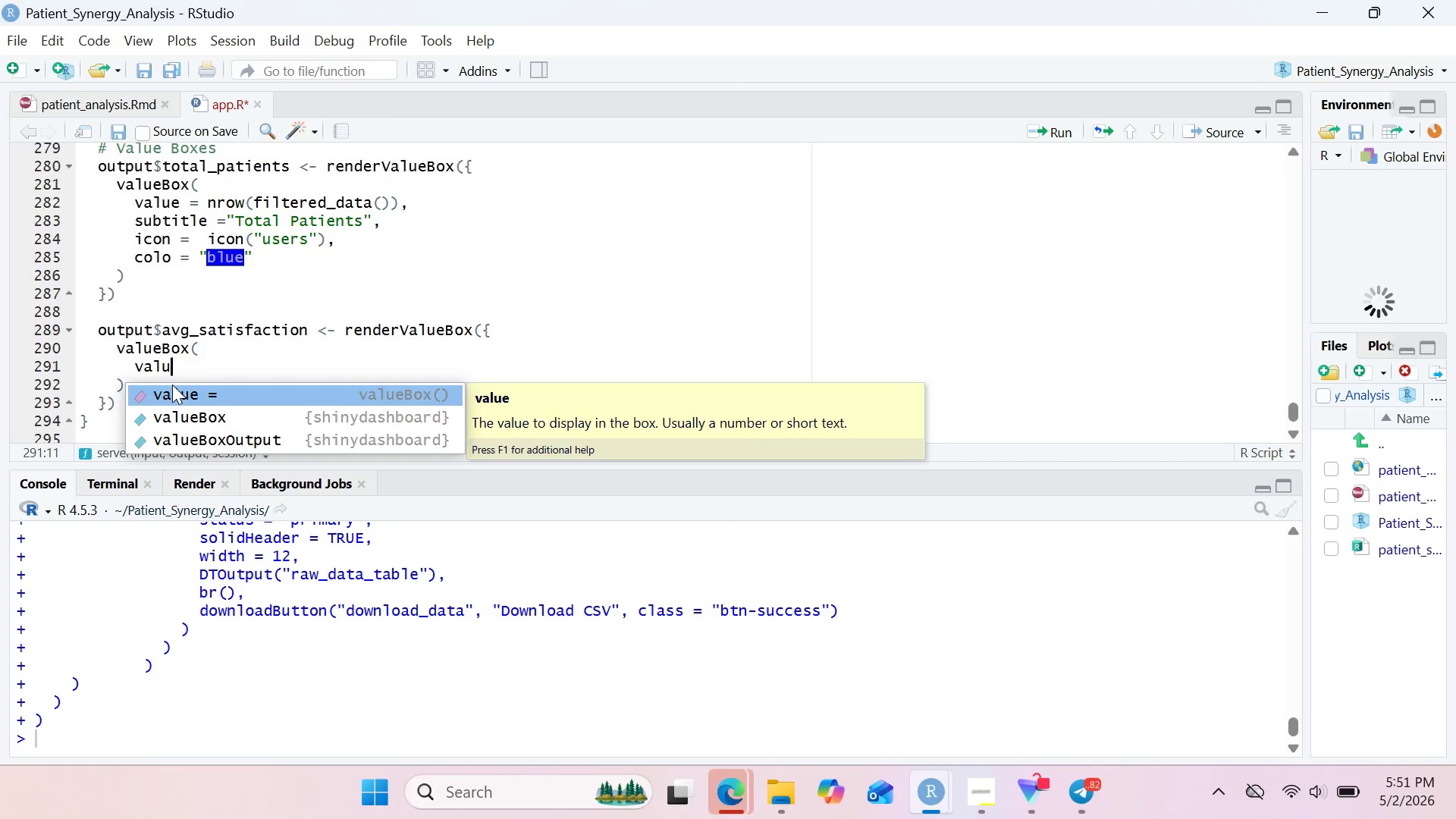 
key(Enter)
 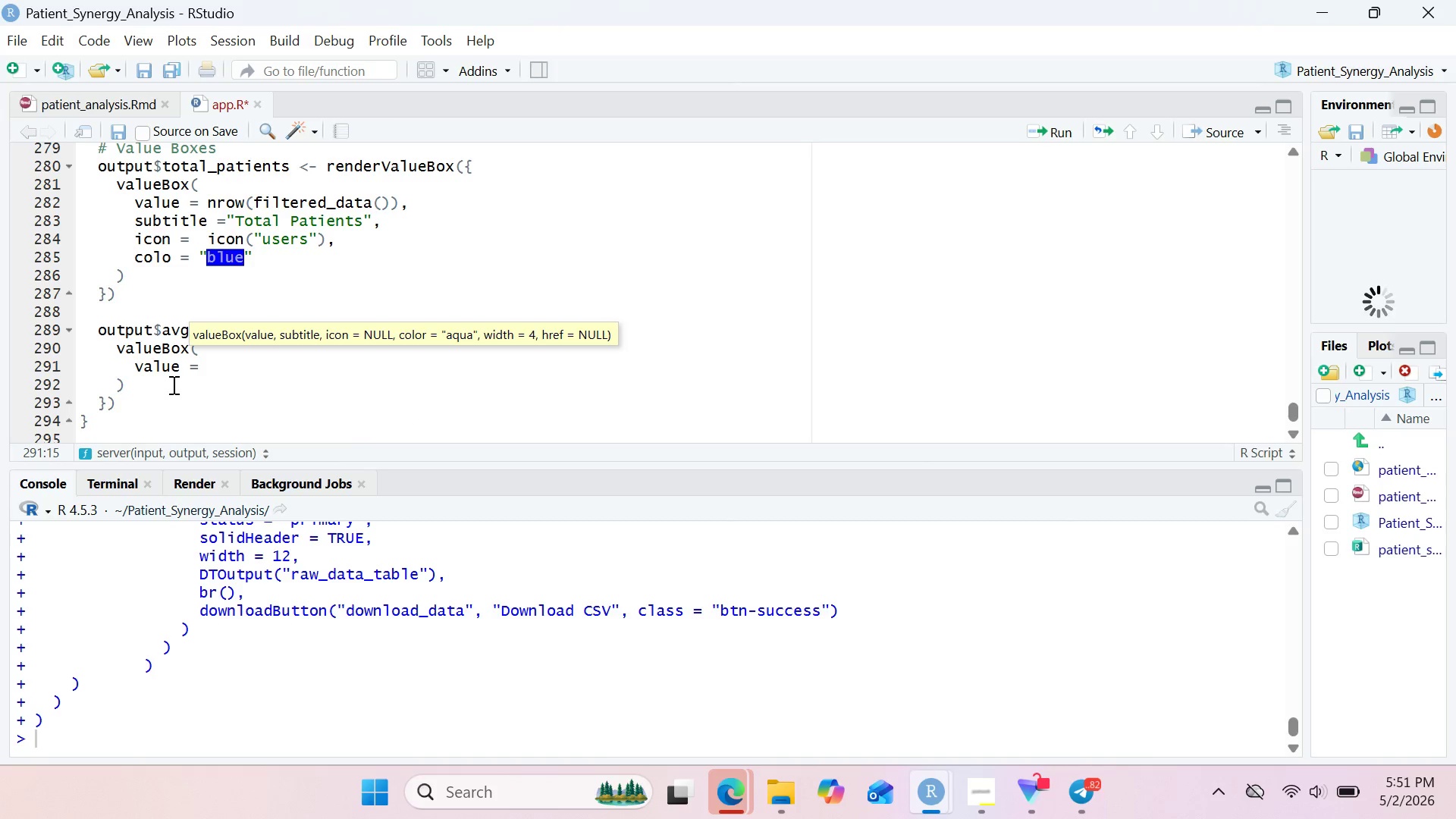 
wait(10.84)
 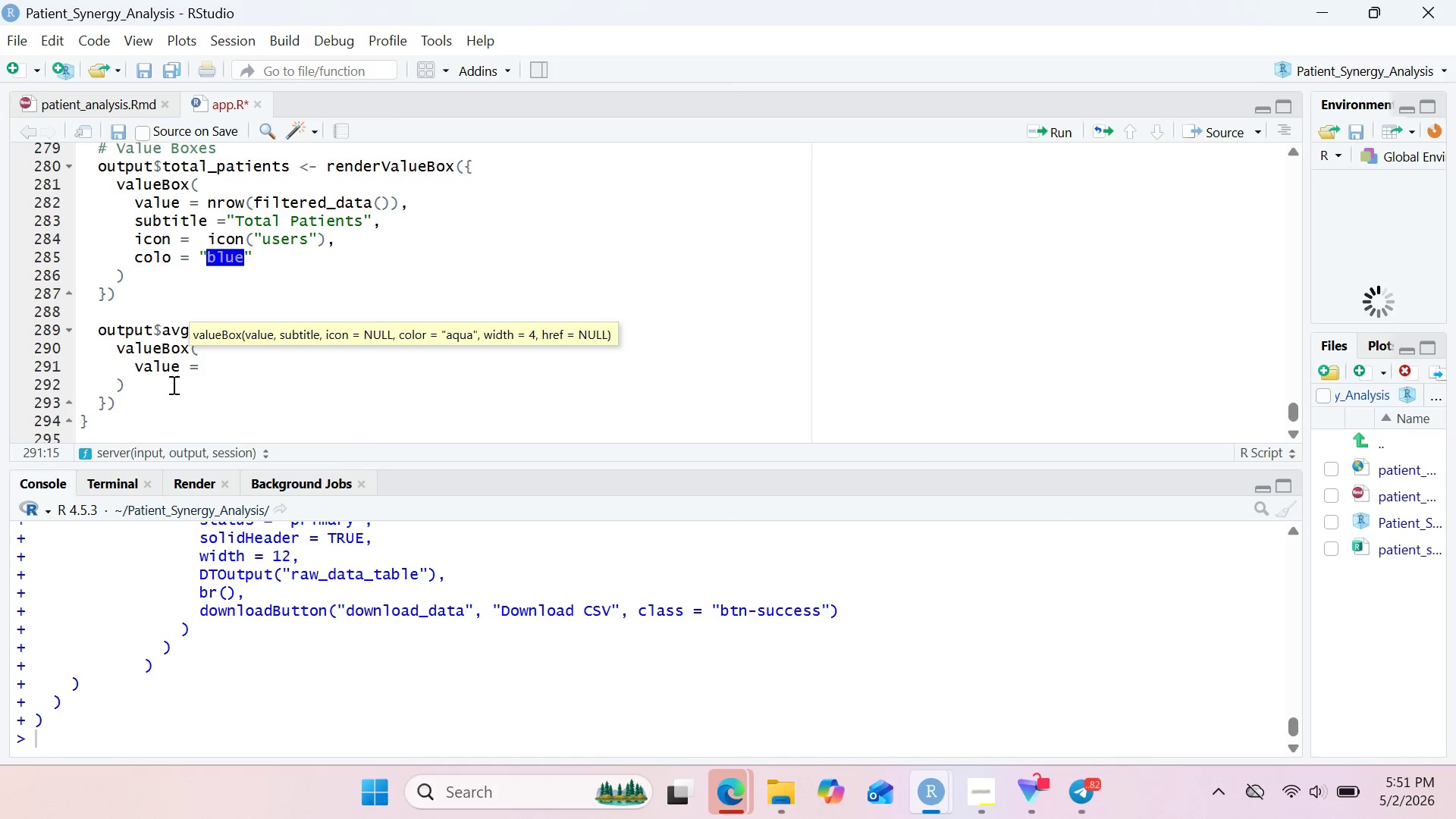 
type(paste)
 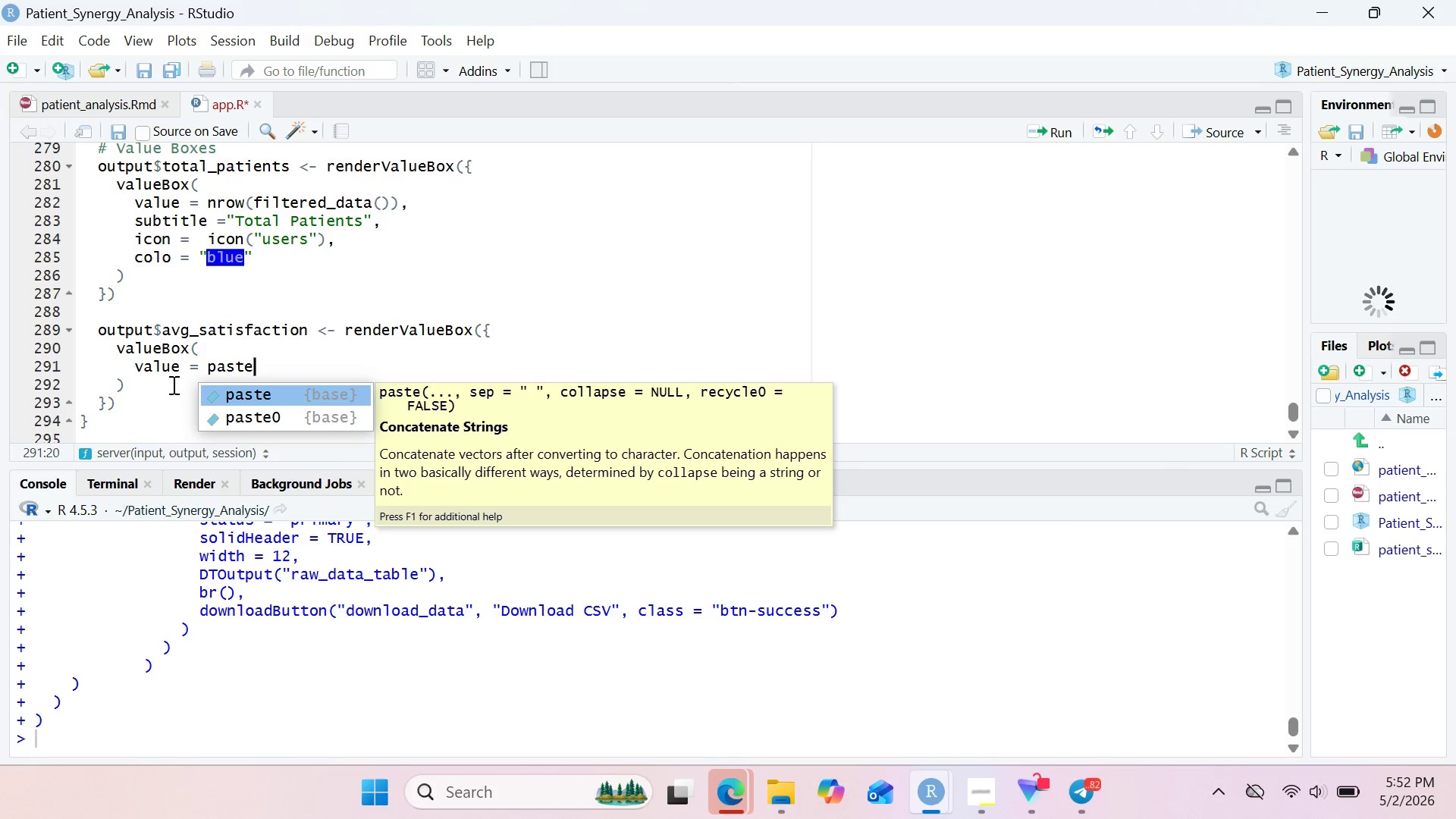 
key(ArrowDown)
 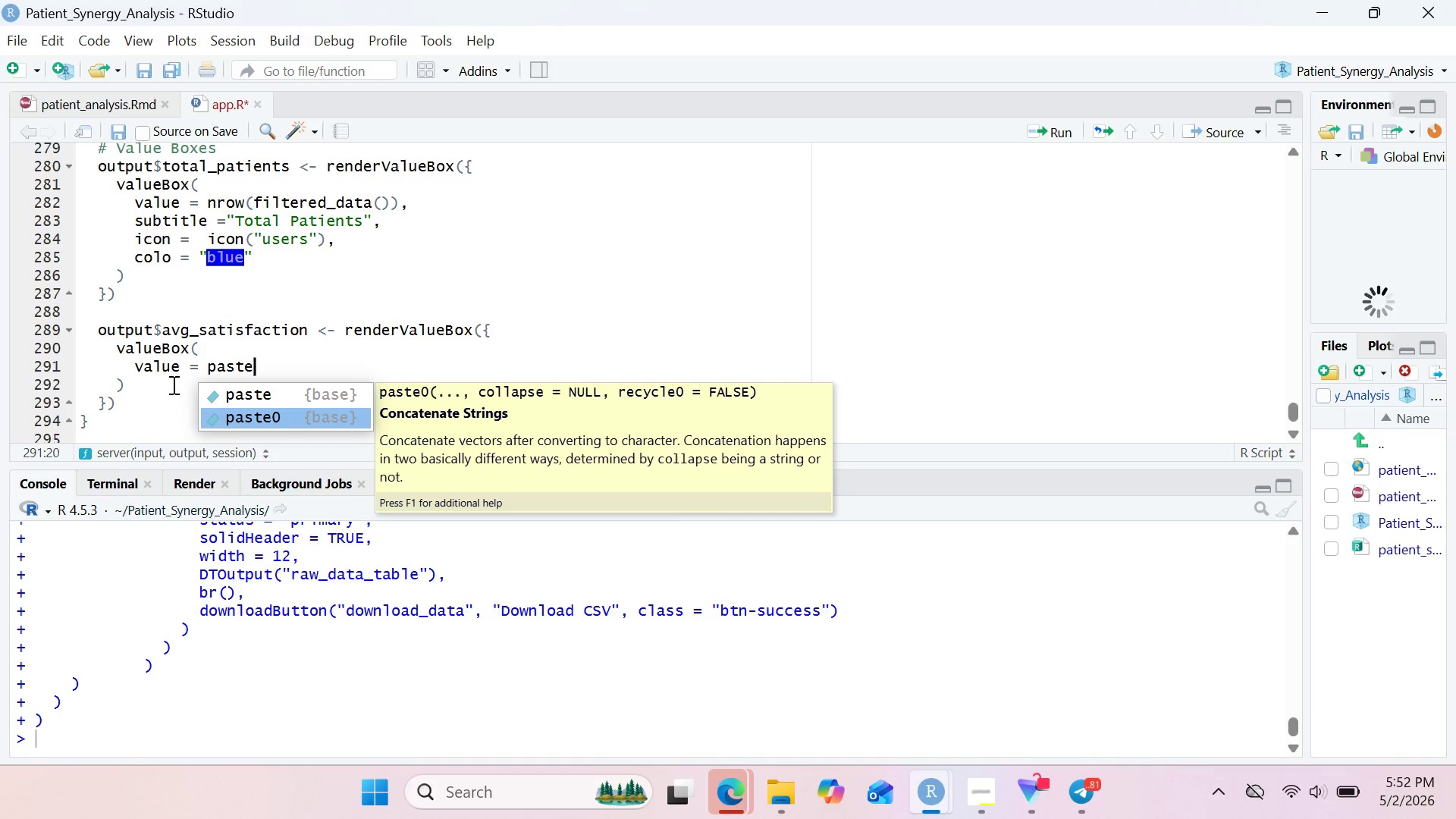 
wait(23.72)
 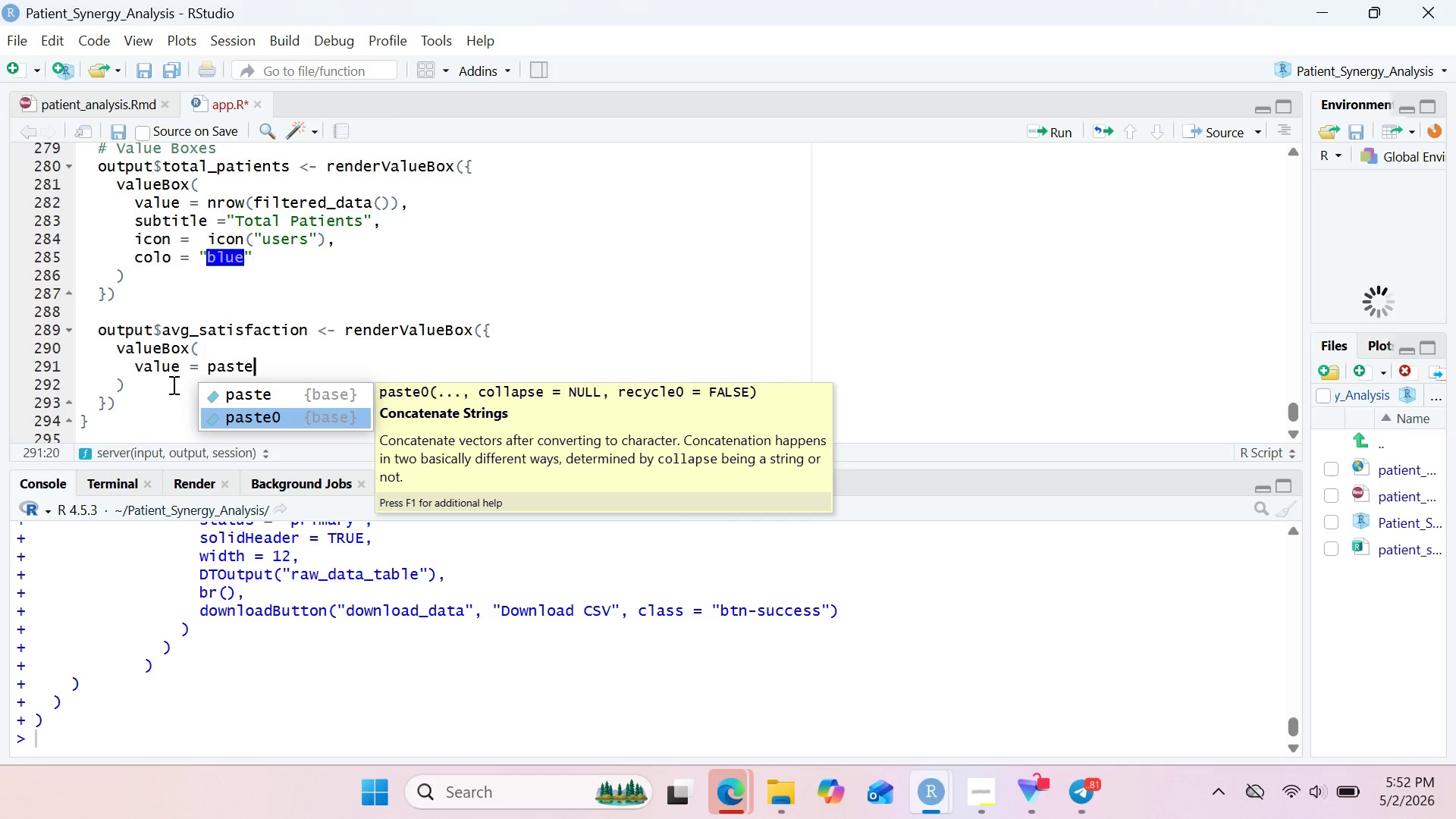 
key(ArrowDown)
 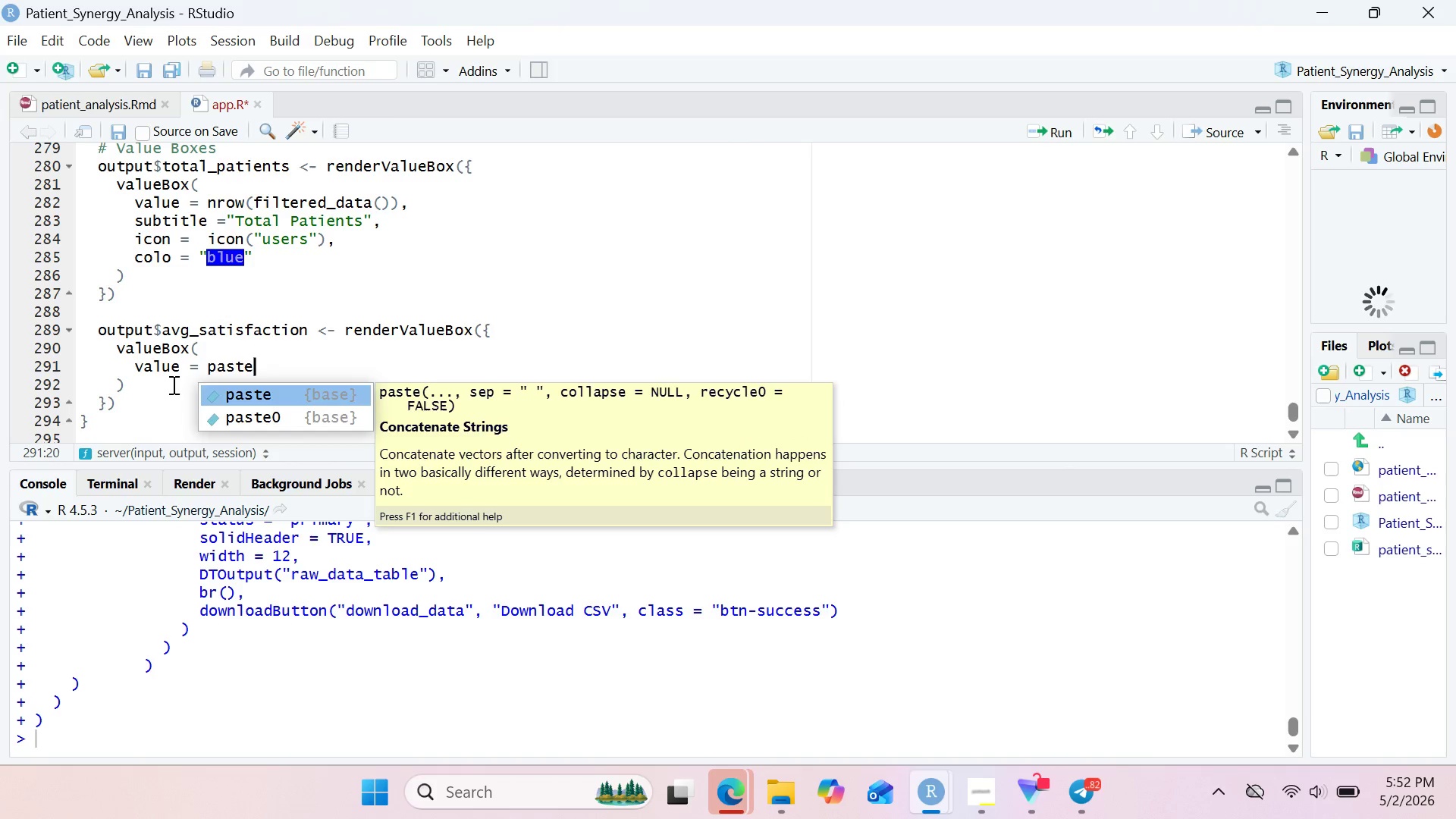 
key(ArrowUp)
 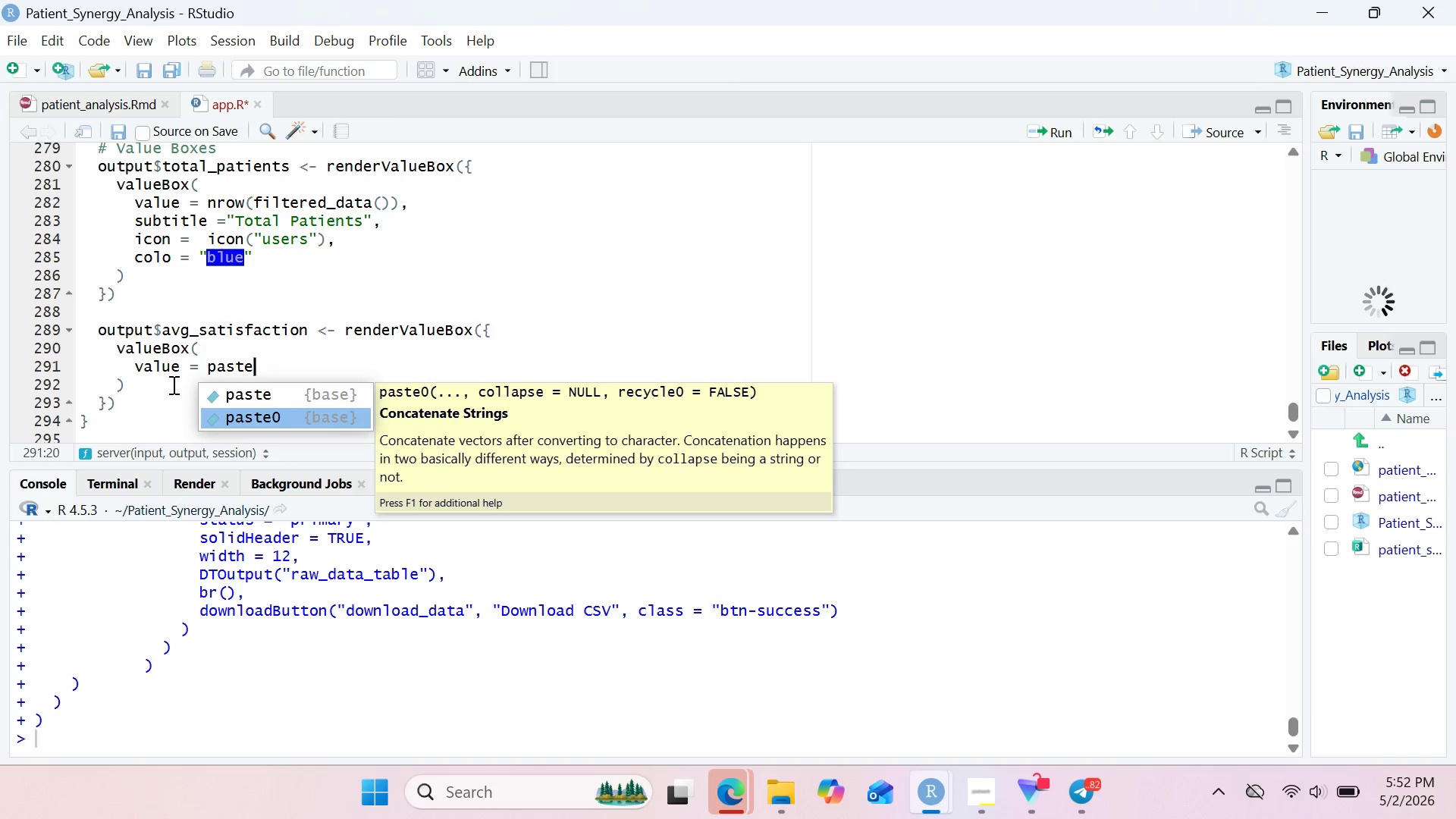 
key(Enter)
 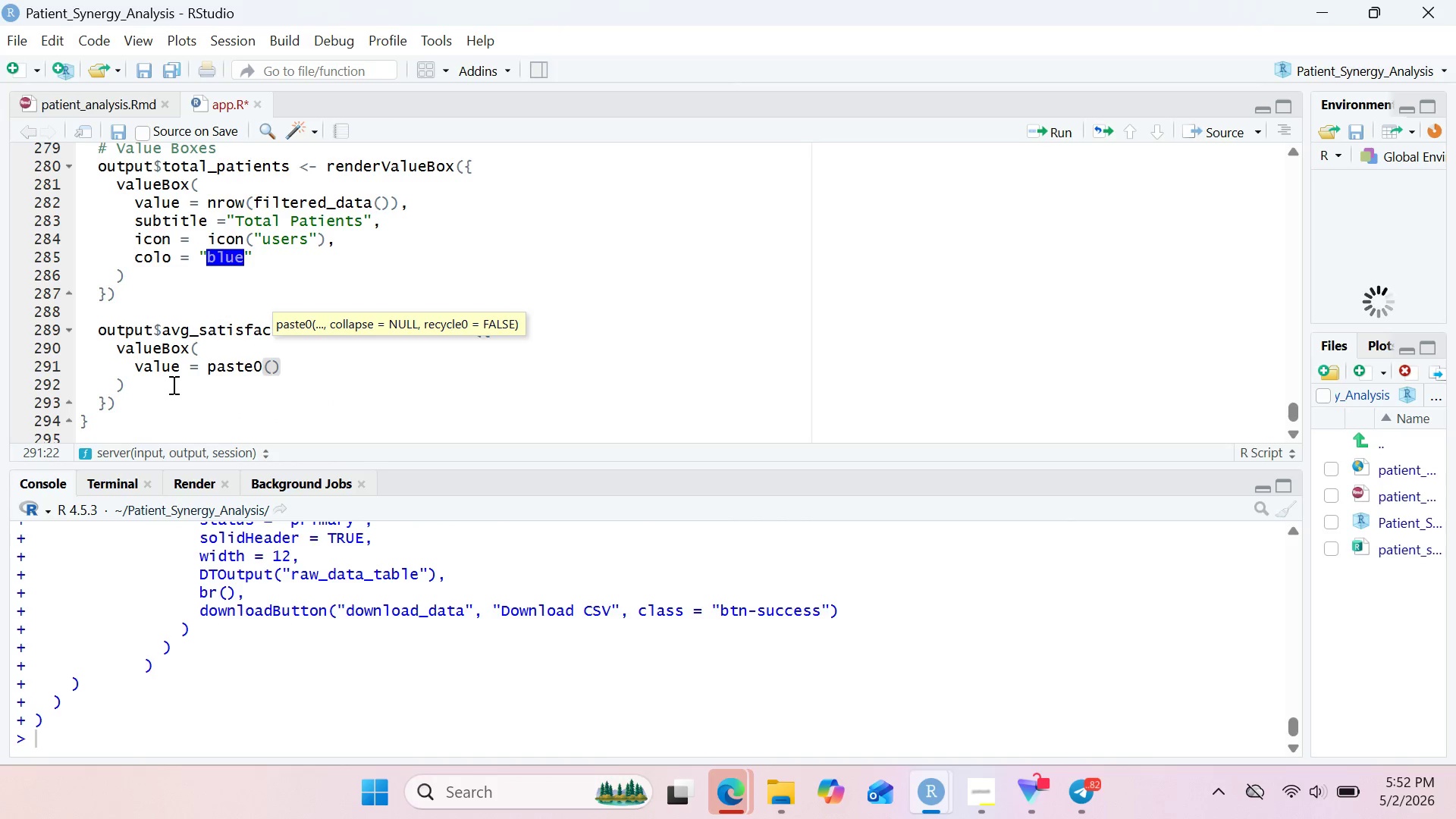 
type(avg_)
 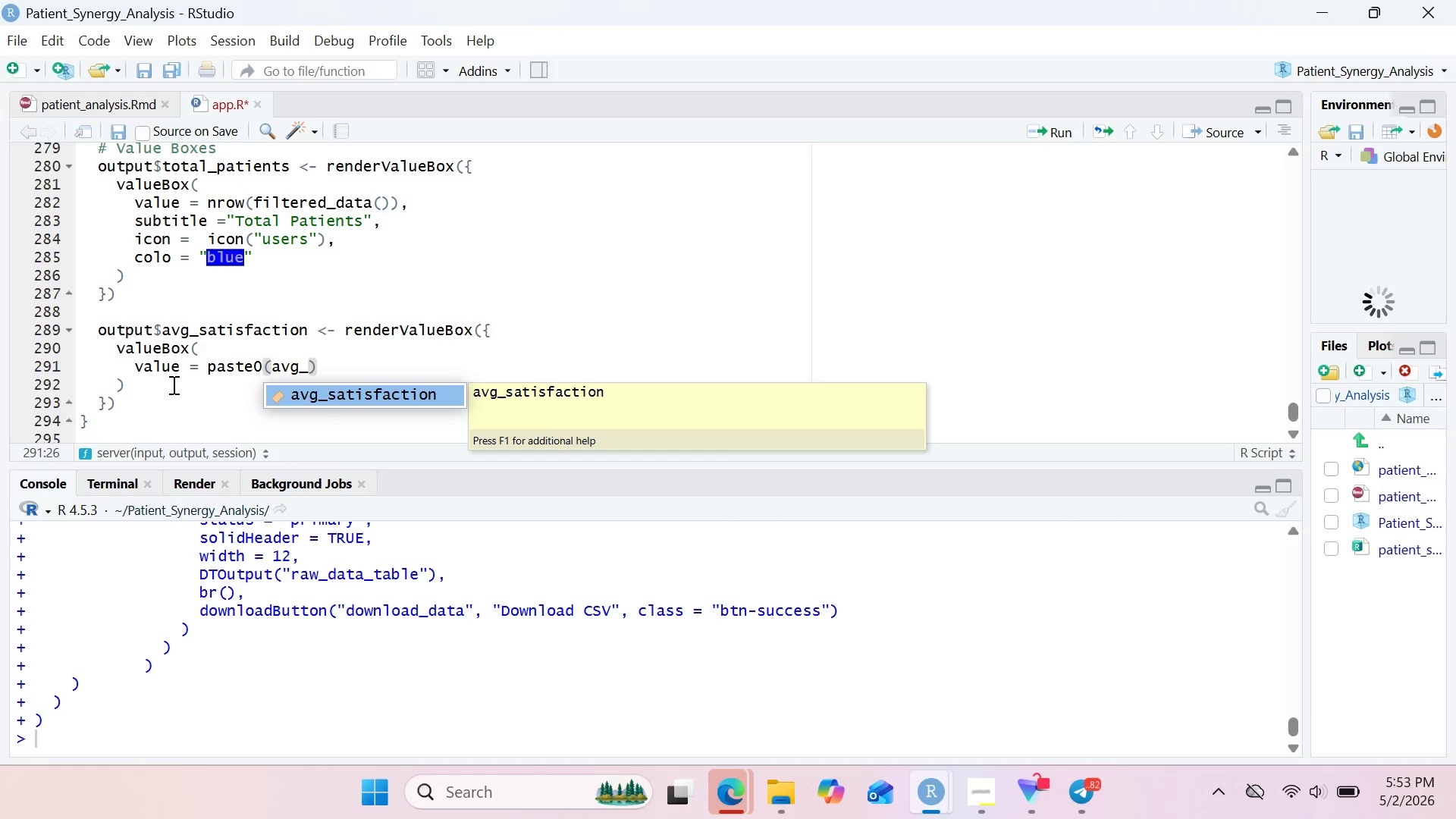 
wait(51.62)
 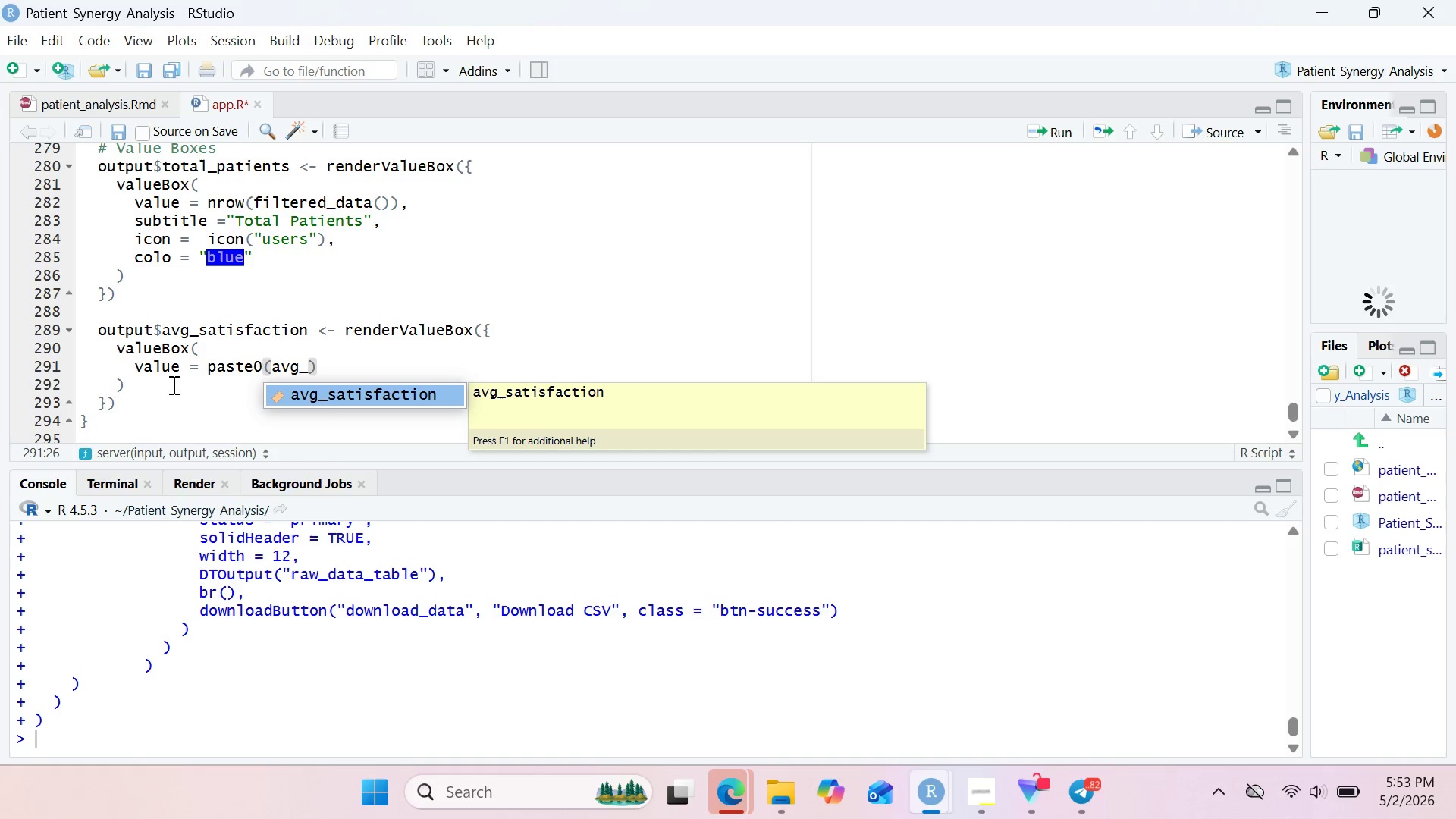 
type(sat, " / 5)
 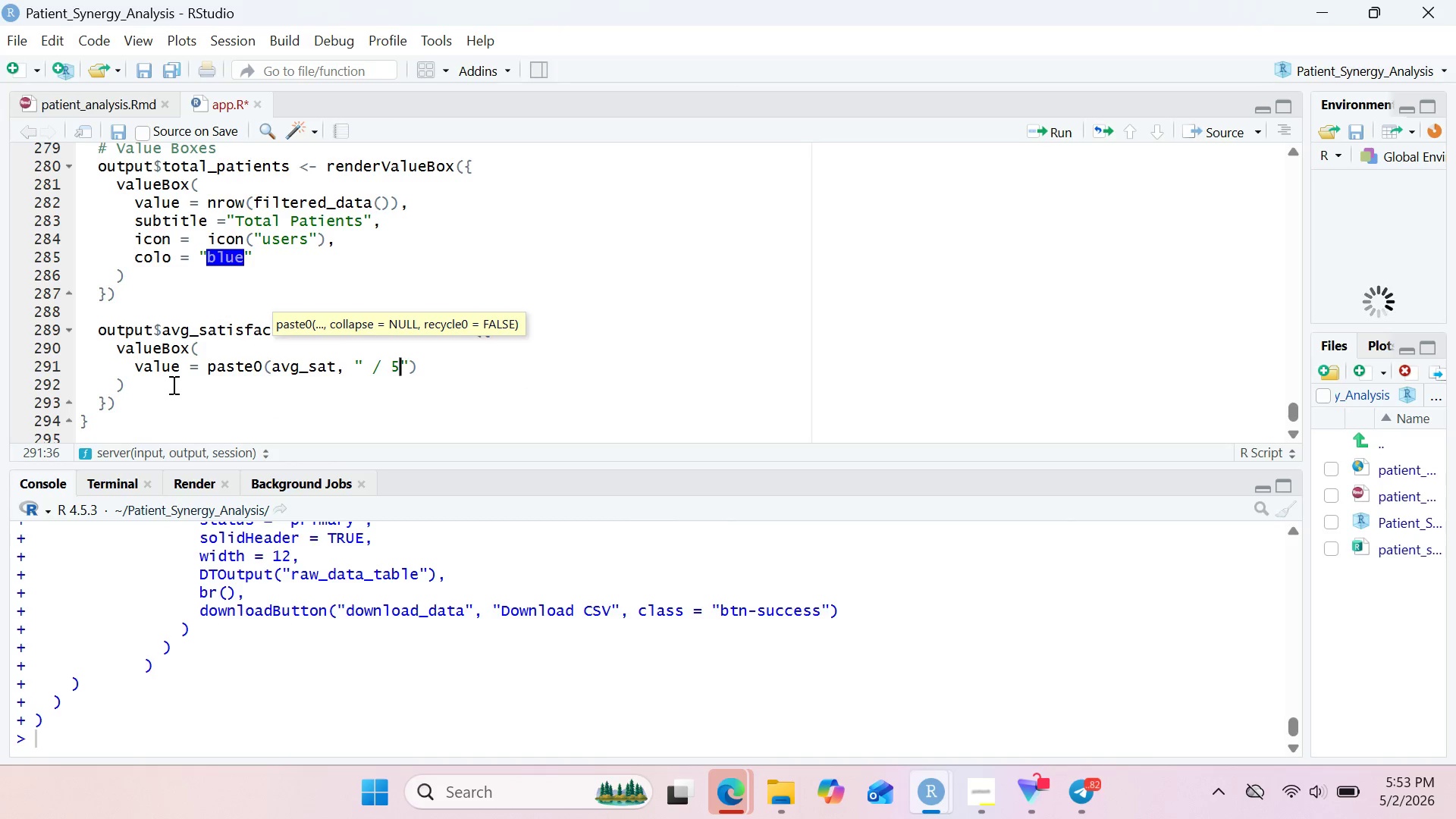 
left_click([428, 376])
 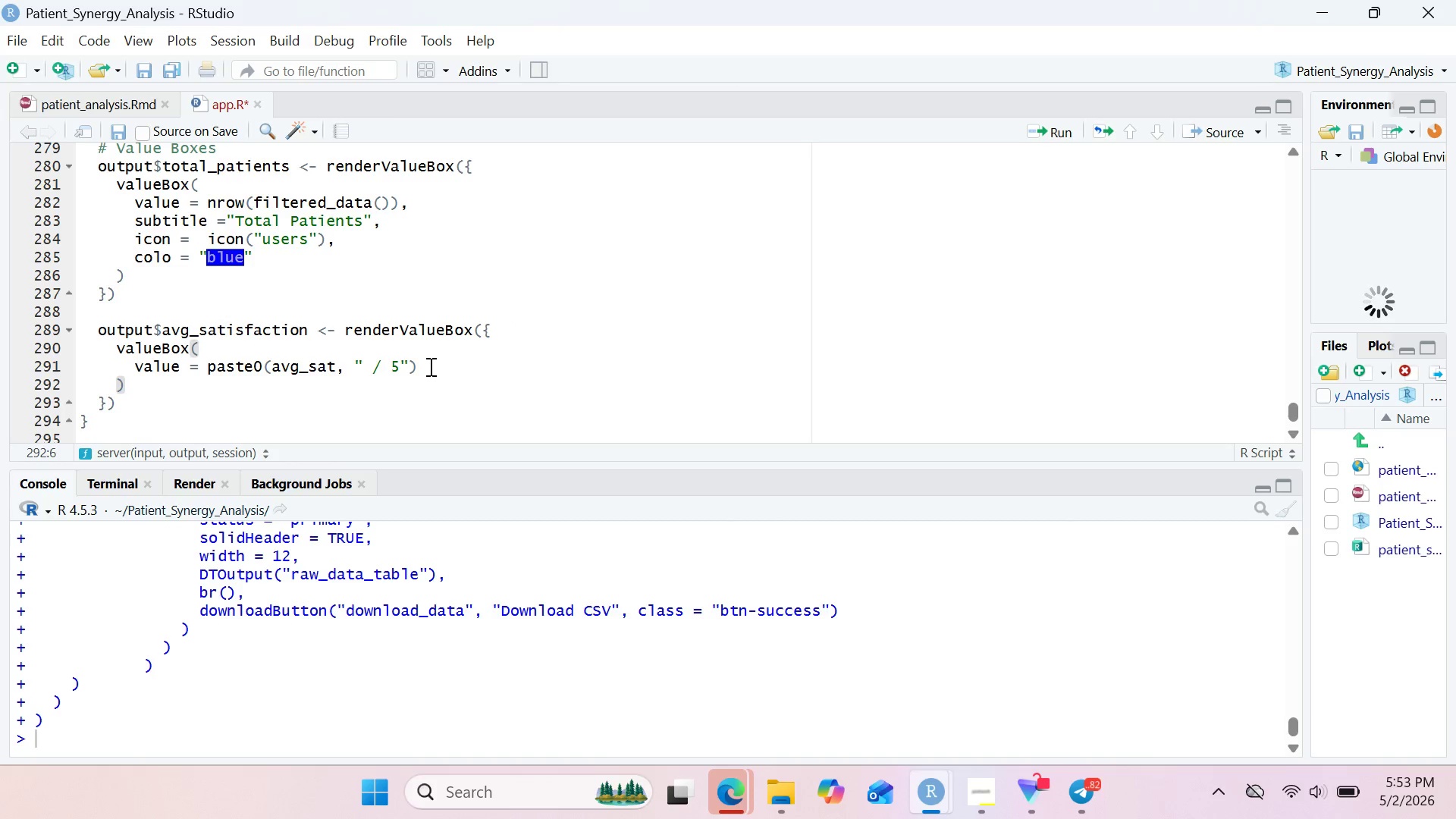 
left_click([429, 366])
 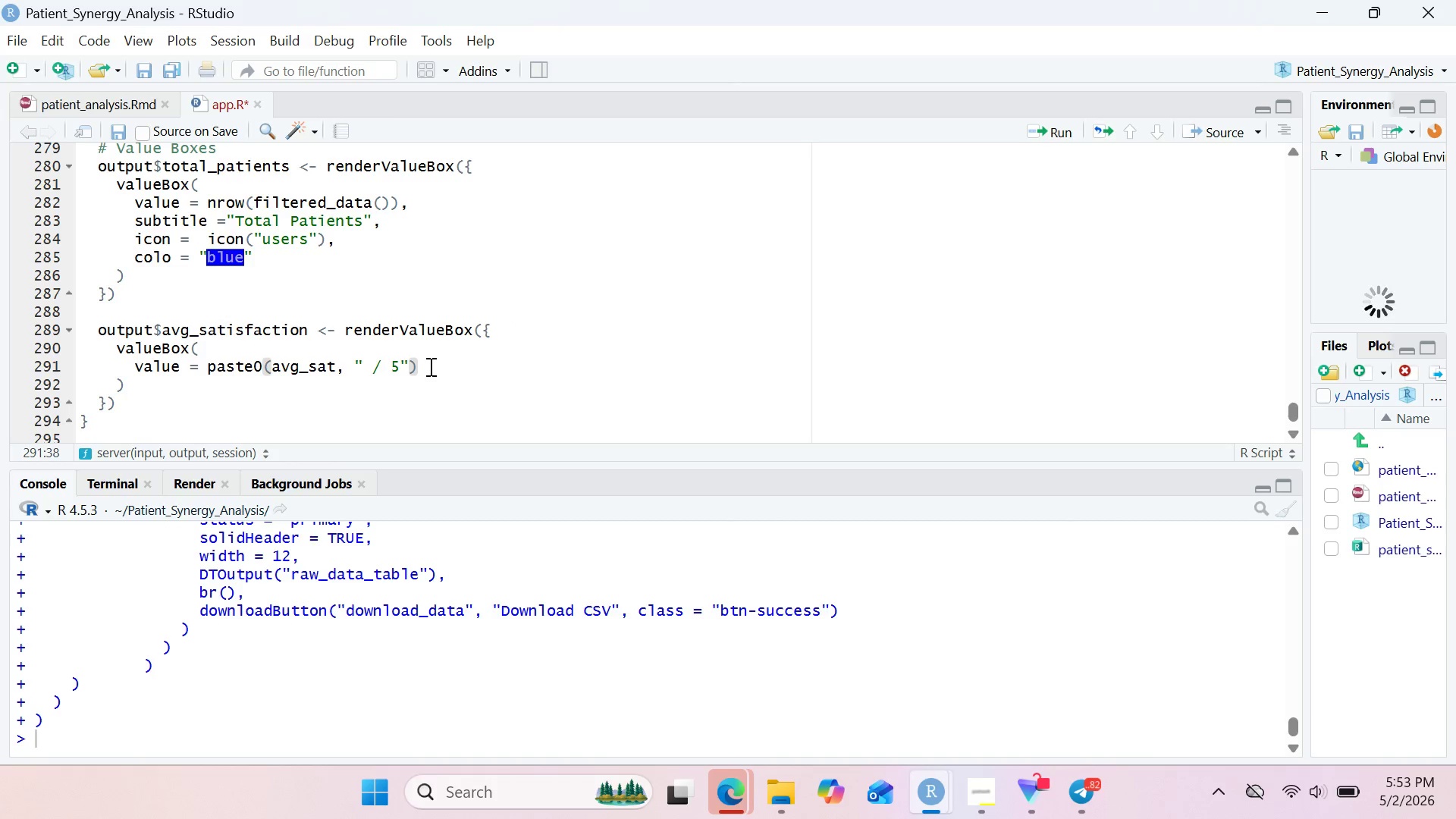 
key(Comma)
 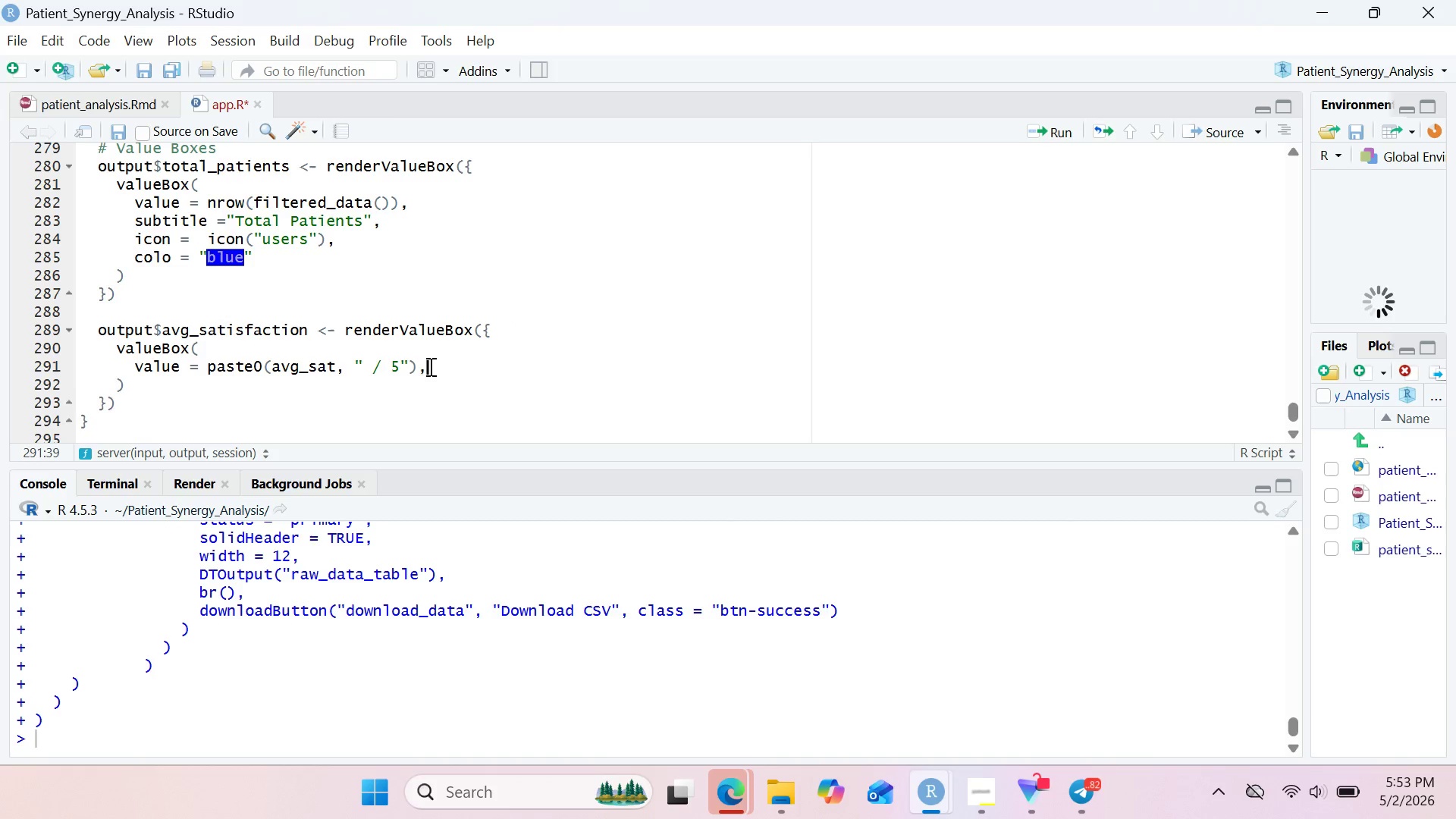 
key(Enter)
 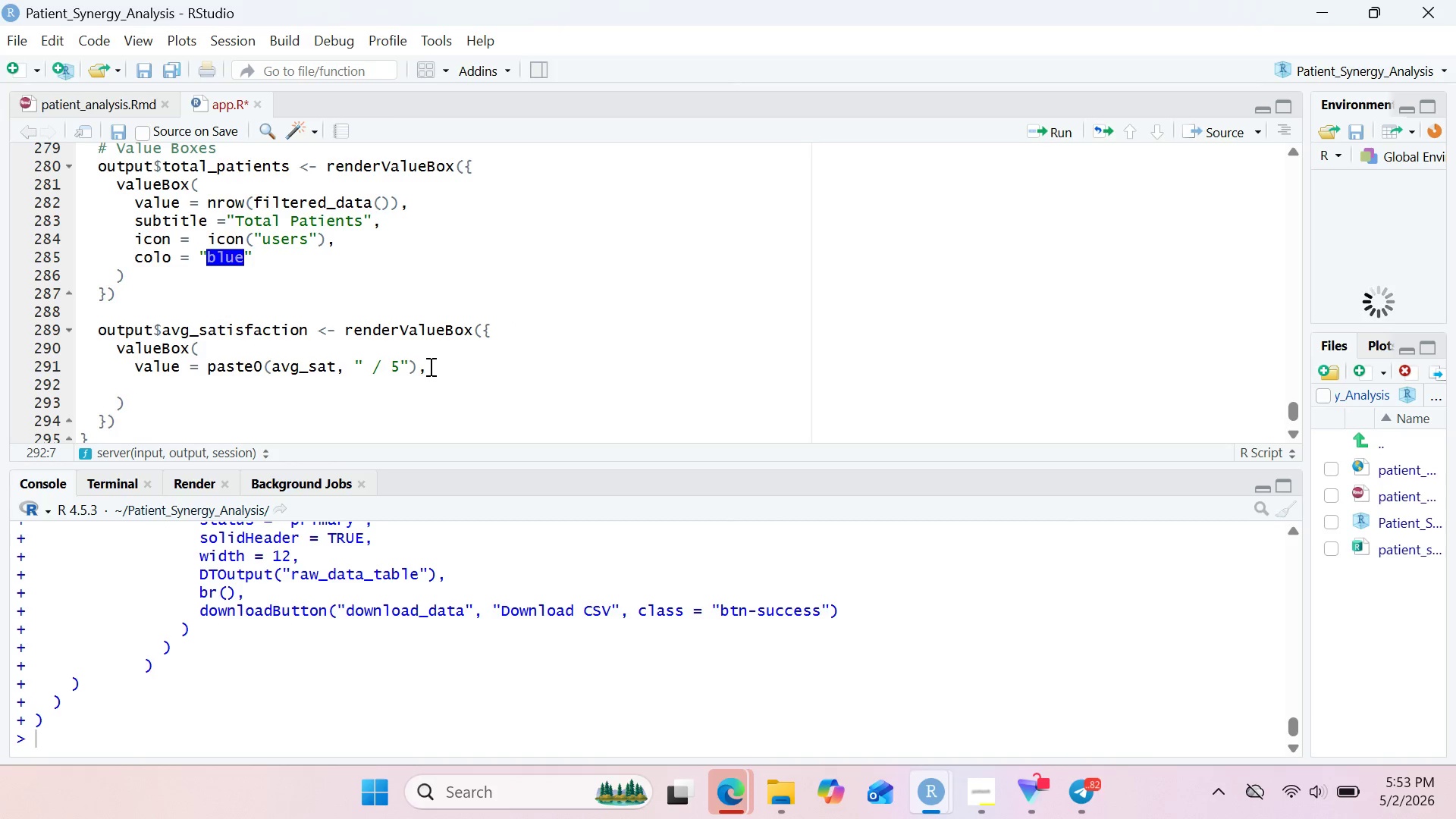 
wait(8.69)
 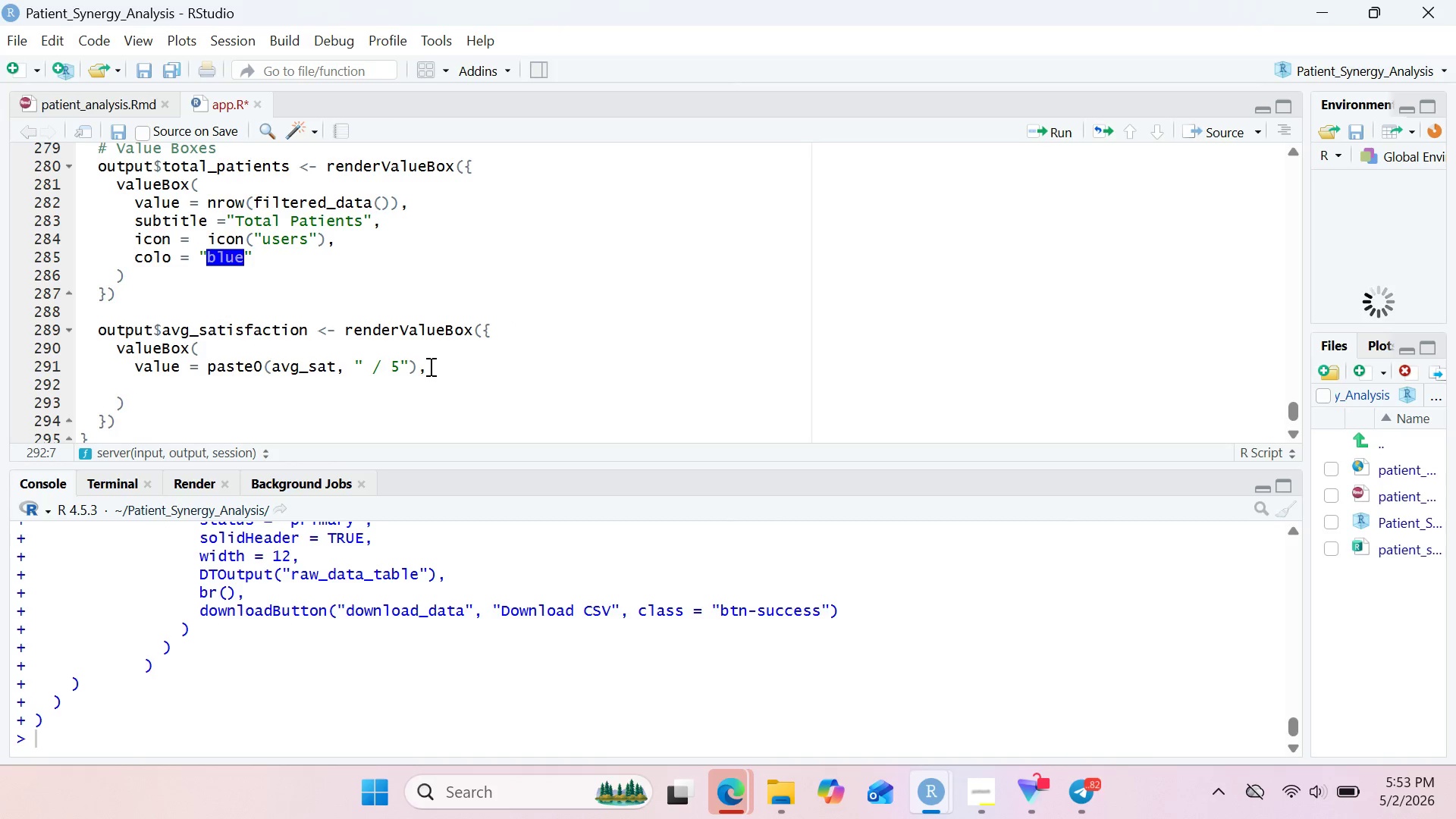 
type(sub)
 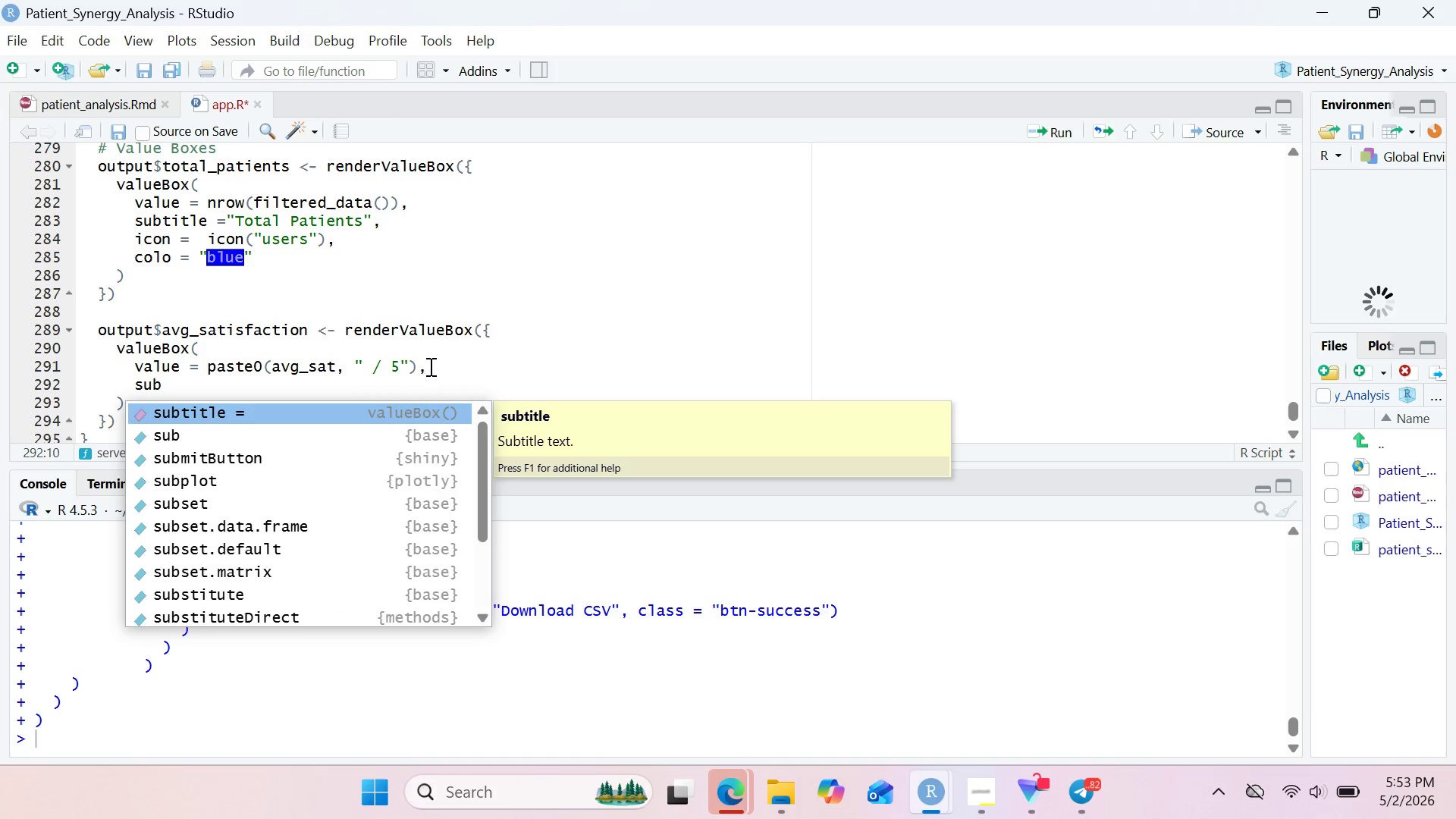 
key(Enter)
 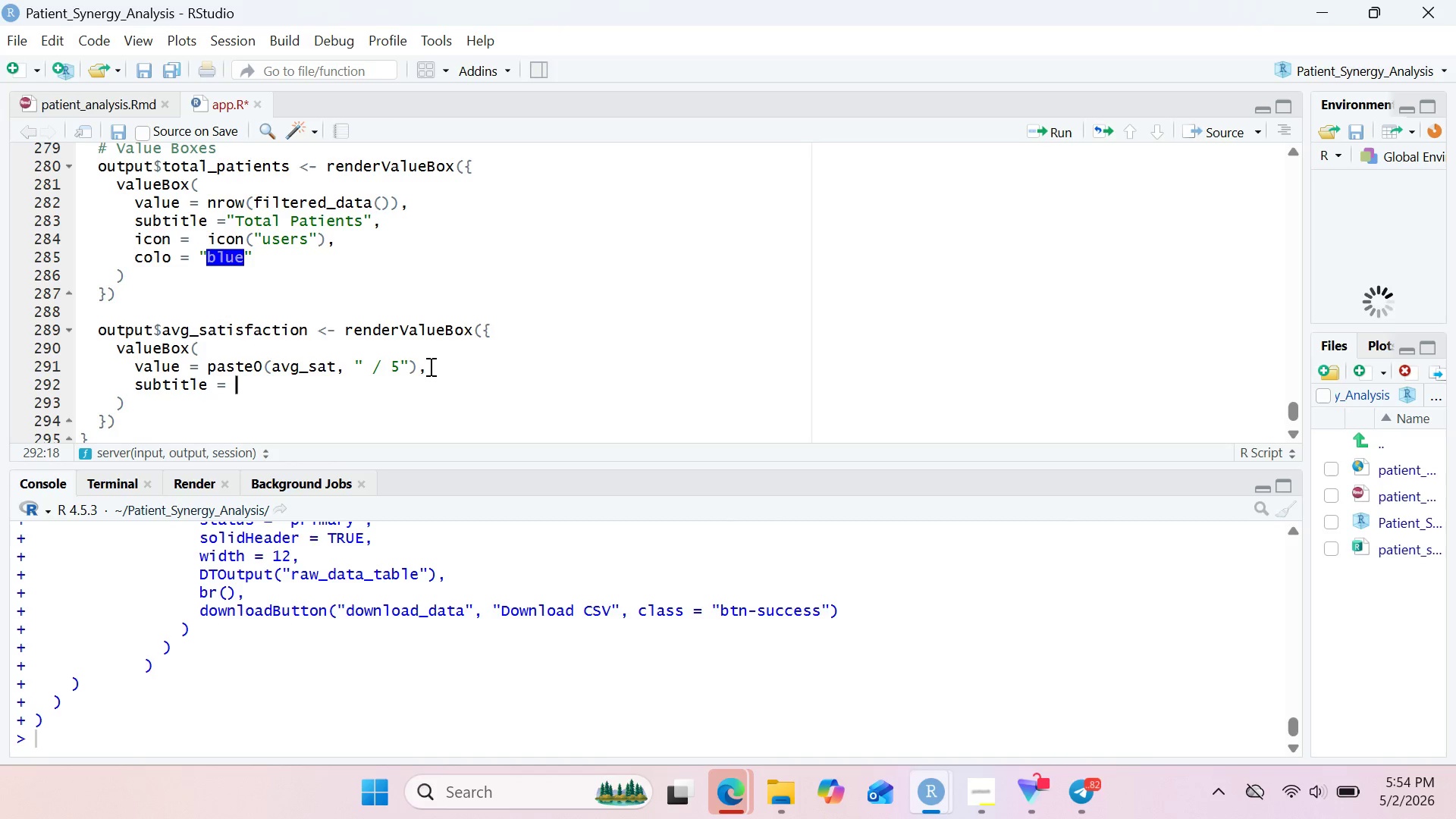 
wait(15.39)
 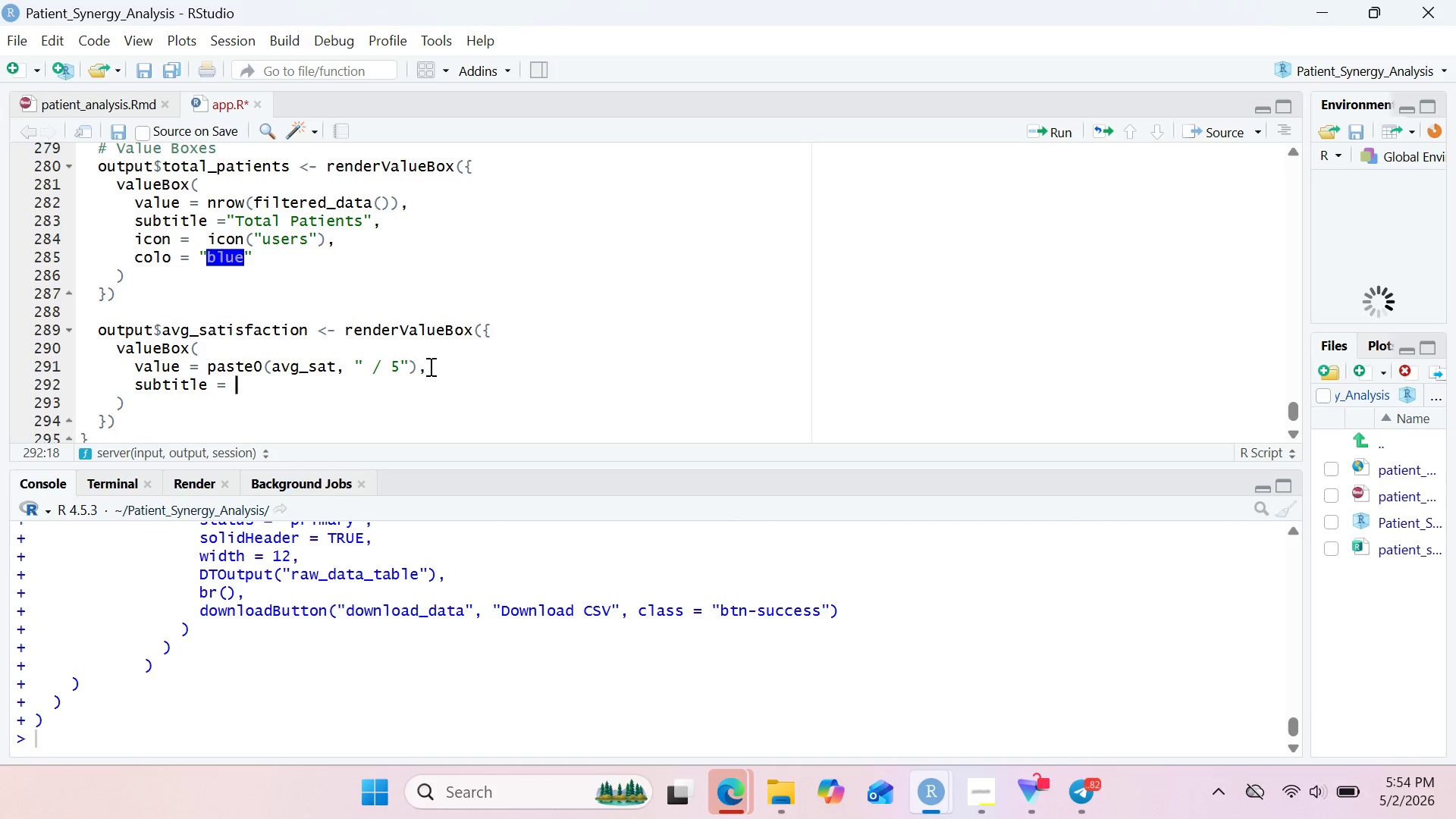 
type("Average S)
 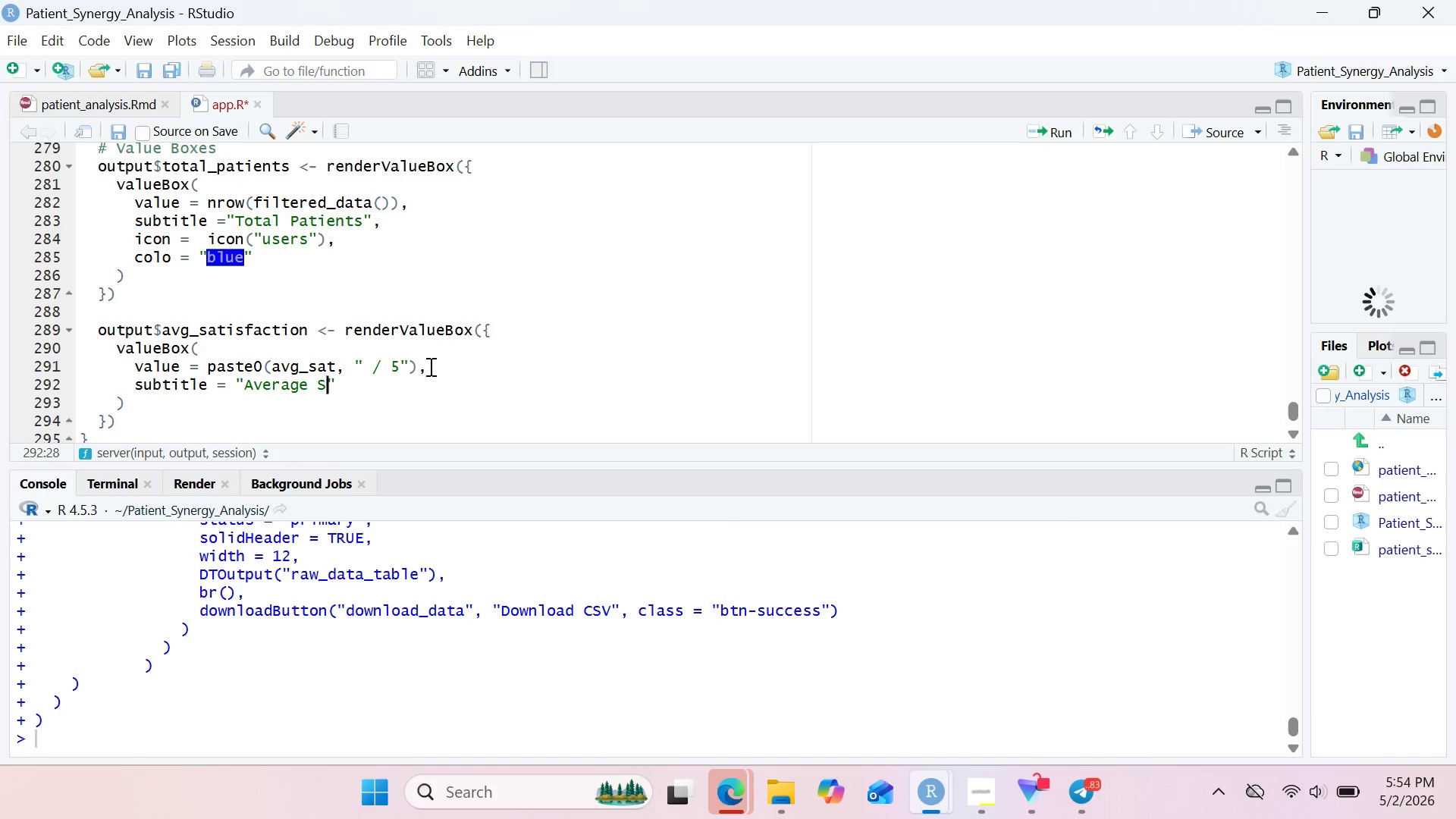 
wait(38.44)
 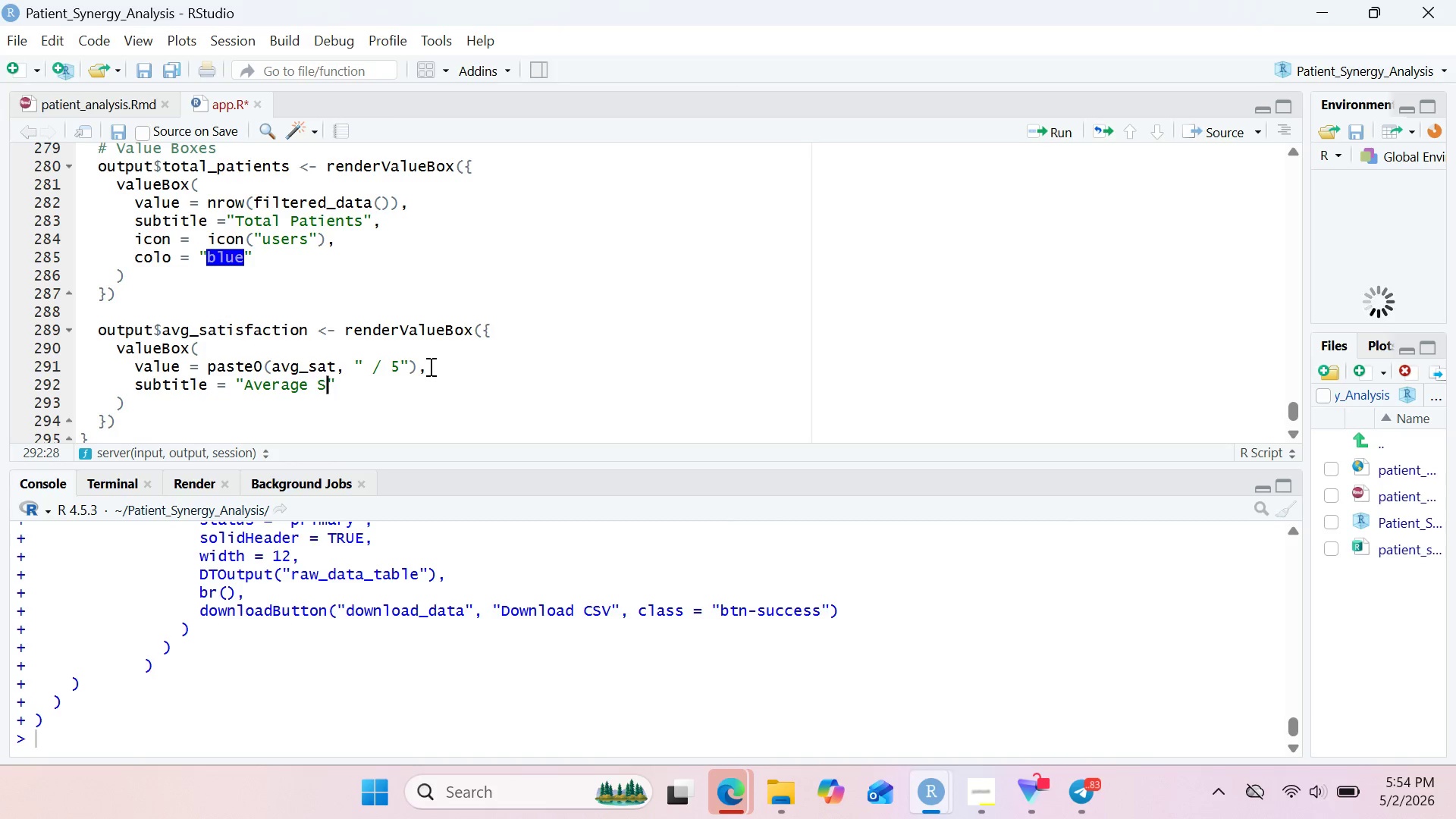 
key(A)
 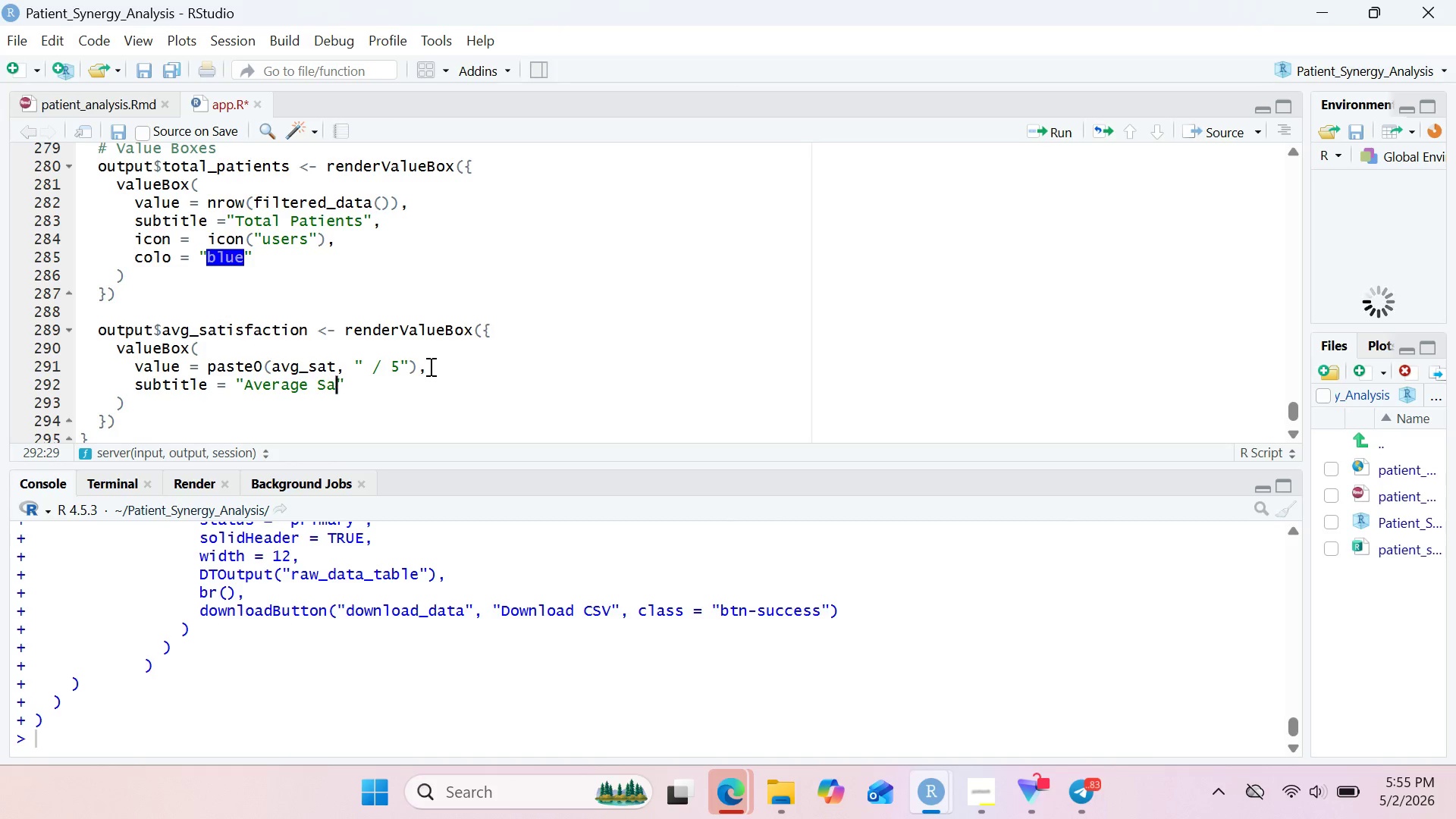 
wait(20.0)
 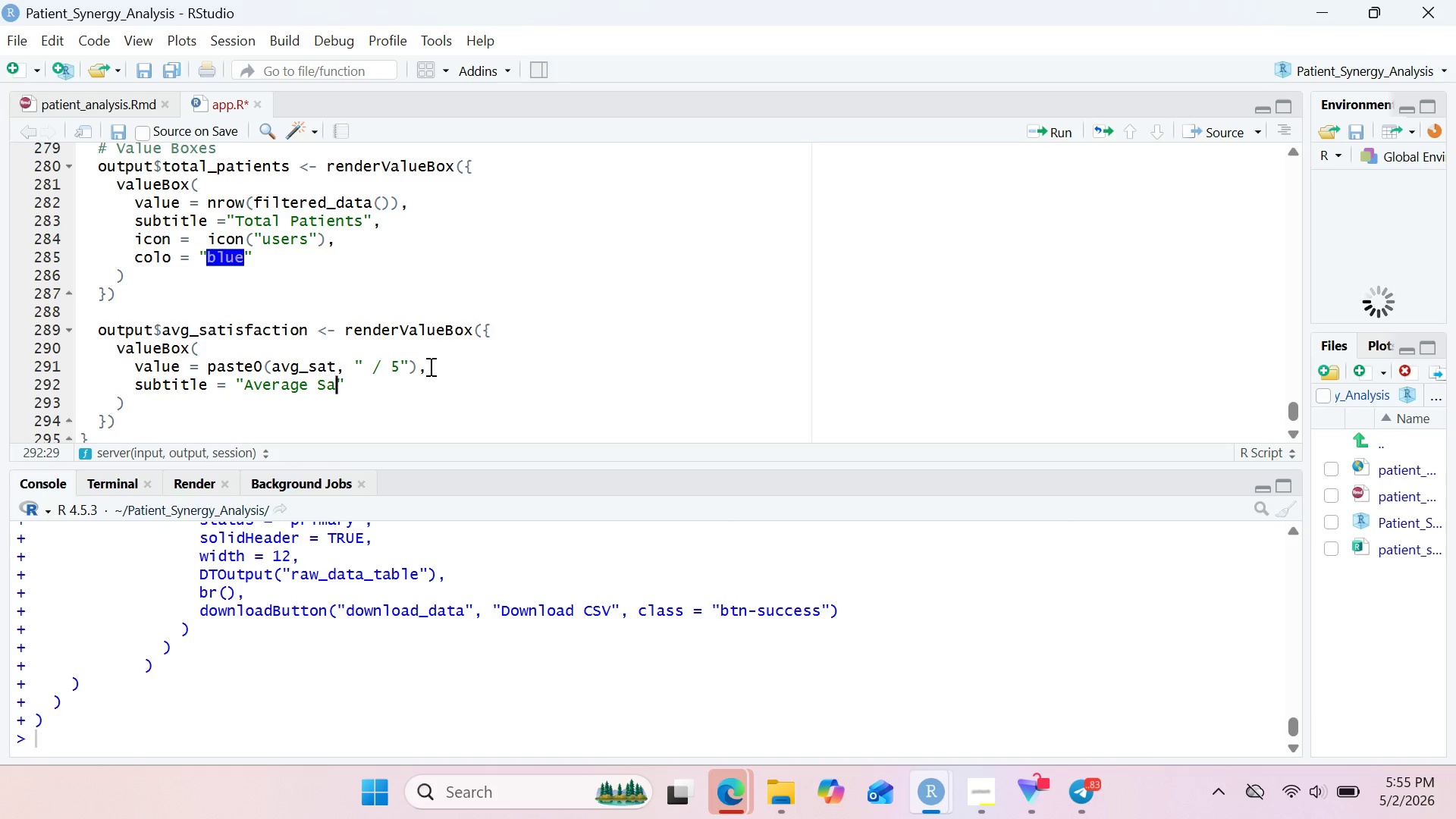 
type(ti)
 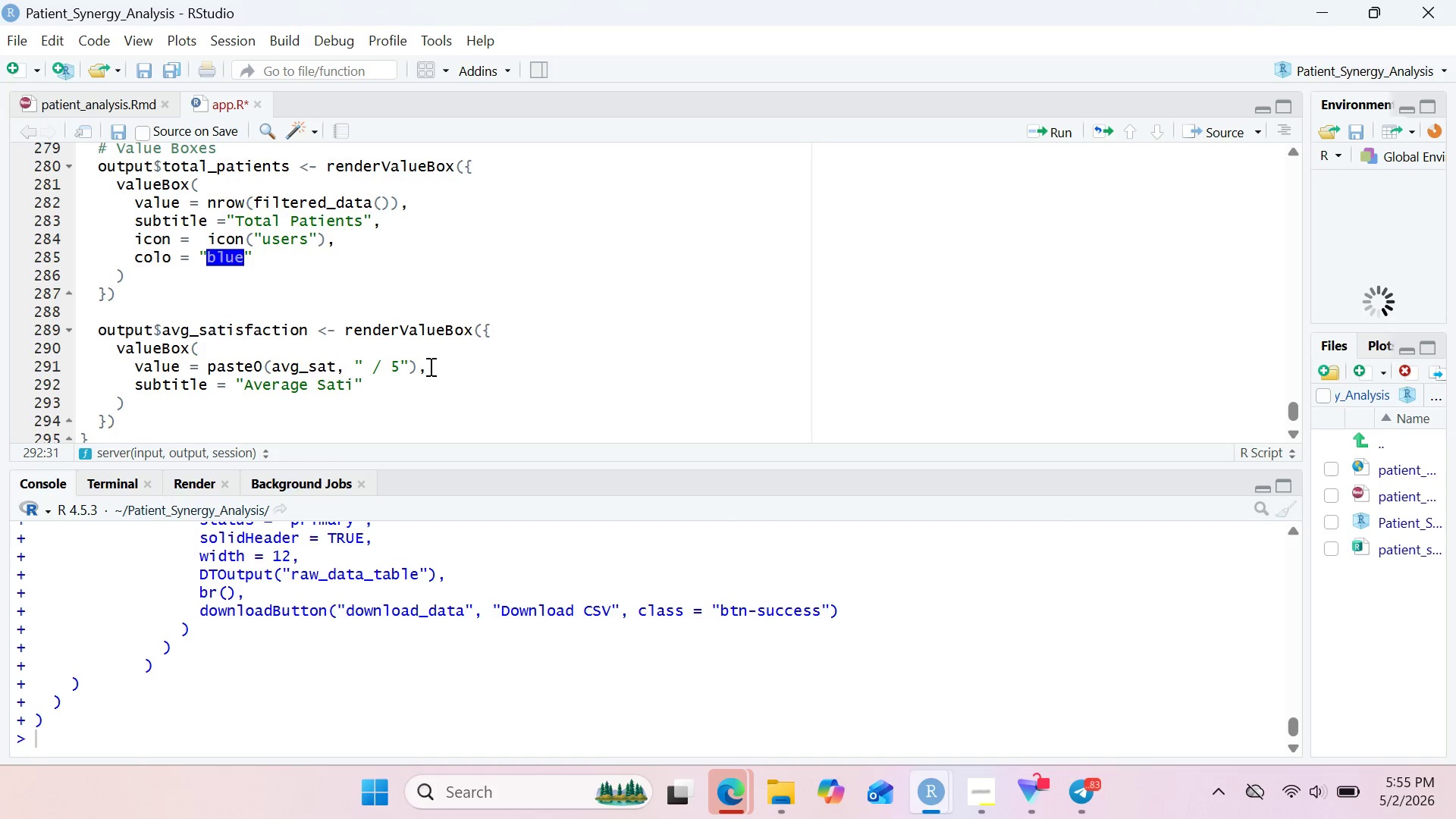 
wait(9.72)
 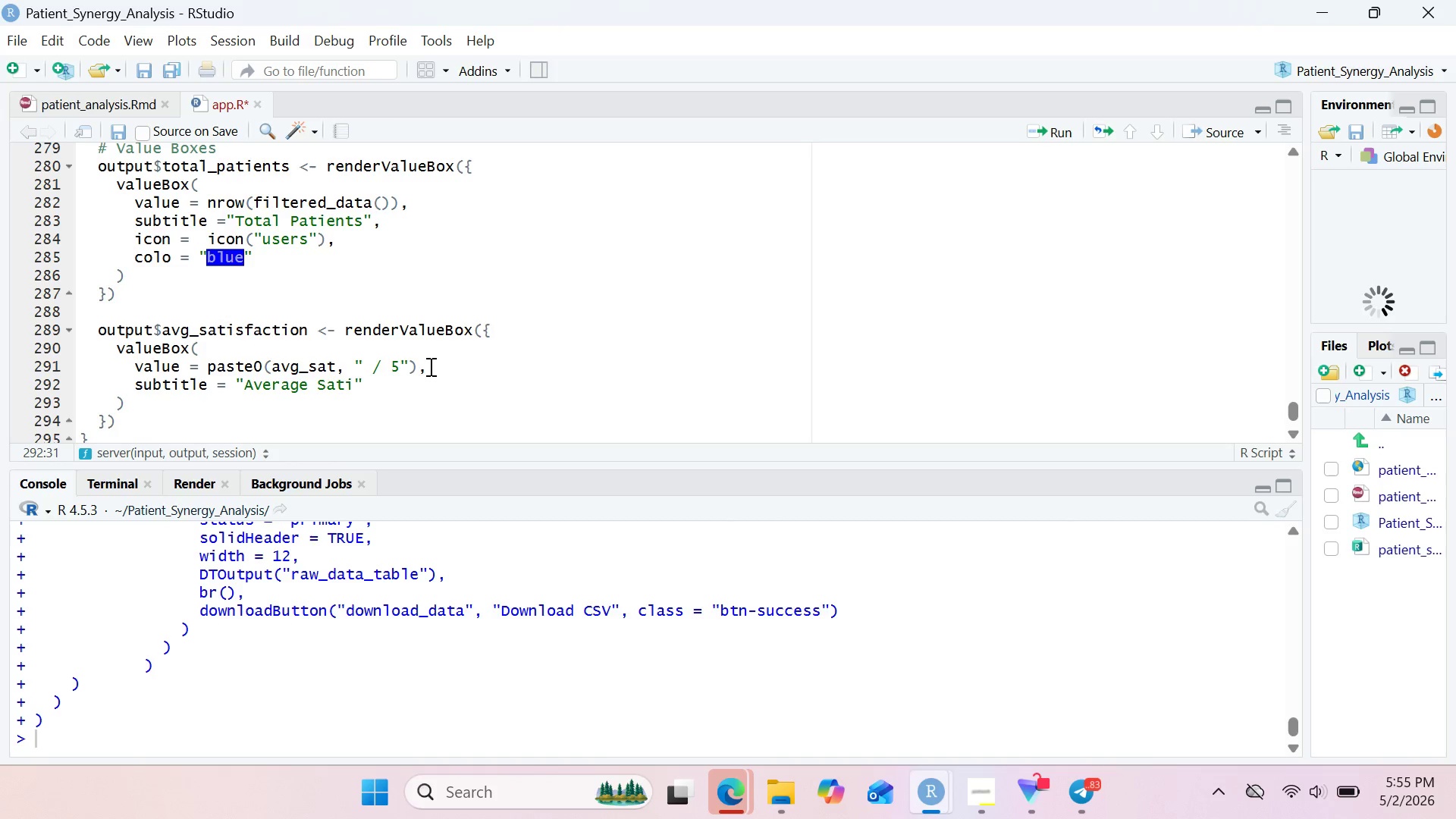 
type(sfaction)
 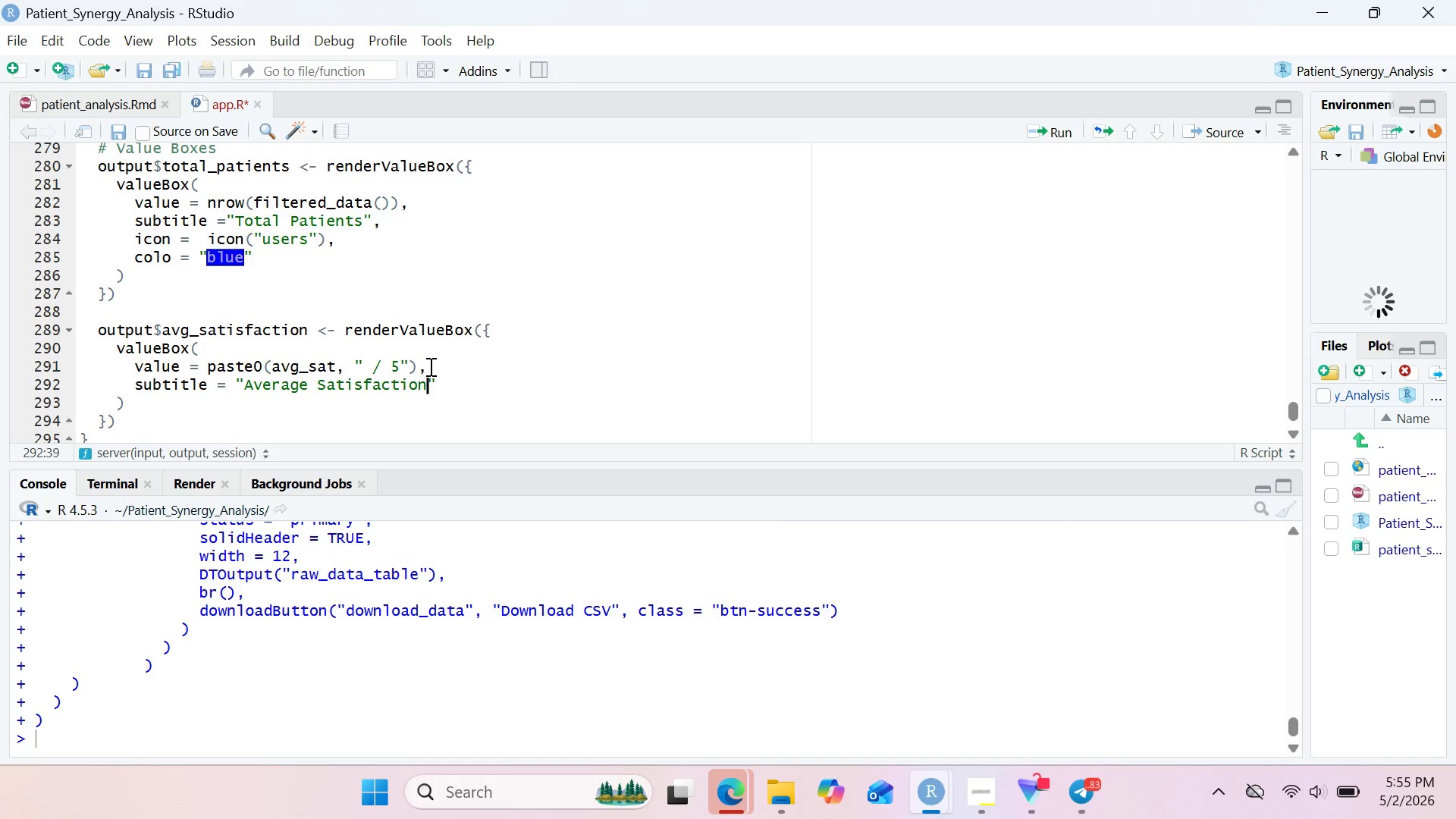 
key(ArrowRight)
 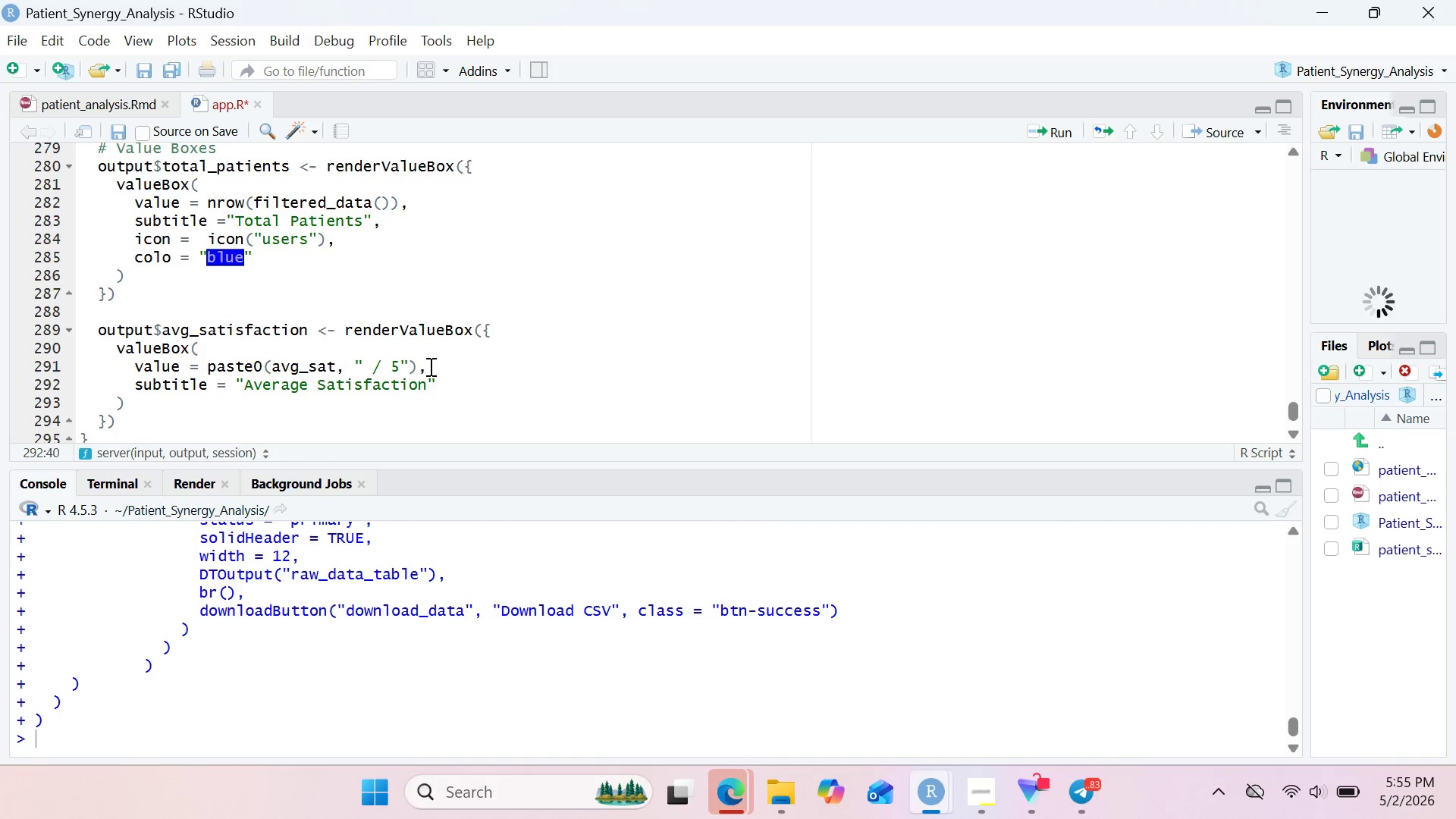 
key(Comma)
 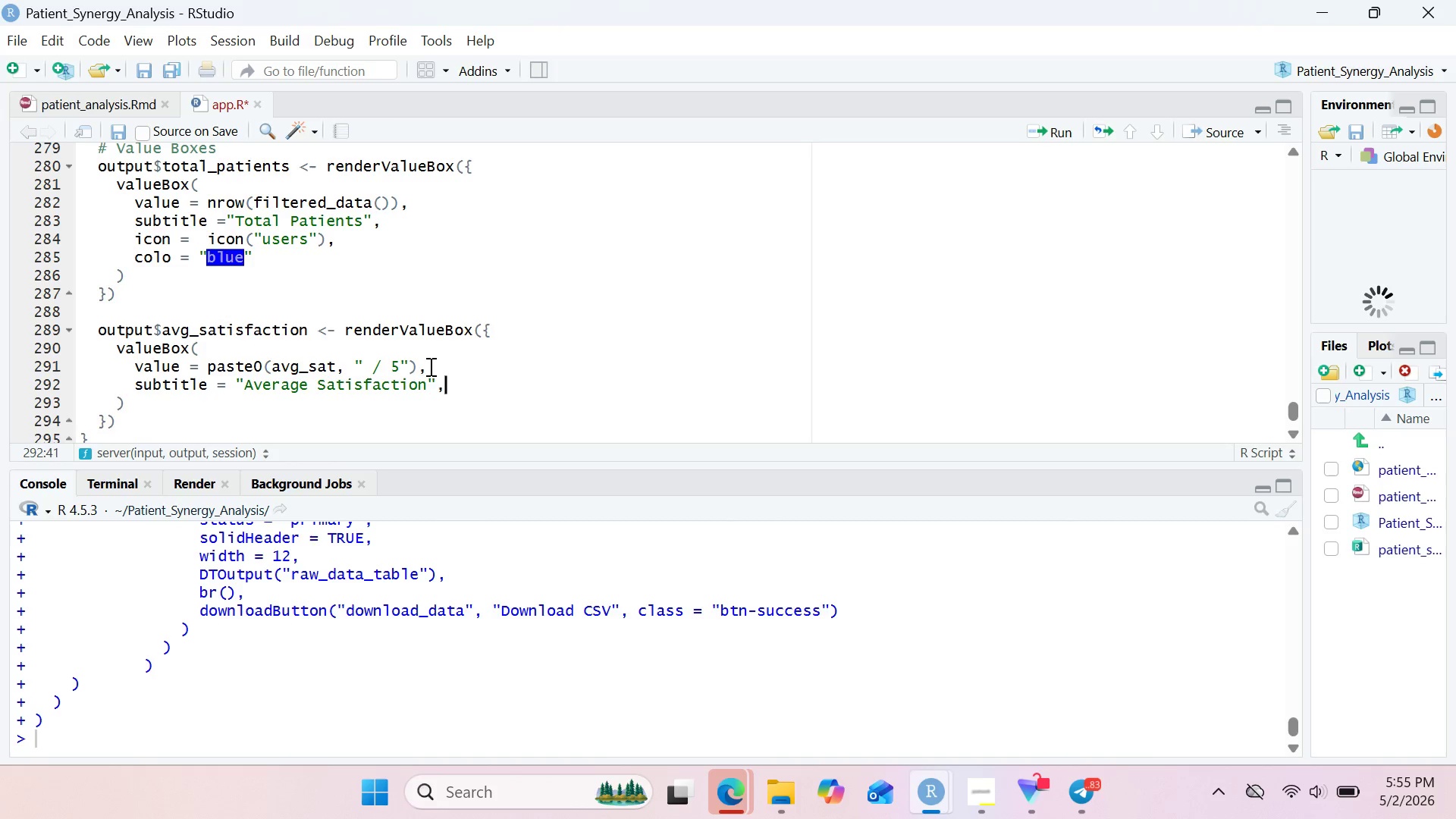 
key(Enter)
 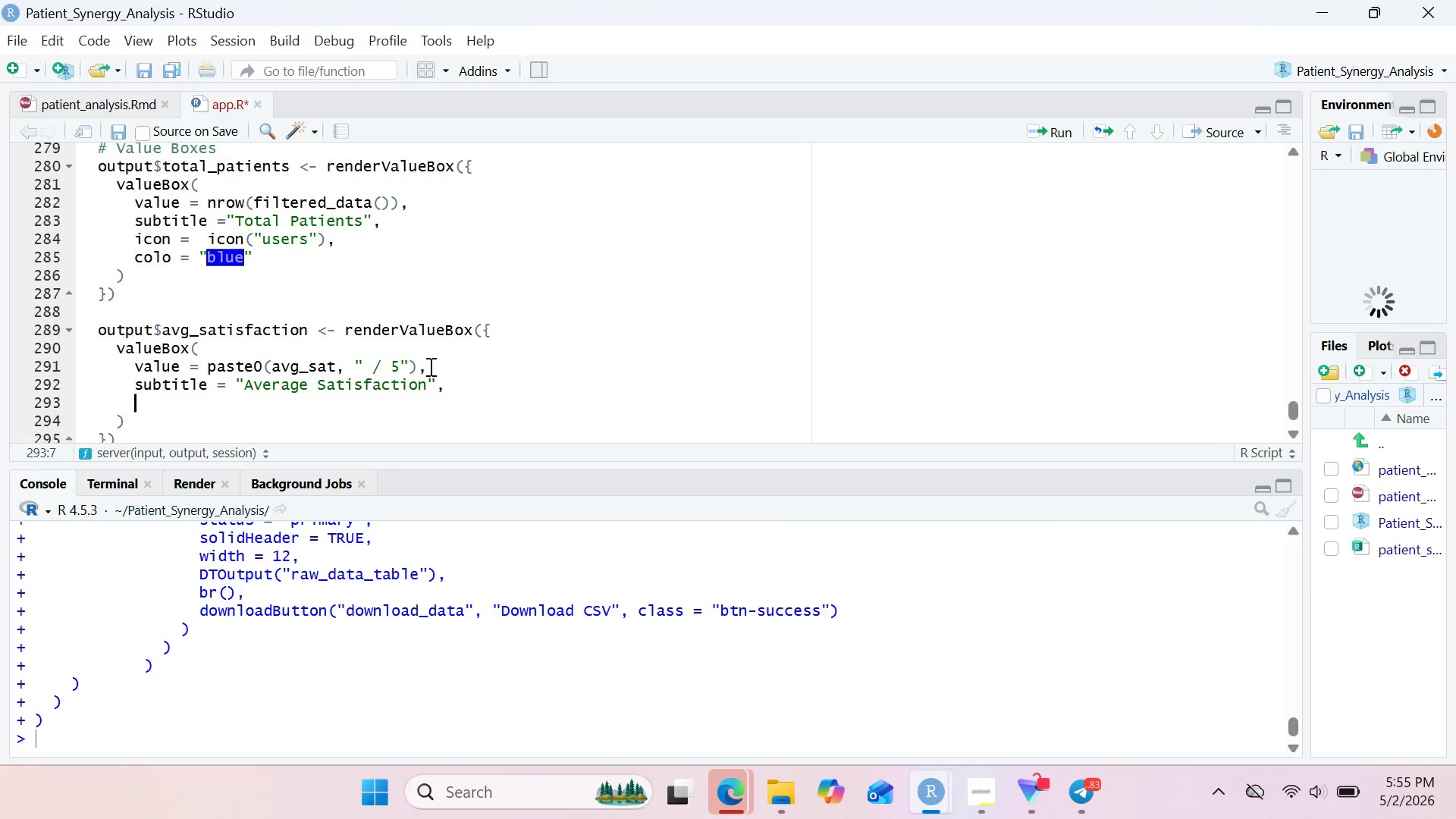 
type(icon)
 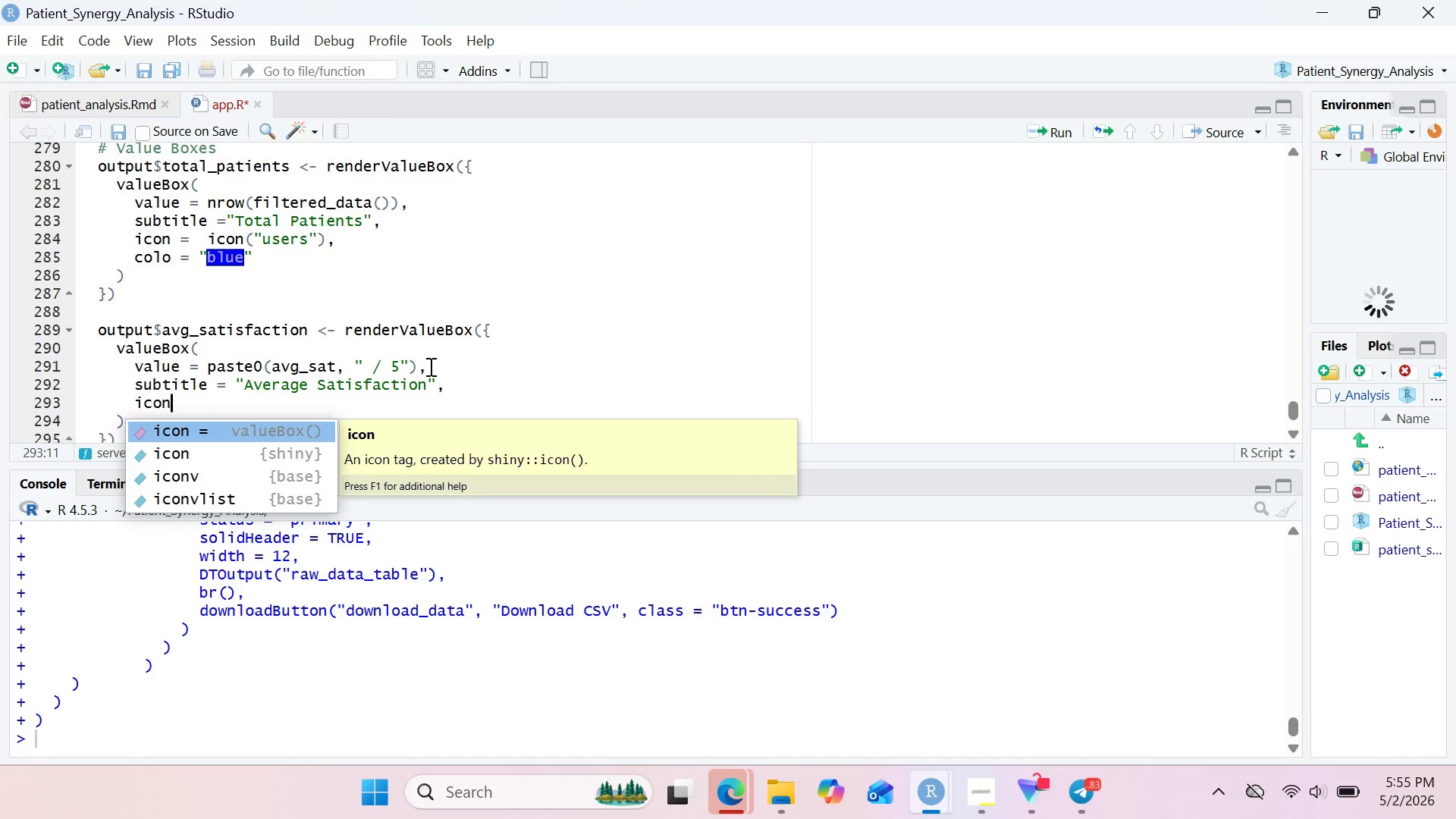 
key(Enter)
 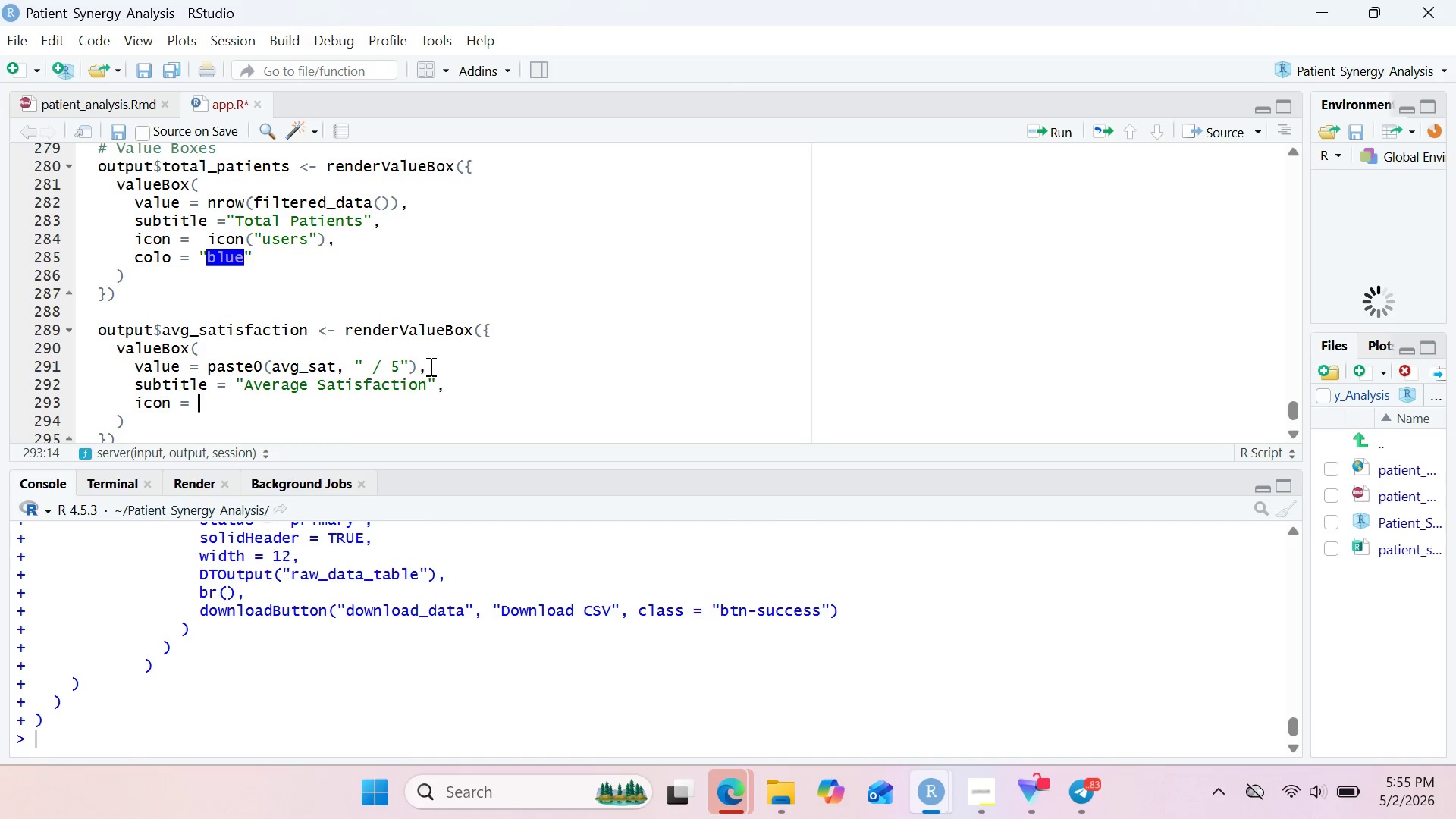 
type(icon("smile)
 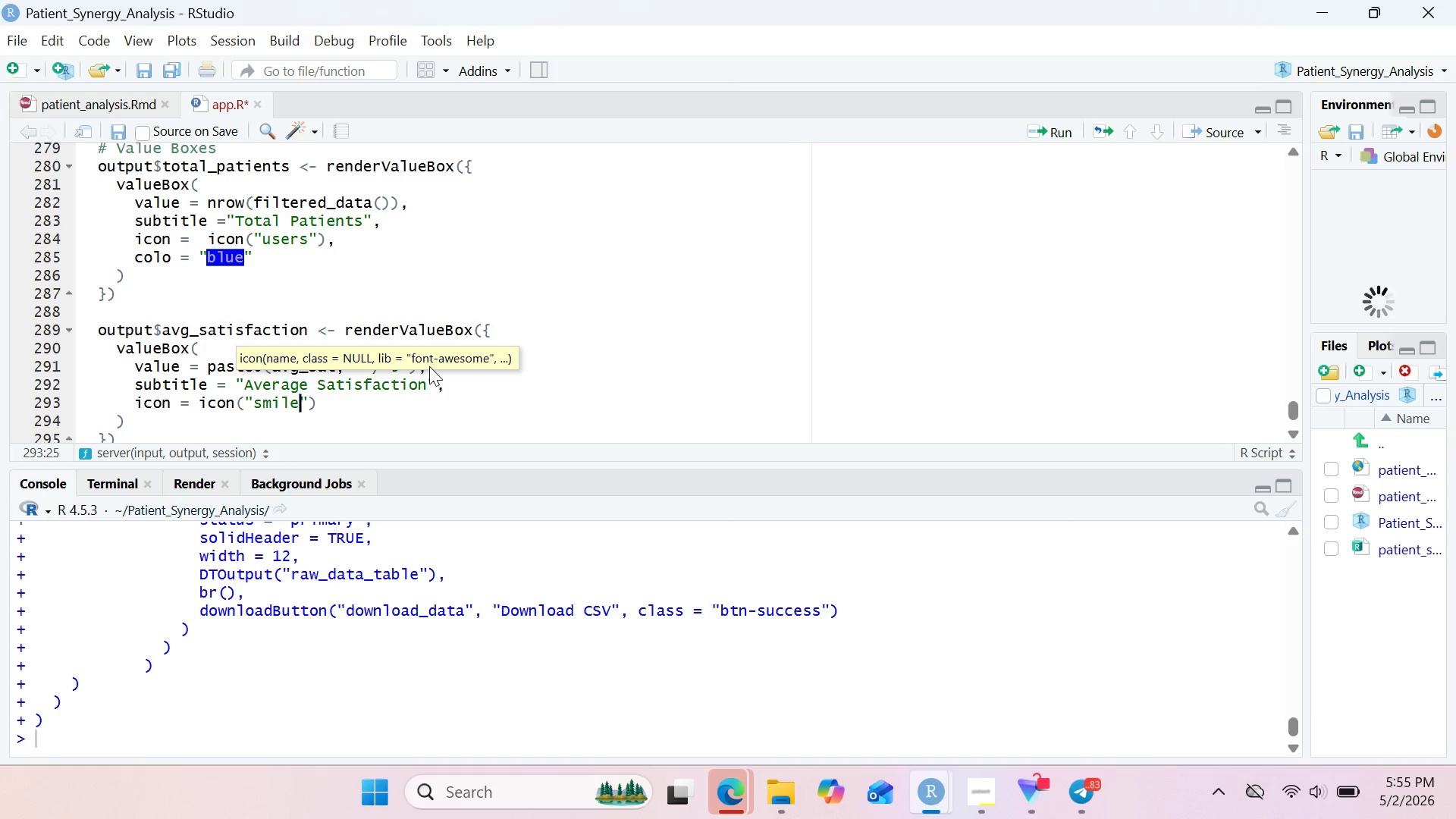 
key(ArrowRight)
 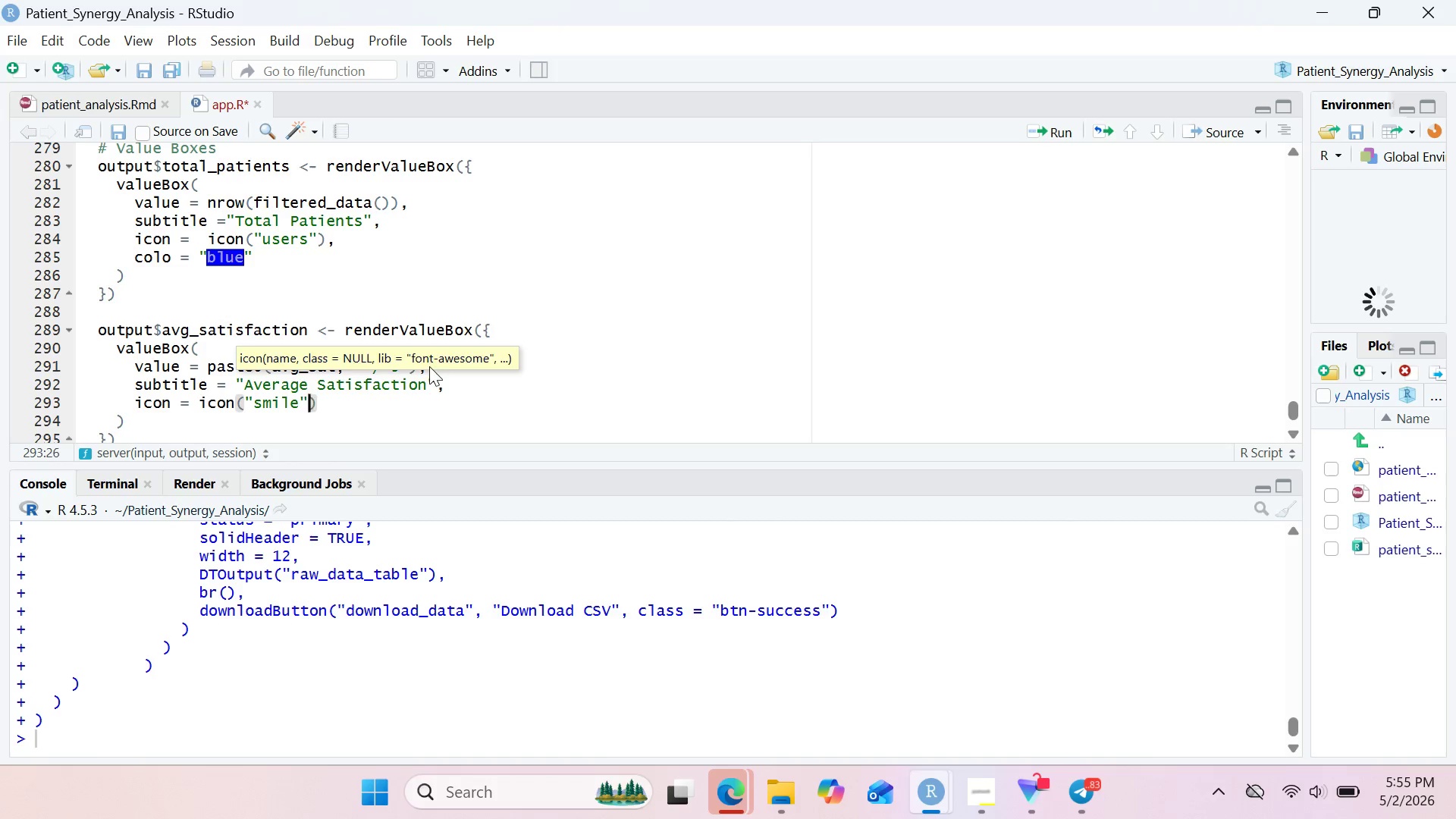 
key(ArrowRight)
 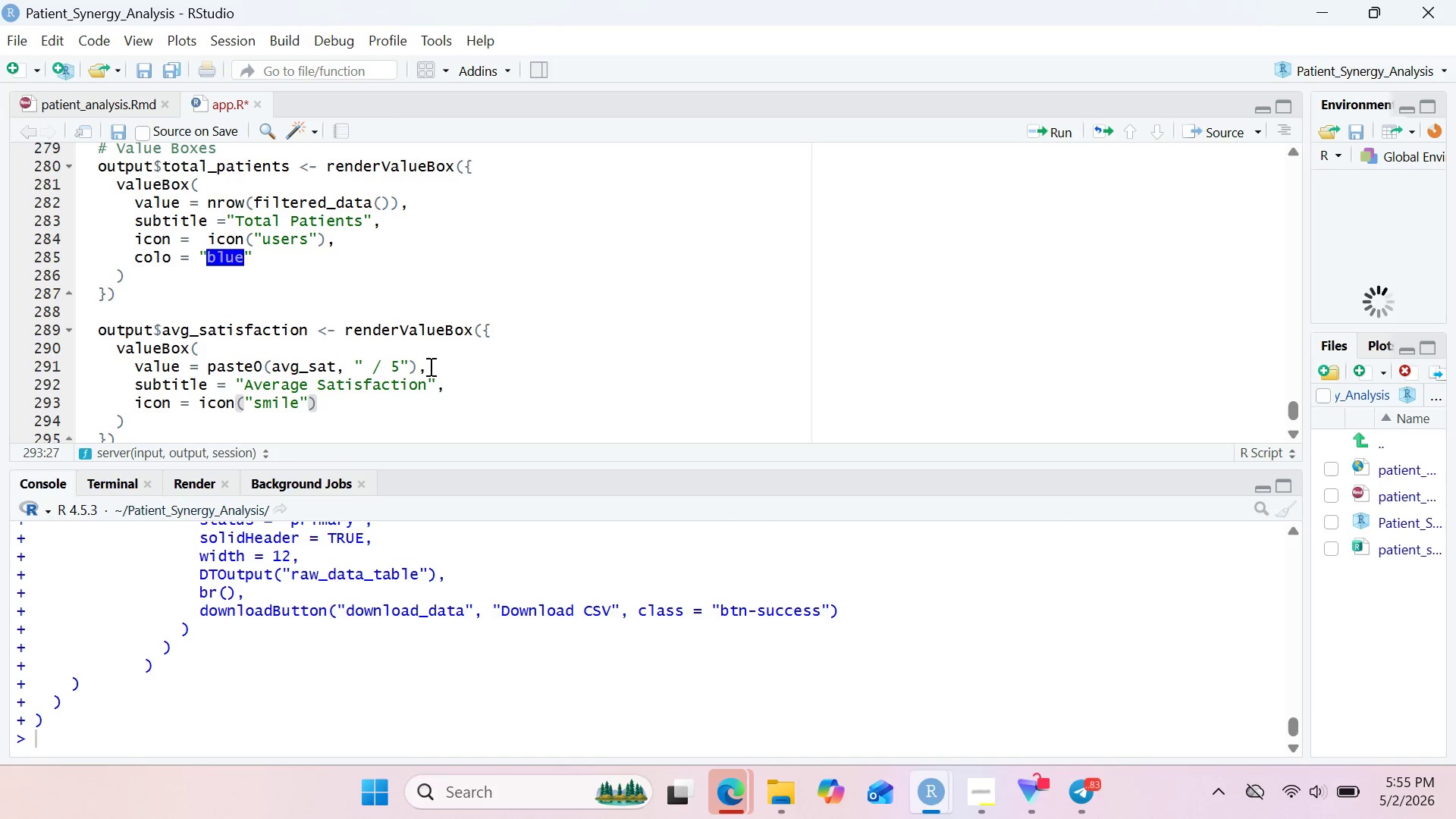 
key(Comma)
 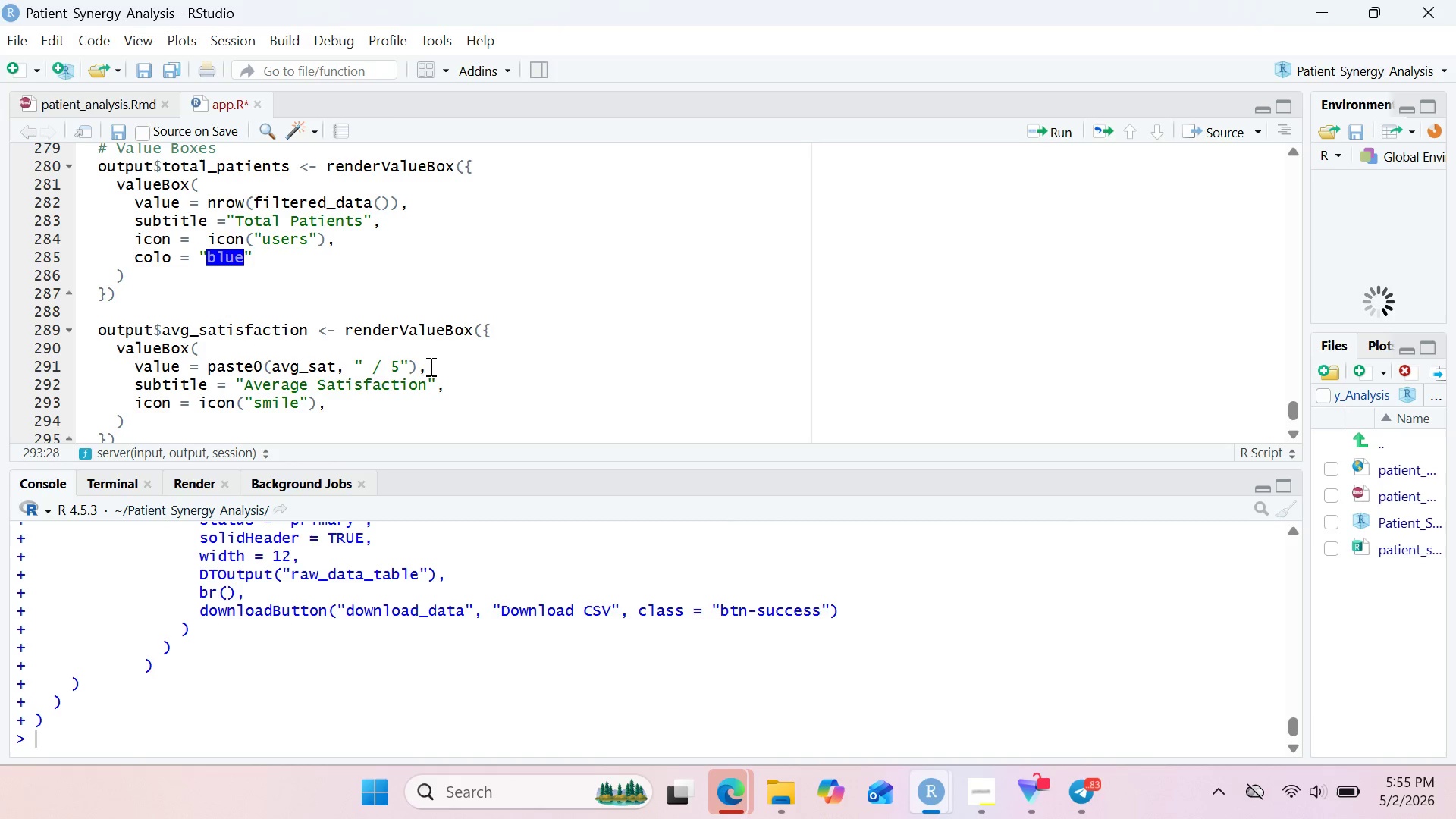 
key(Enter)
 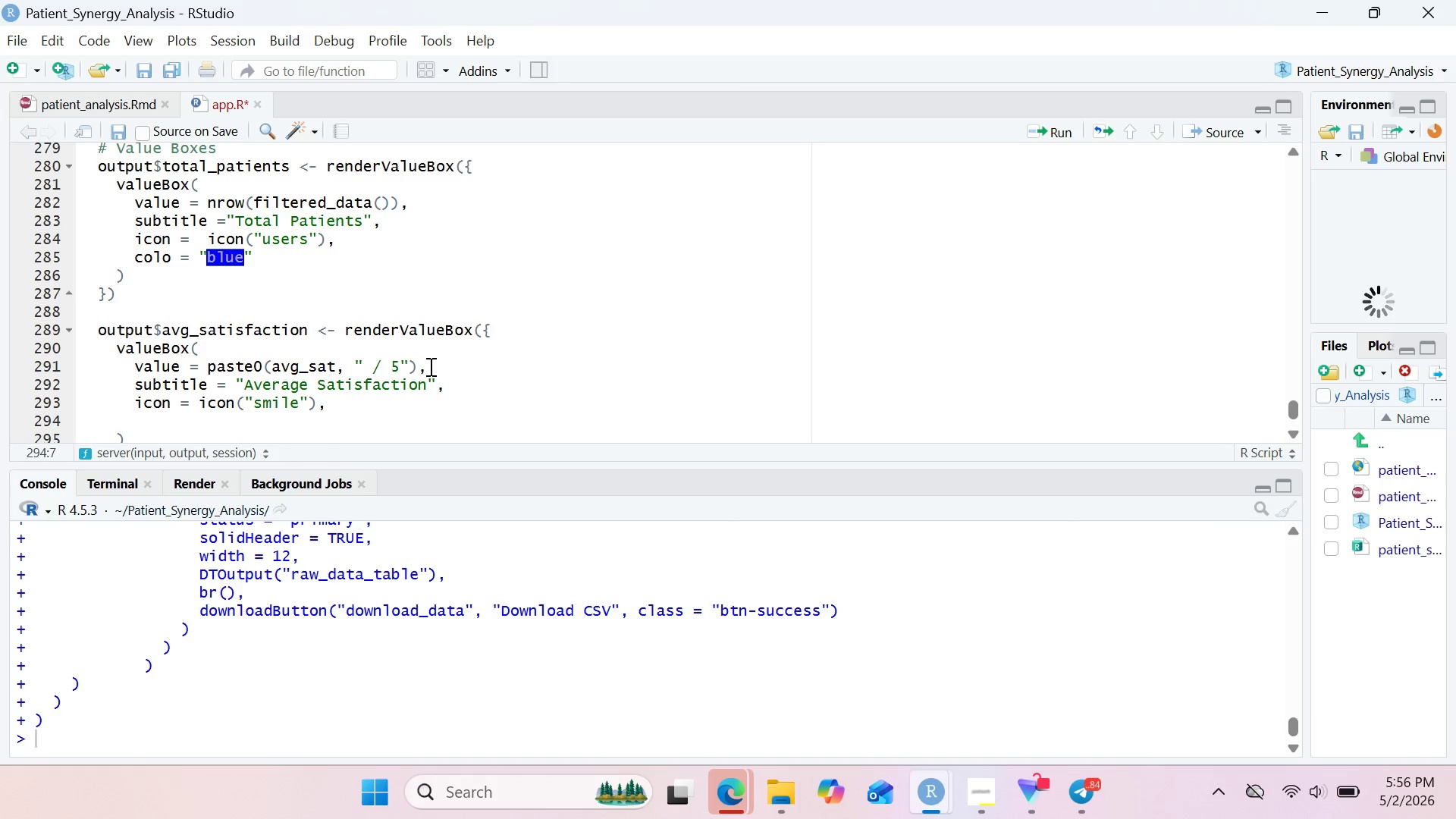 
wait(17.83)
 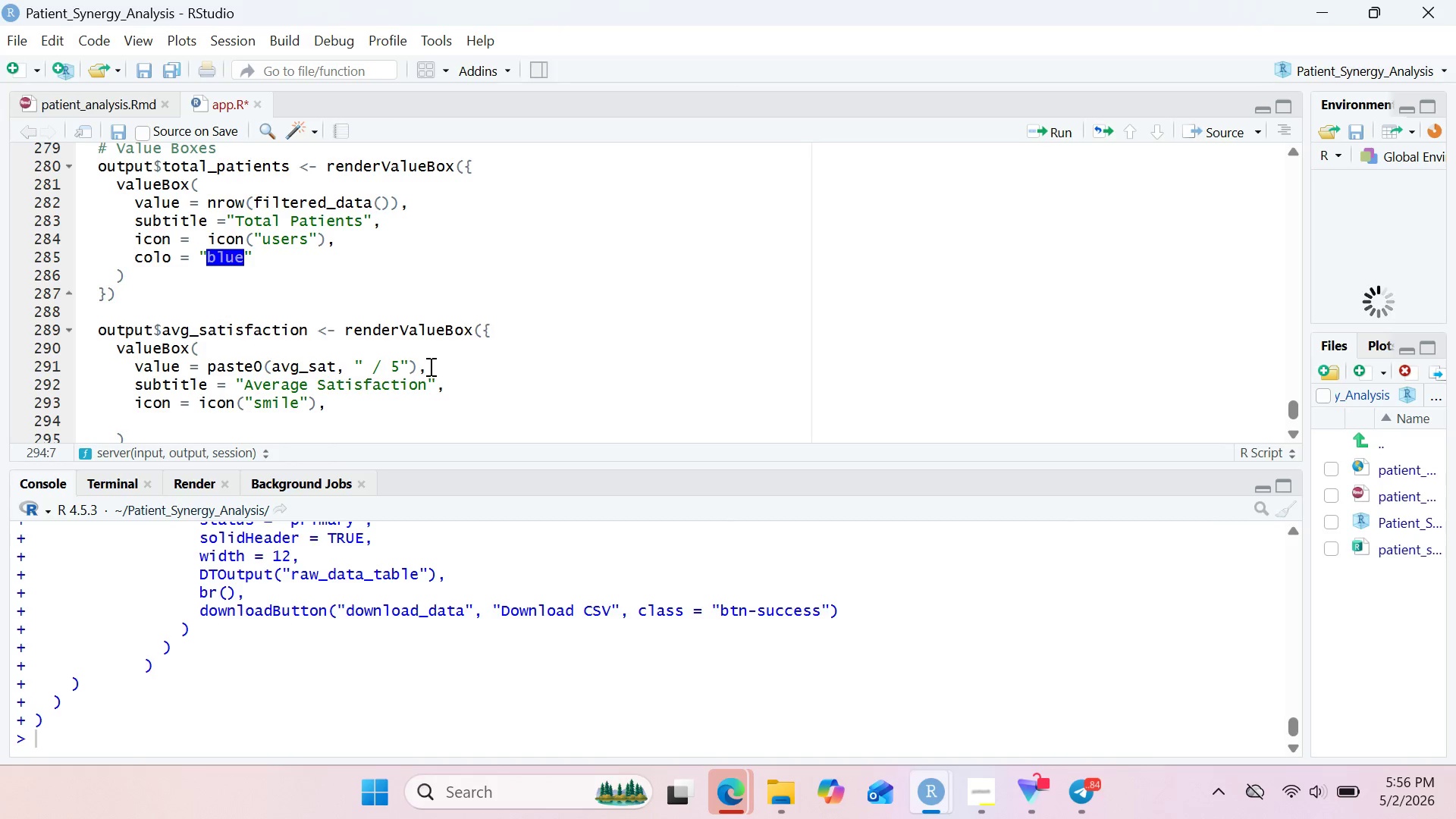 
type(color = "green)
 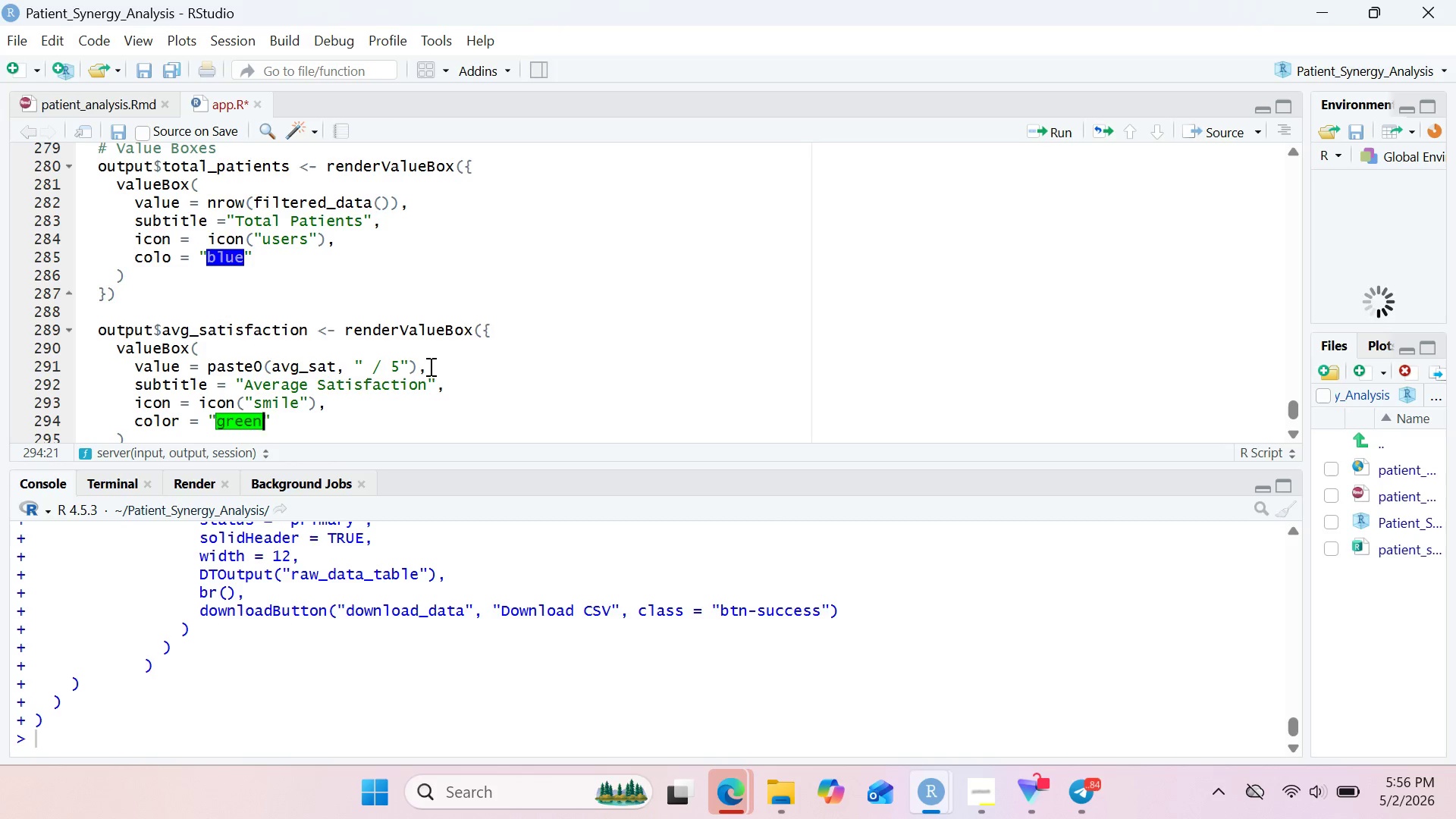 
key(ArrowRight)
 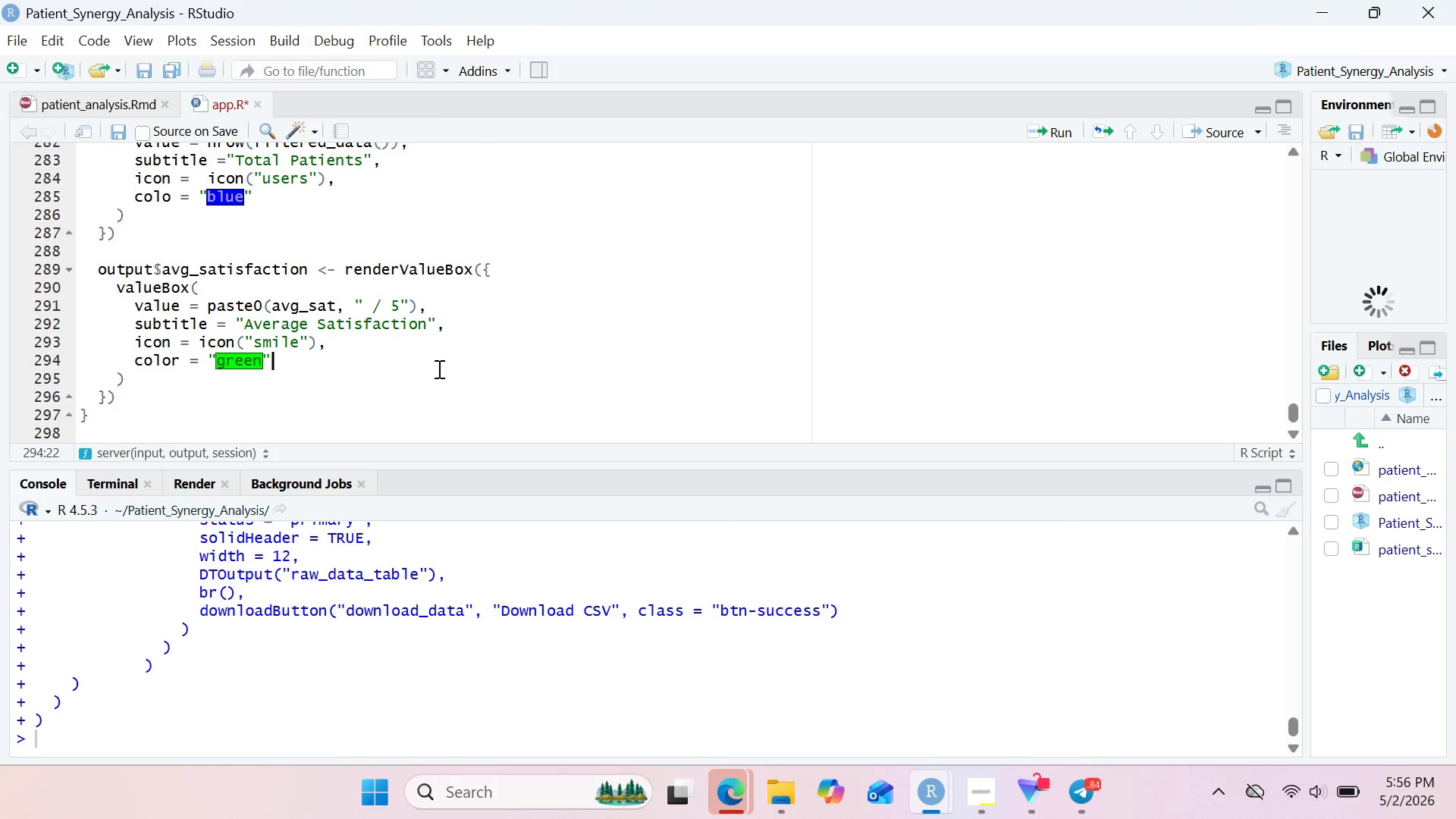 
wait(20.92)
 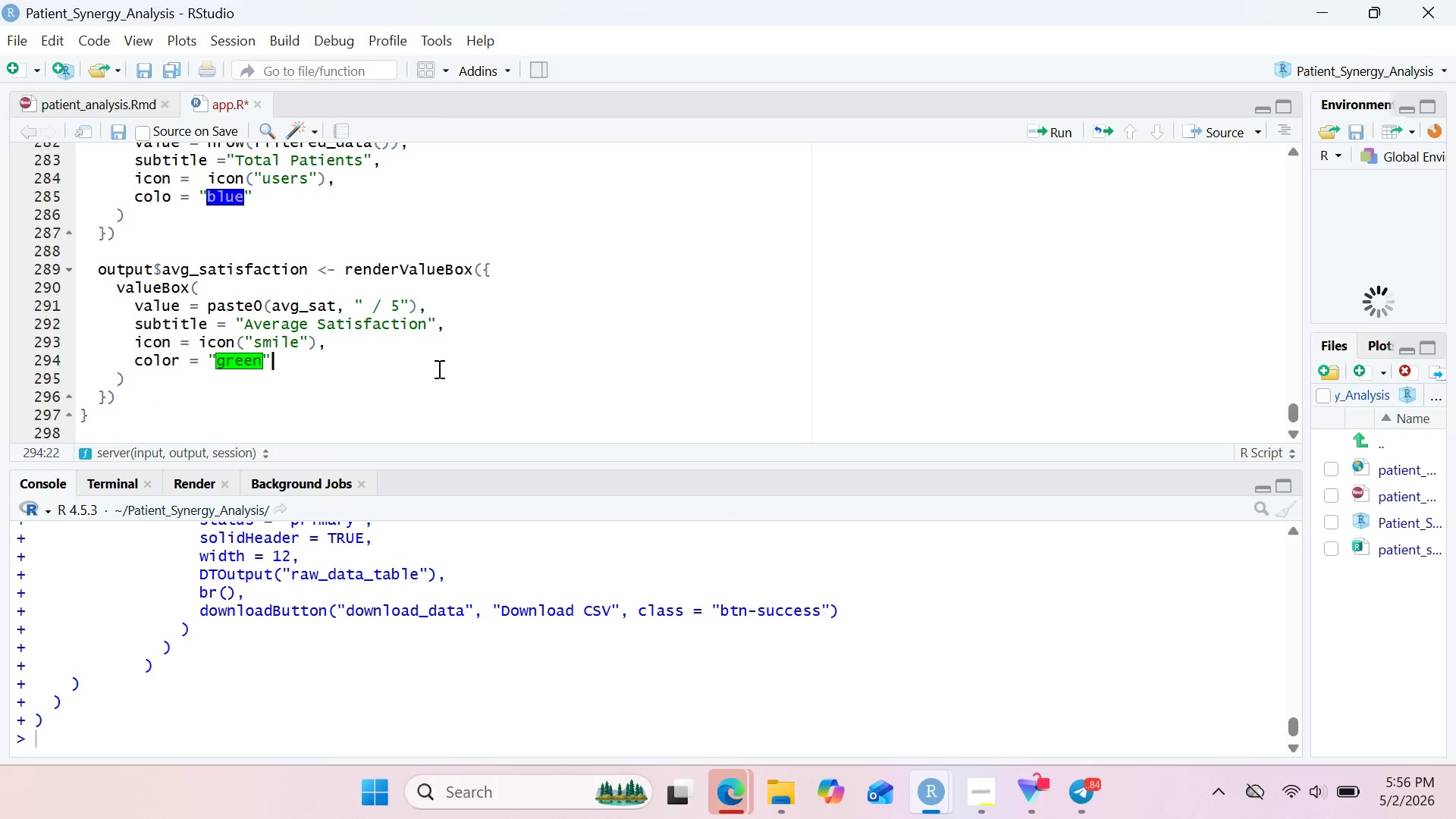 
left_click([124, 397])
 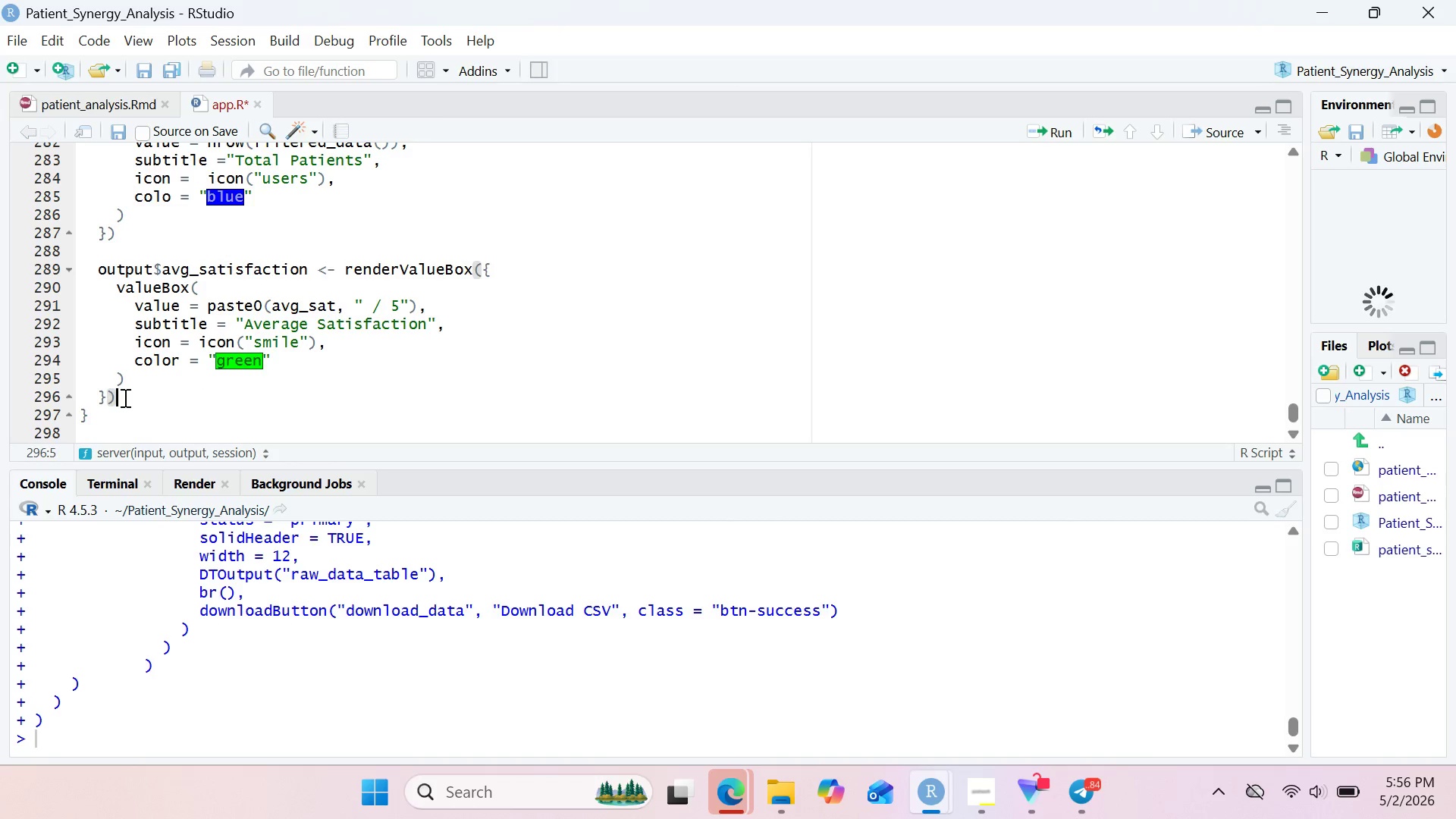 
key(Enter)
 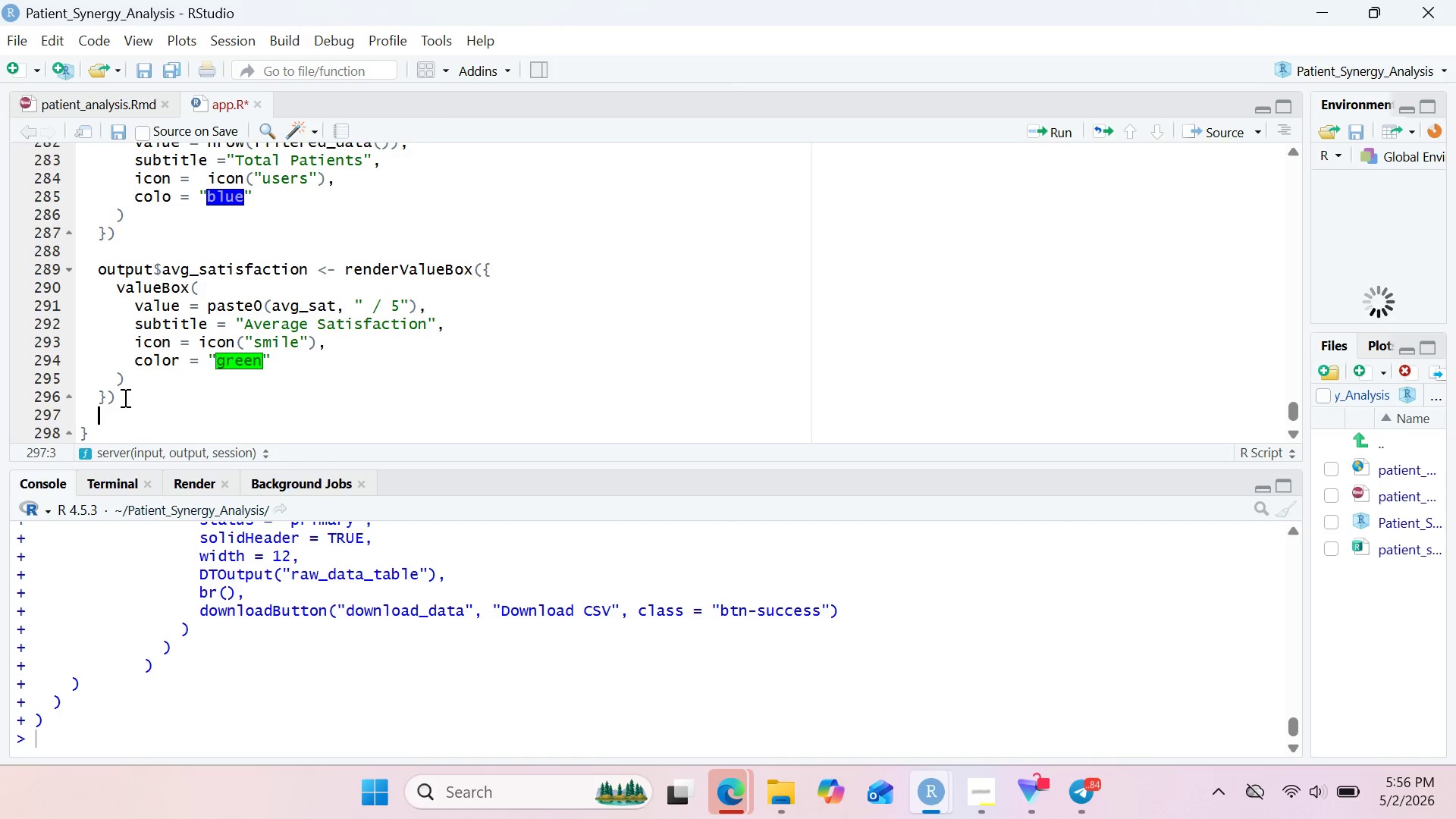 
key(Enter)
 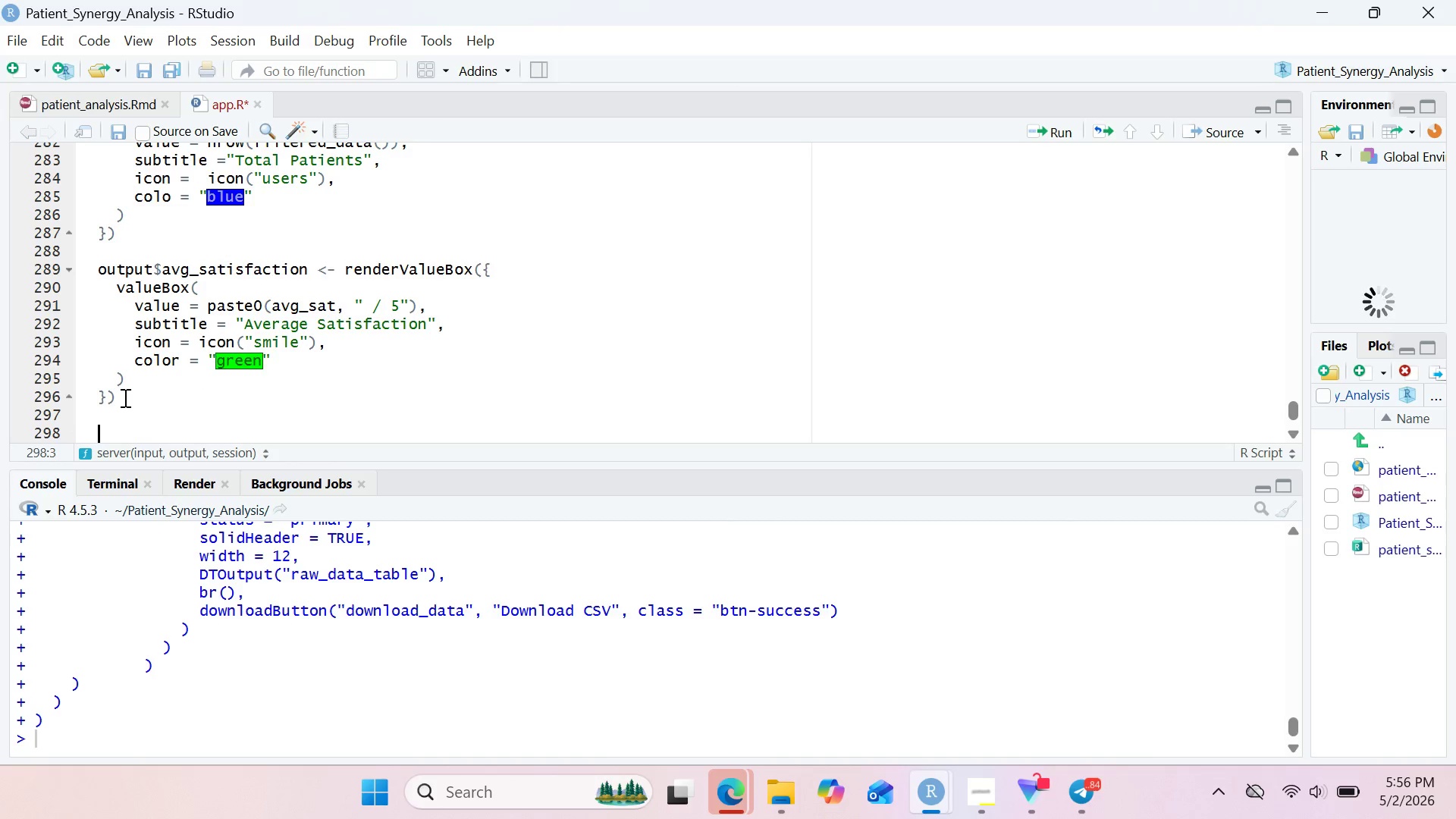 
type(output$best_combo ,- renderValueBox({)
 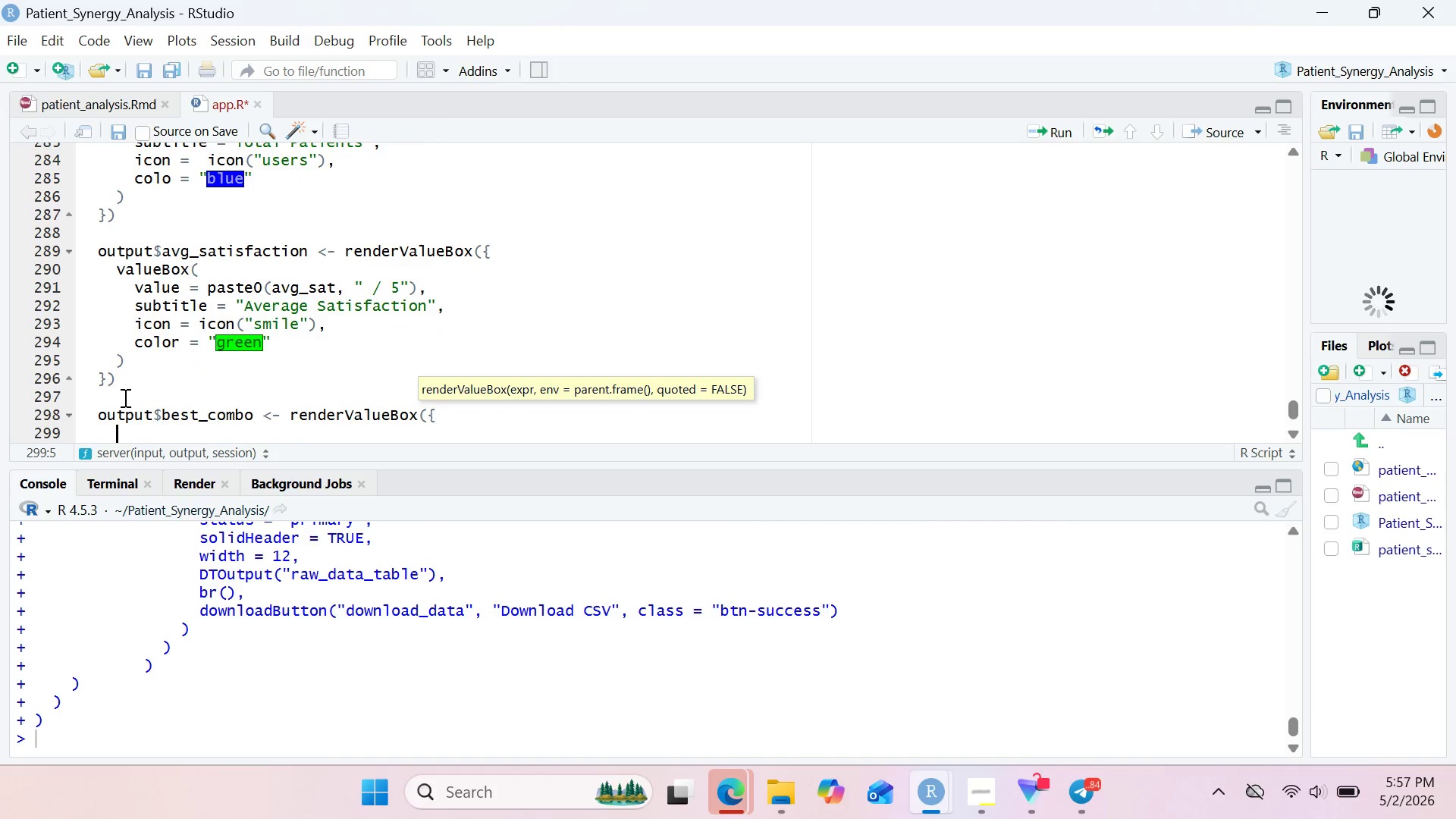 
 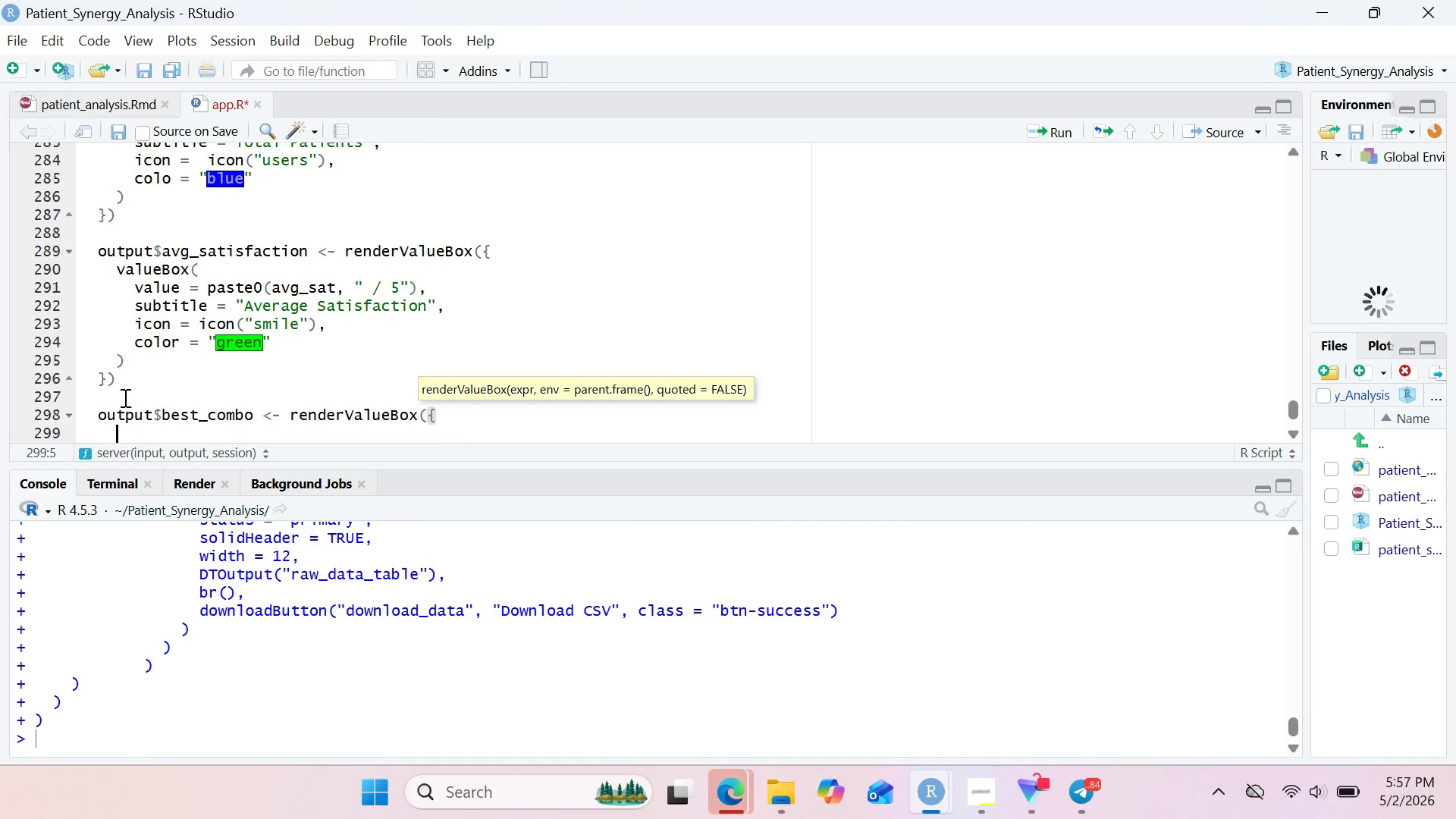 
key(Enter)
 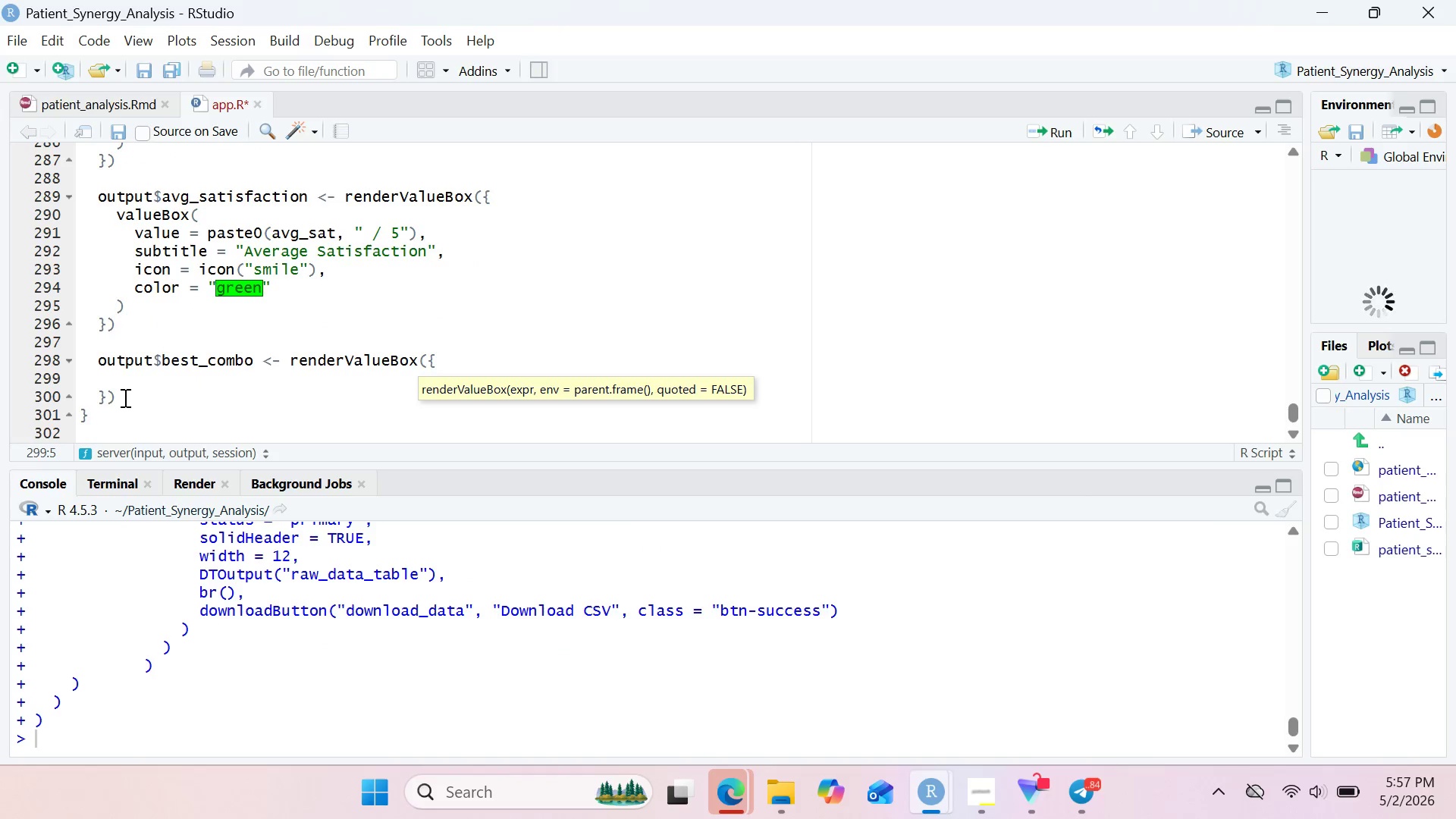 
type(best <- filtere)
 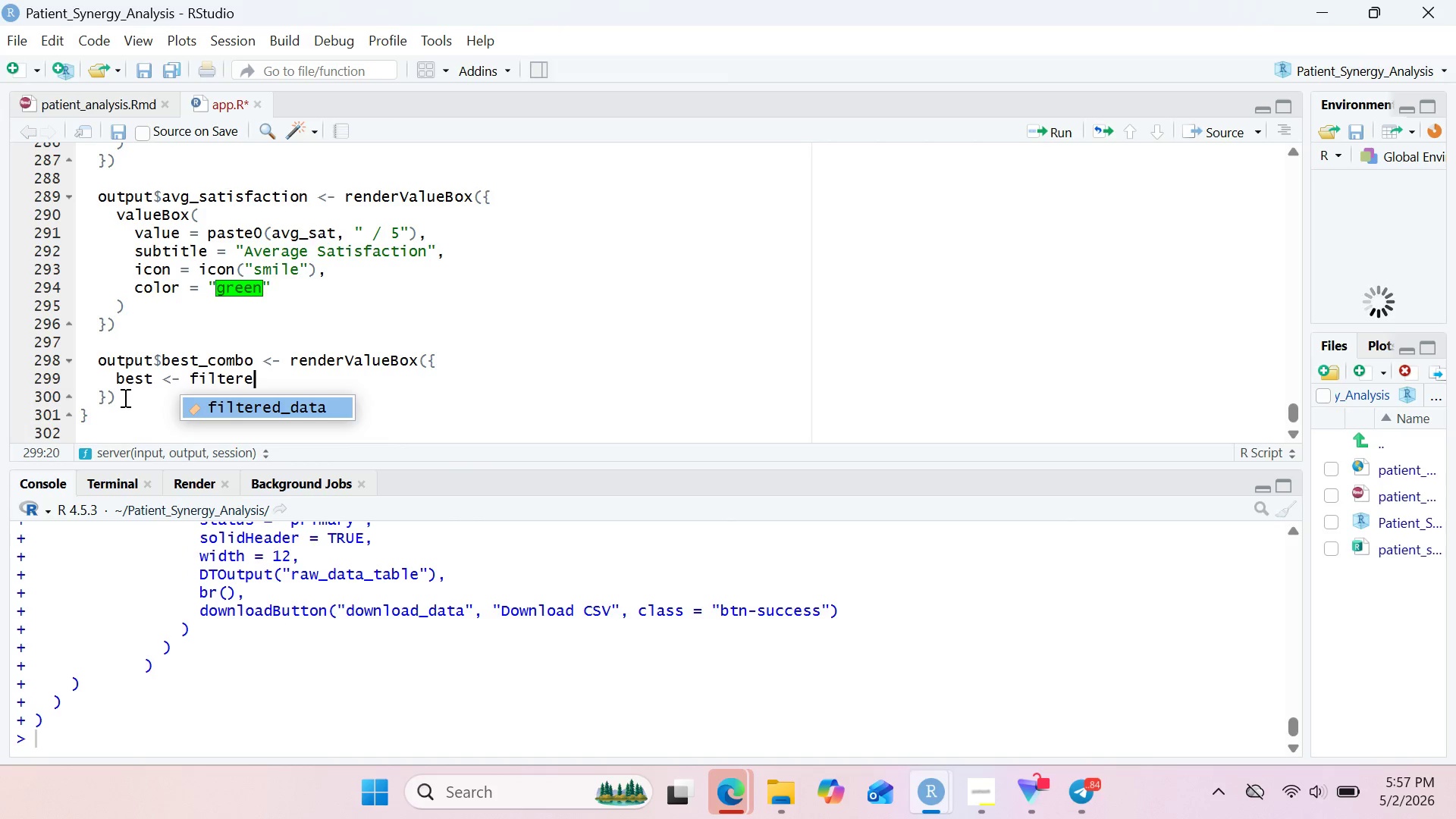 
key(Enter)
 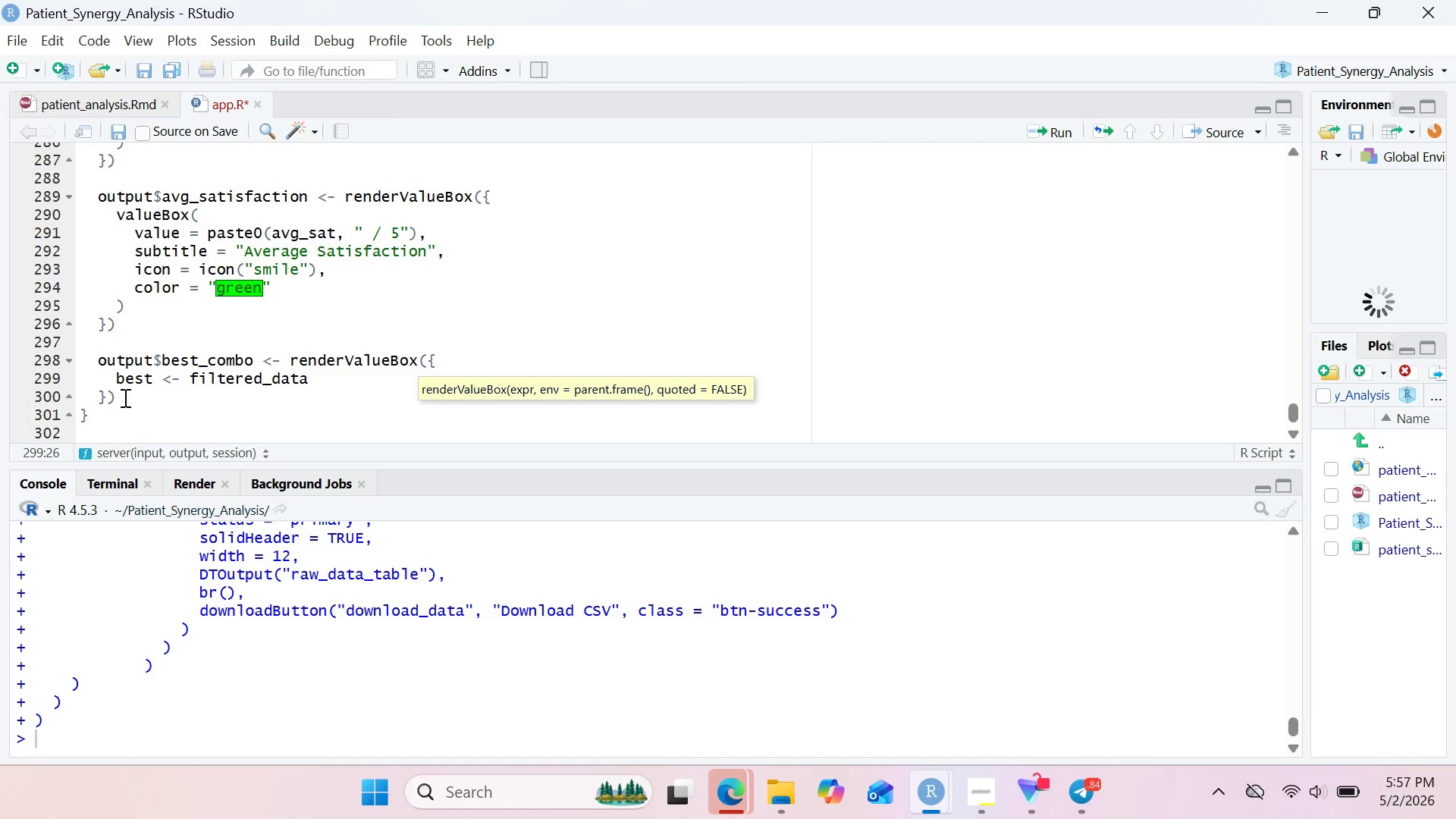 
key(Shift+9)
 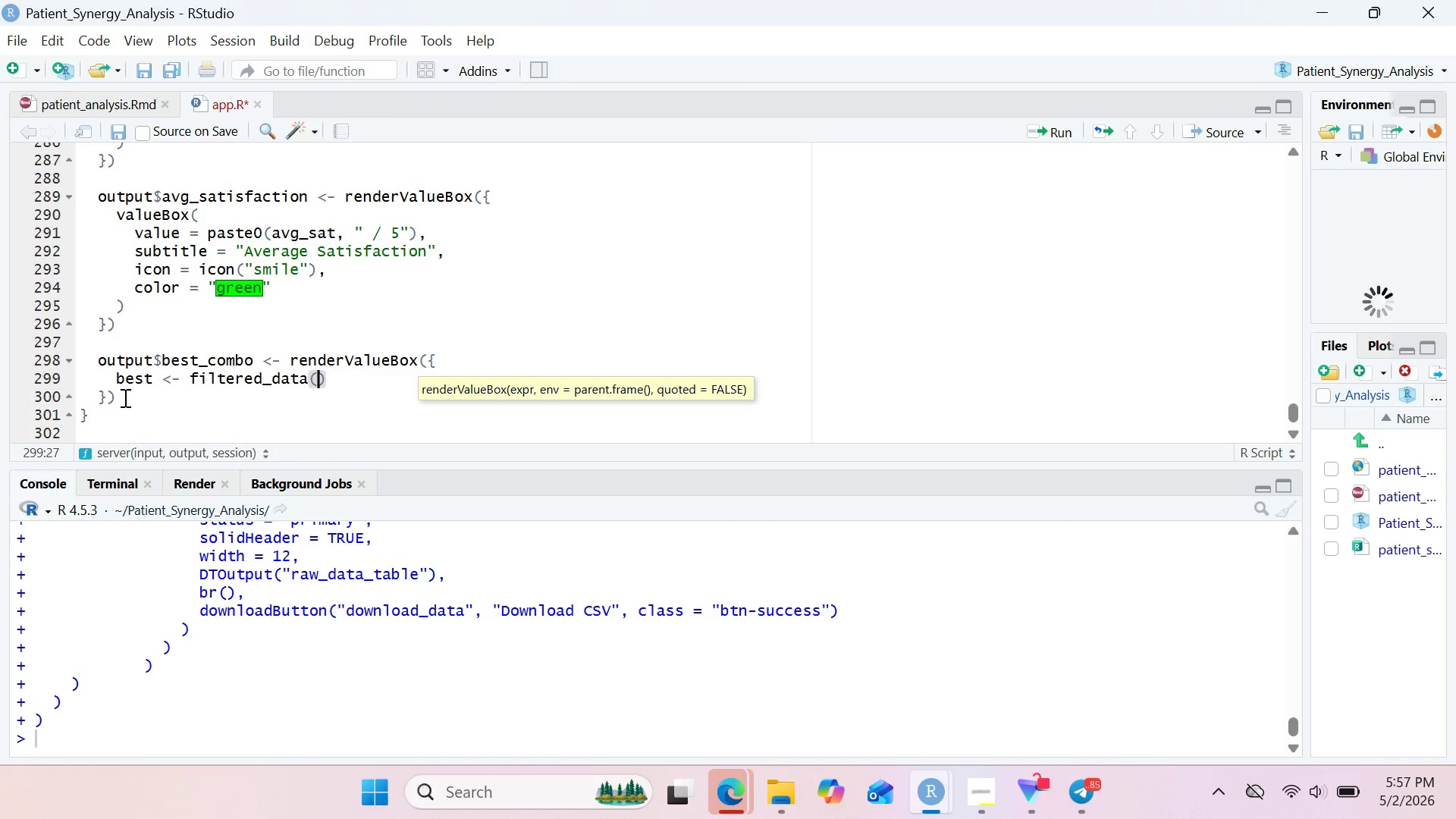 
wait(5.72)
 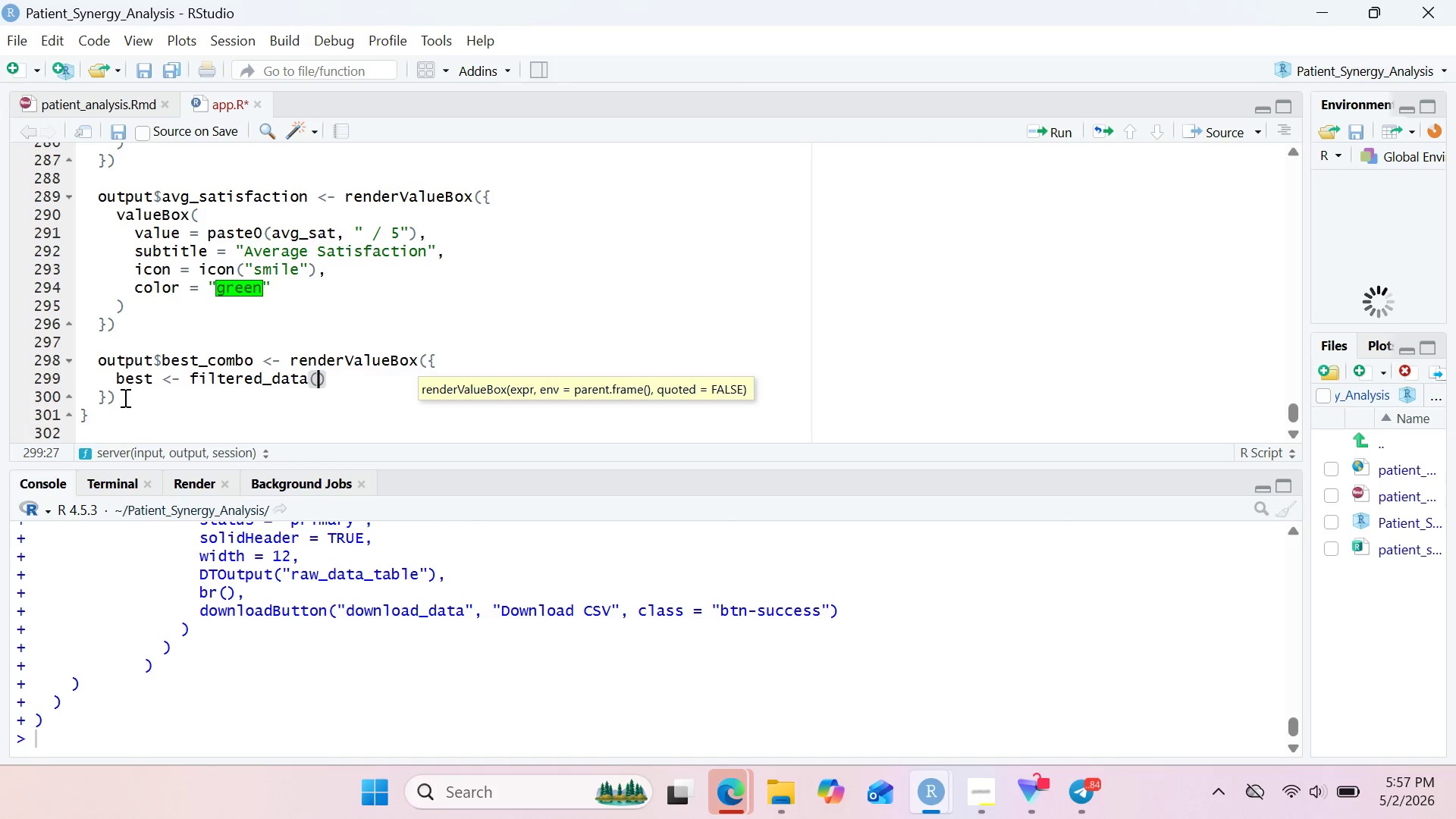 
key(ArrowRight)
 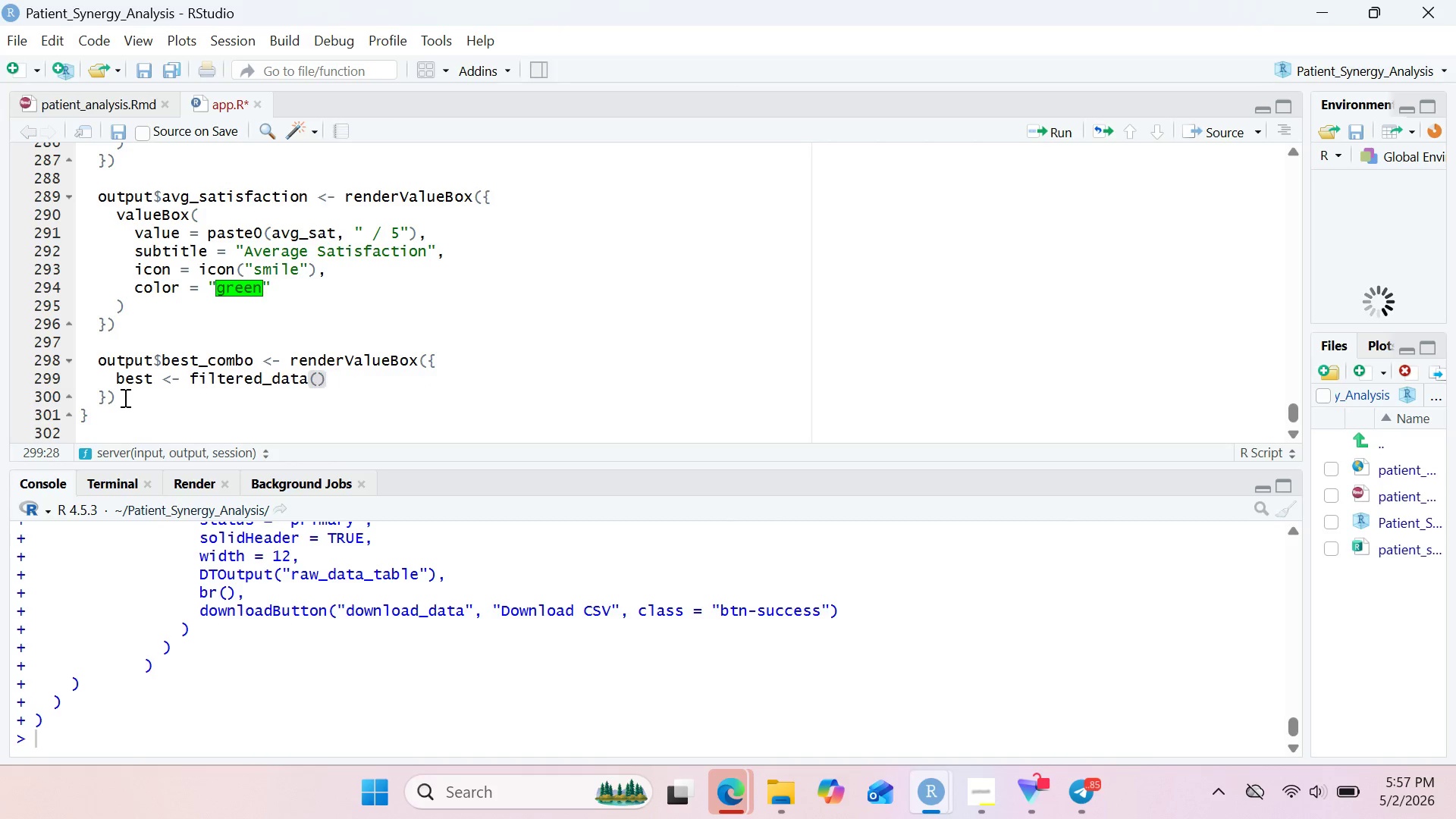 
key(Space)
 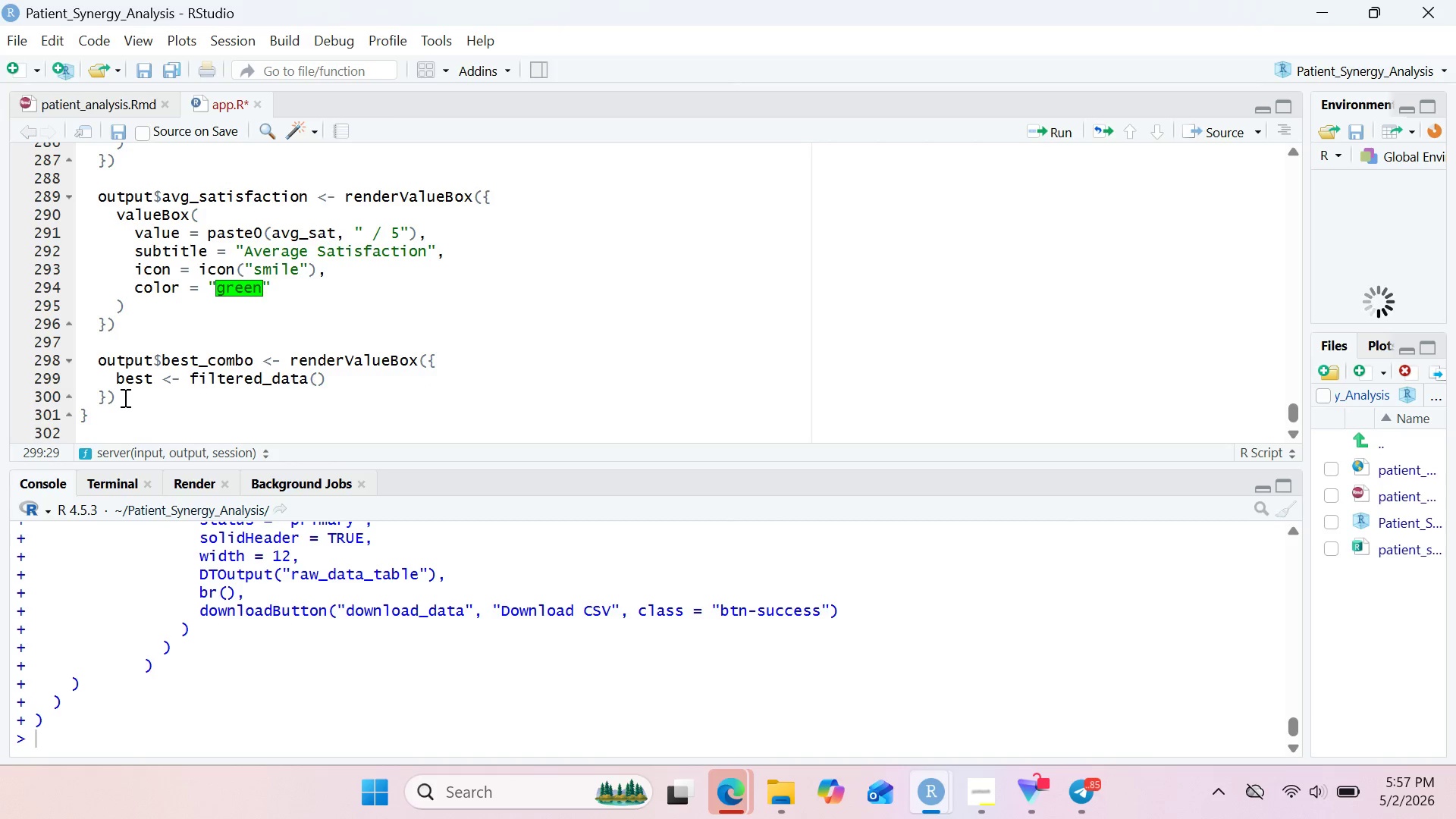 
key(Shift+5)
 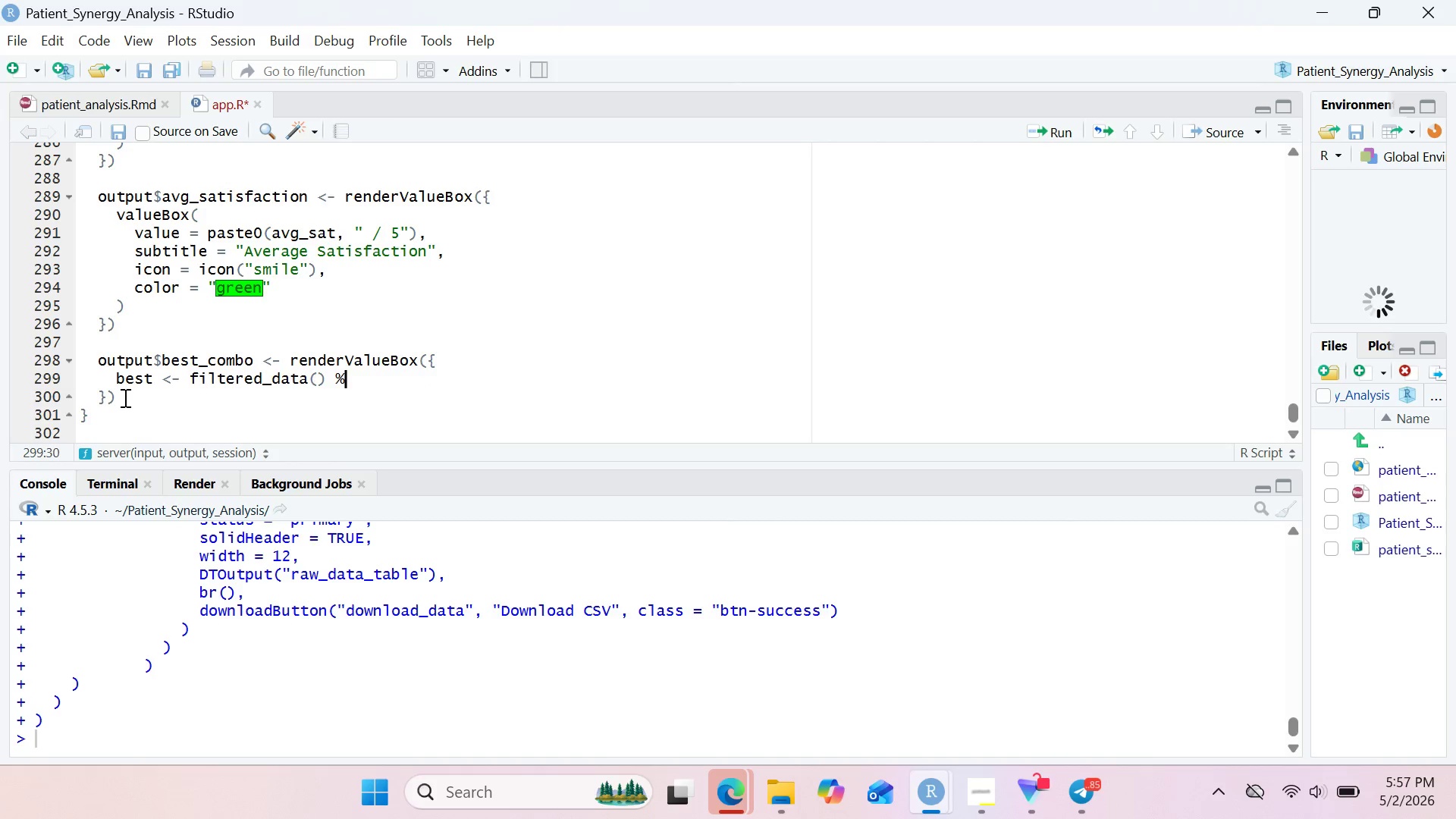 
key(Shift+Period)
 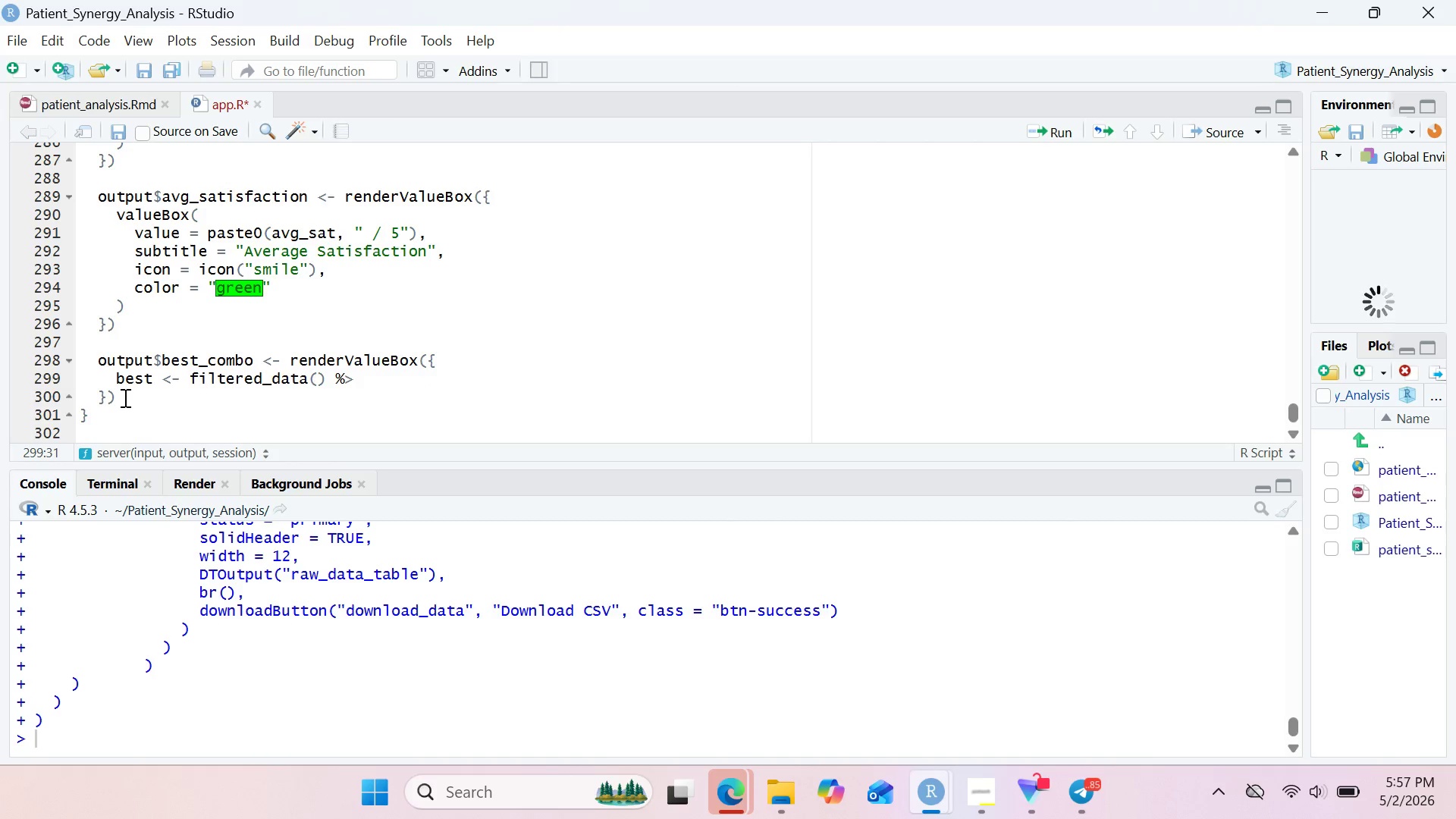 
key(Shift+5)
 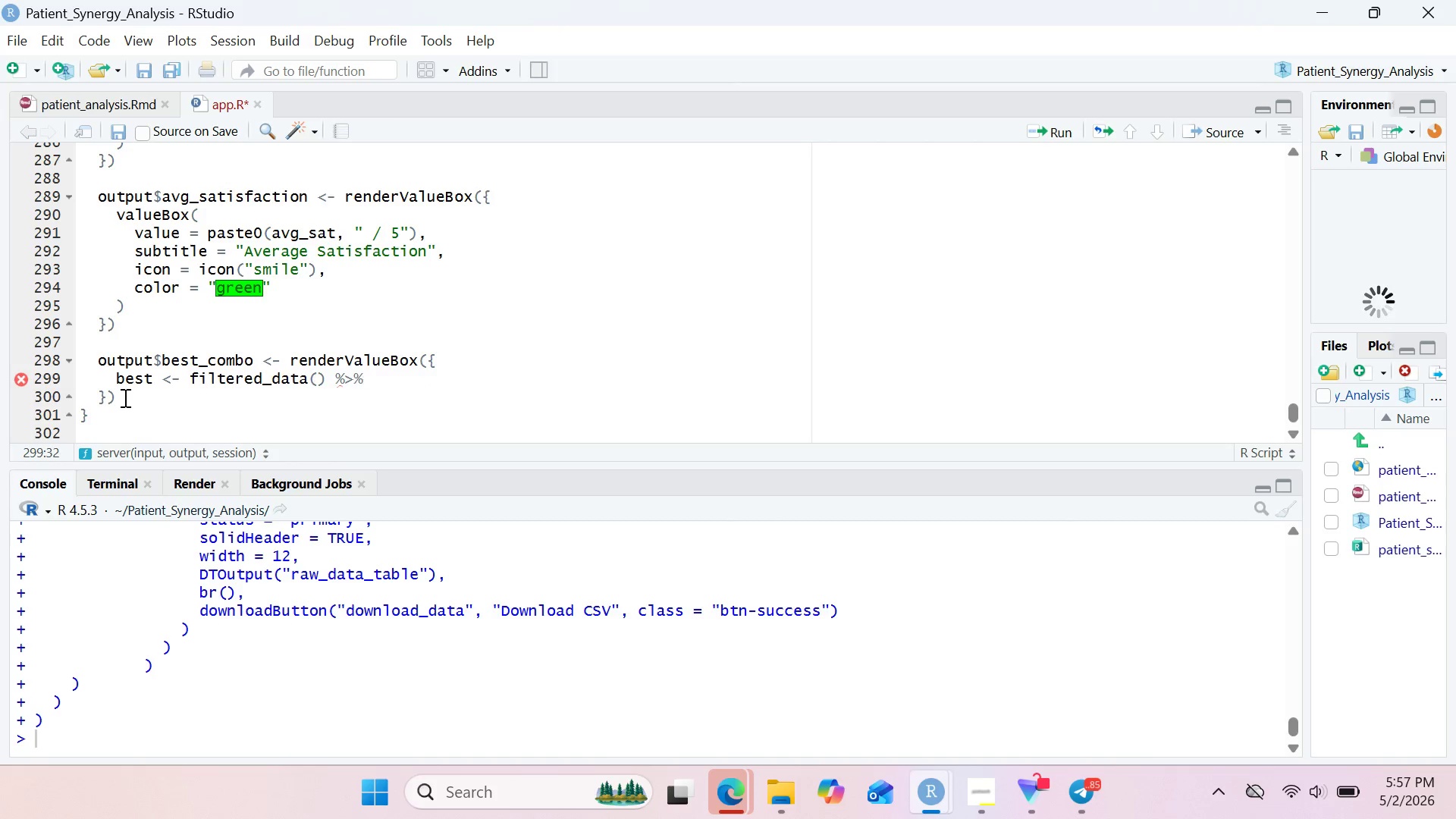 
key(Enter)
 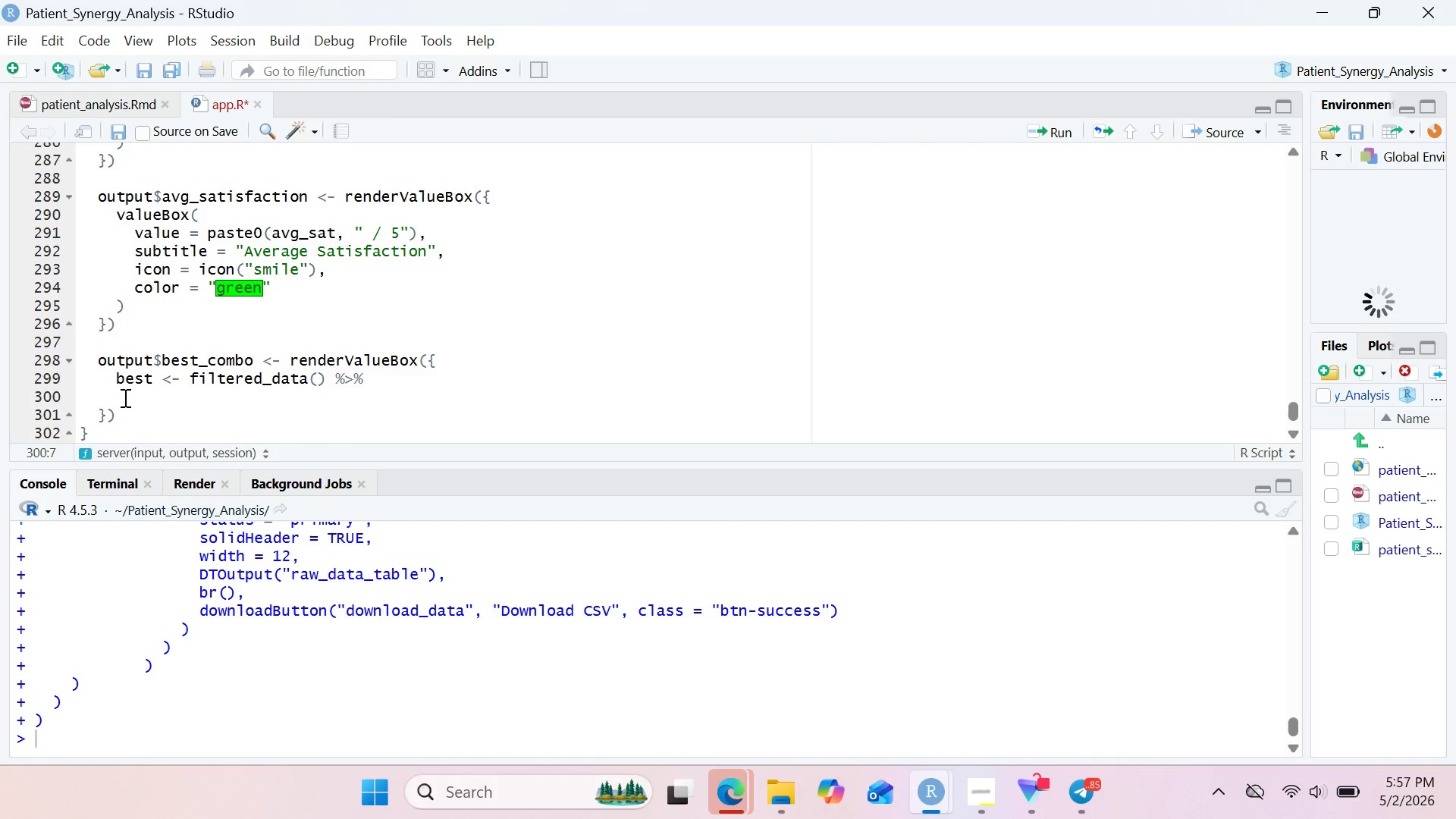 
type(group_)
 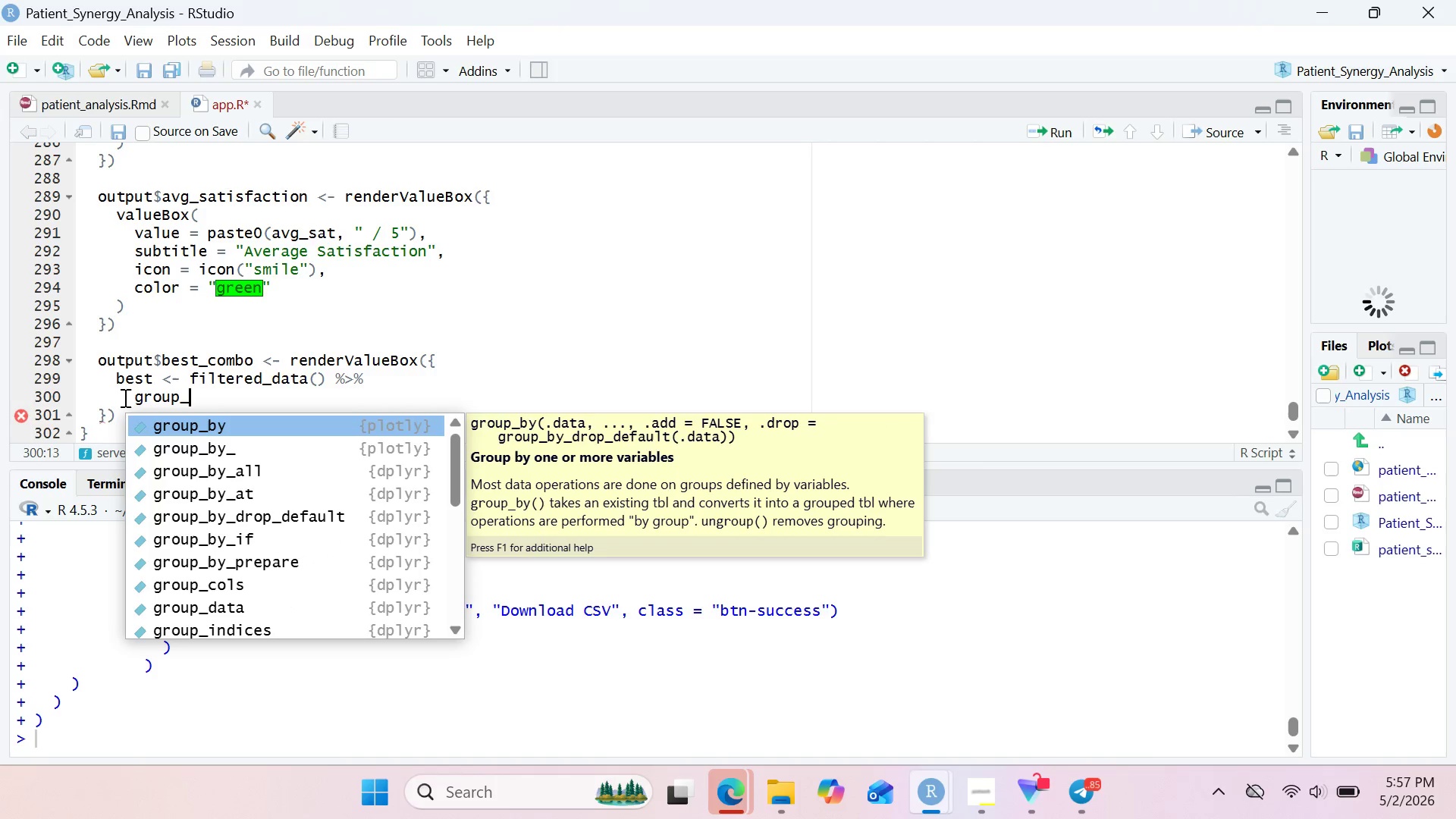 
key(Enter)
 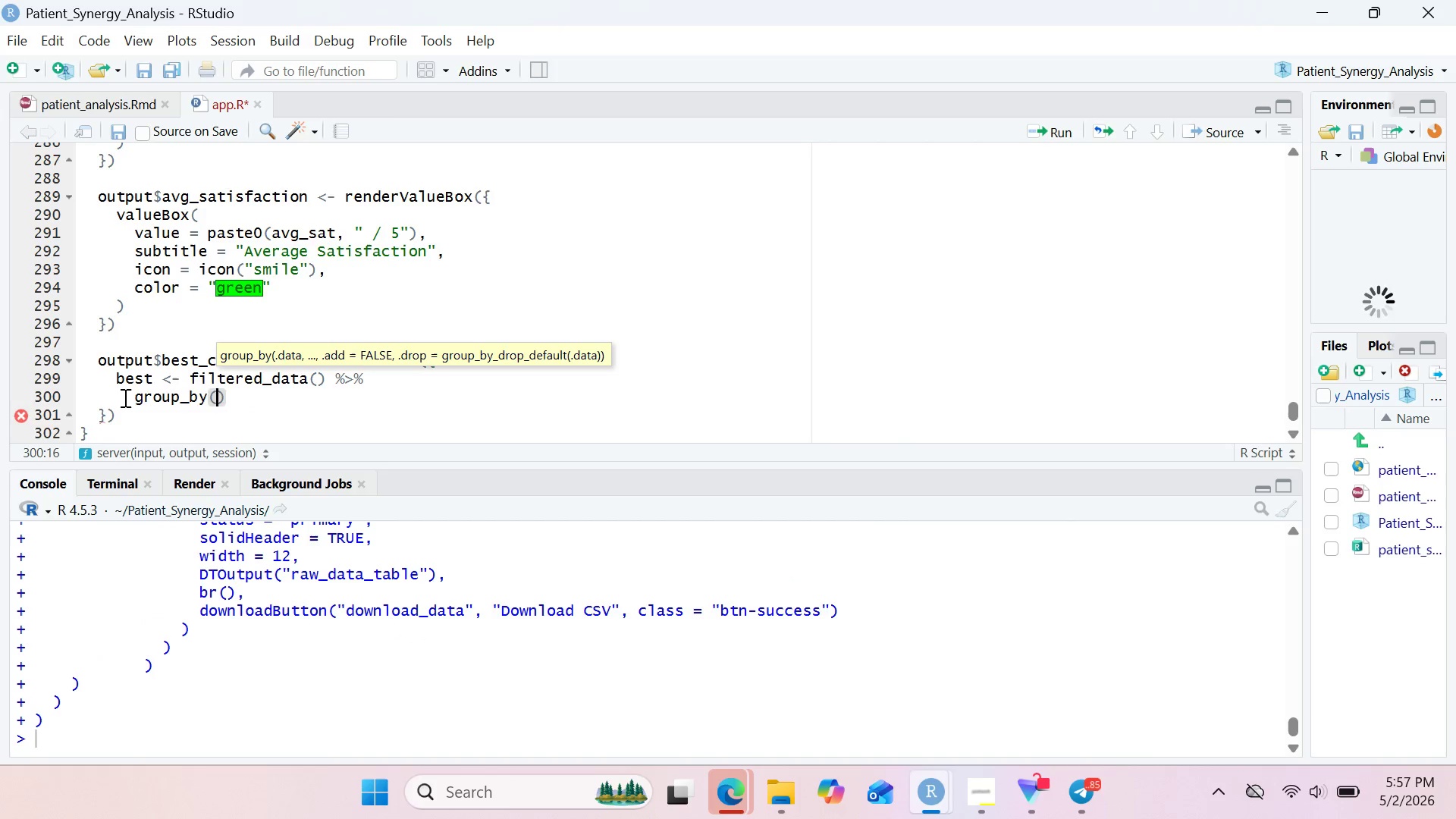 
type(therapy)
 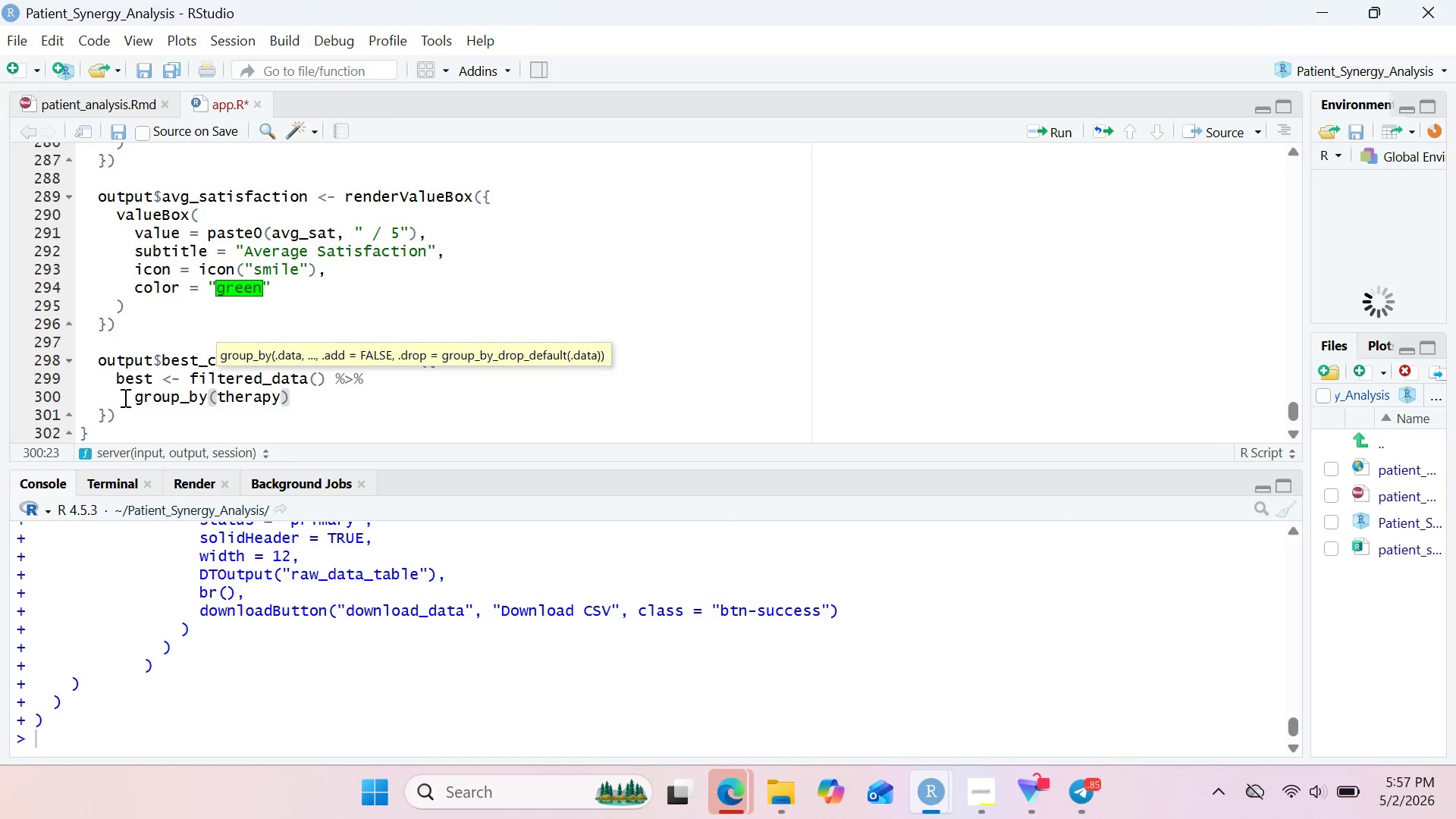 
type(_combo)
 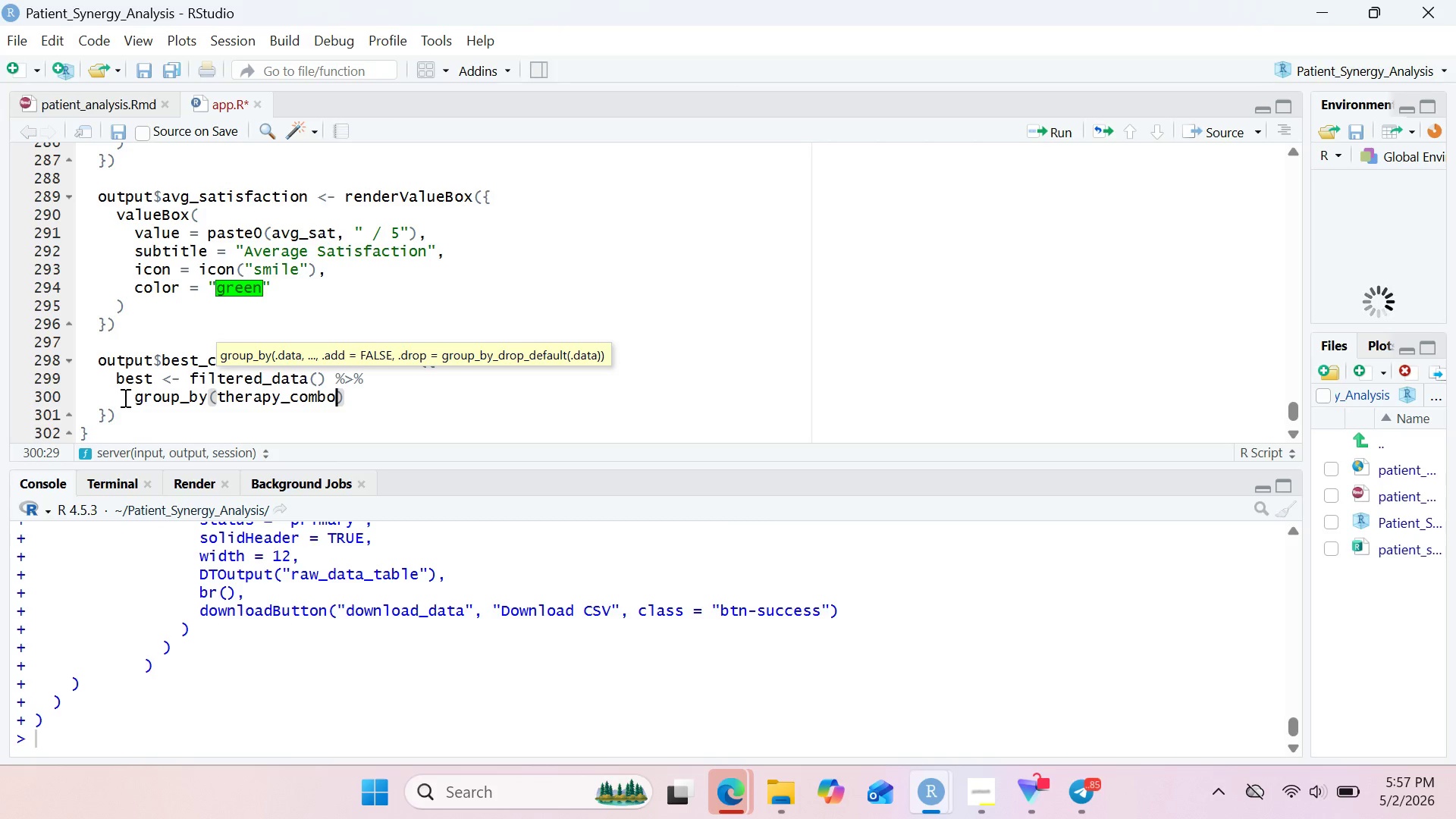 
key(ArrowRight)
 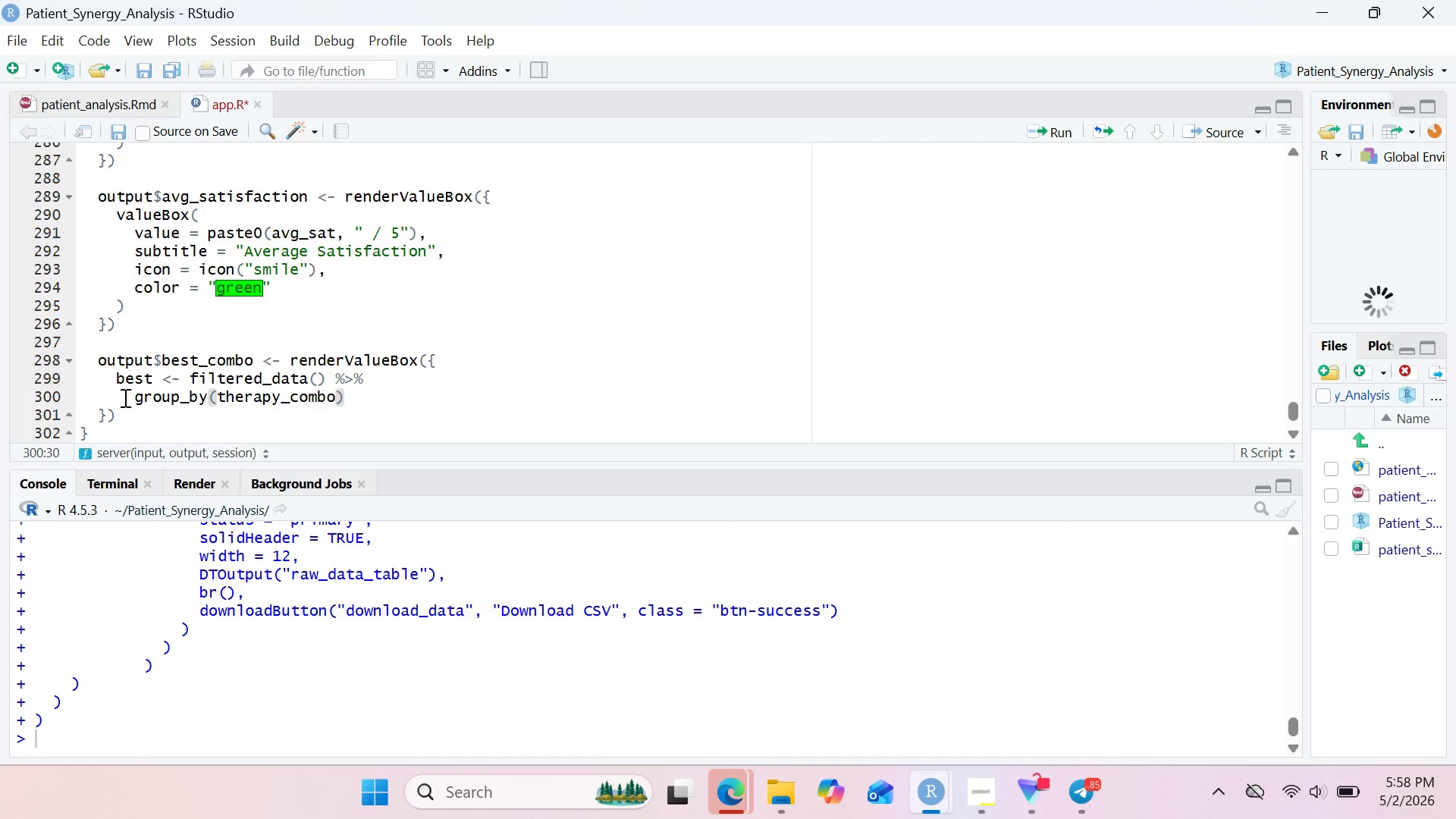 
key(Space)
 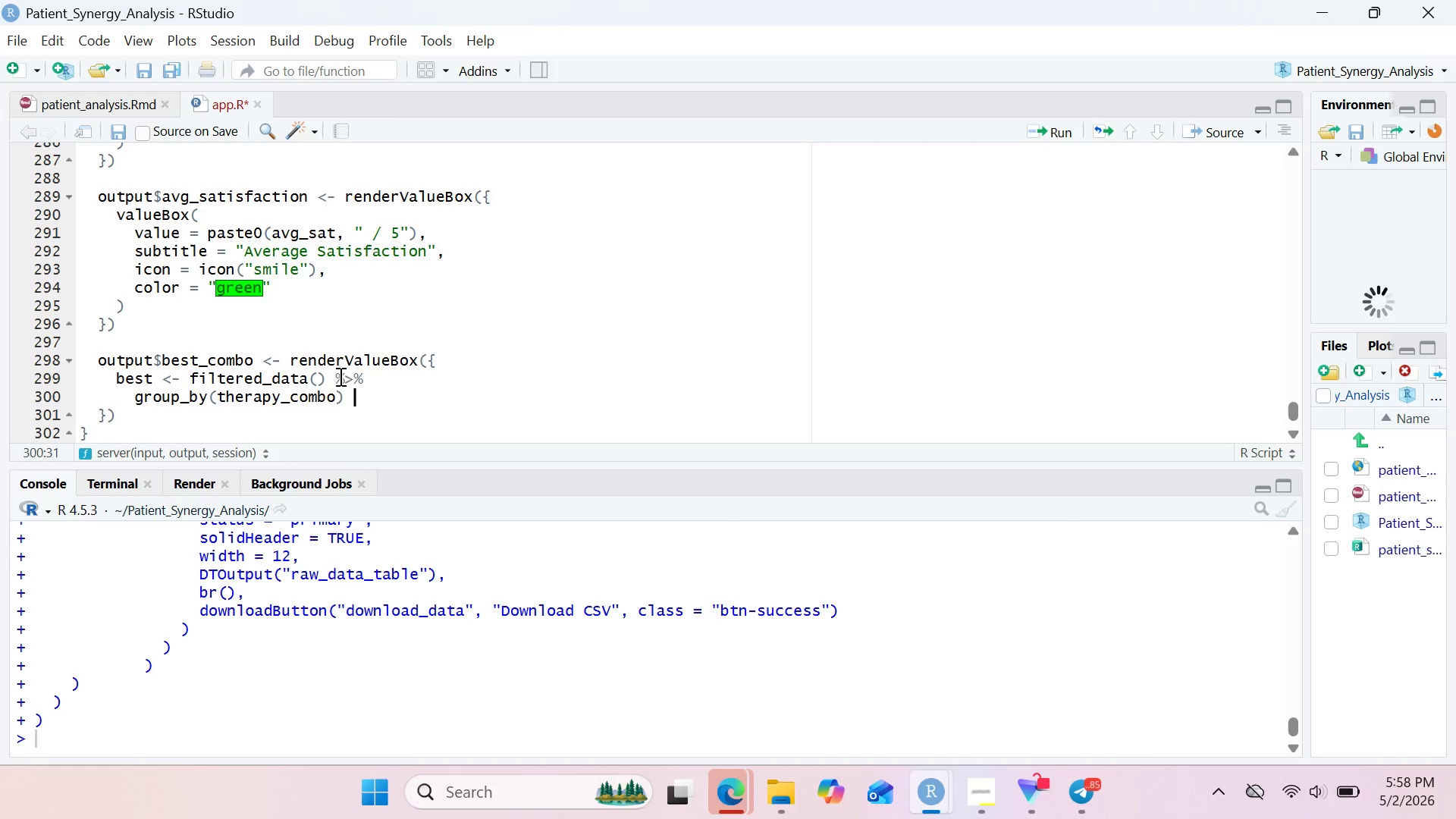 
left_click_drag(start_coordinate=[335, 378], to_coordinate=[369, 388])
 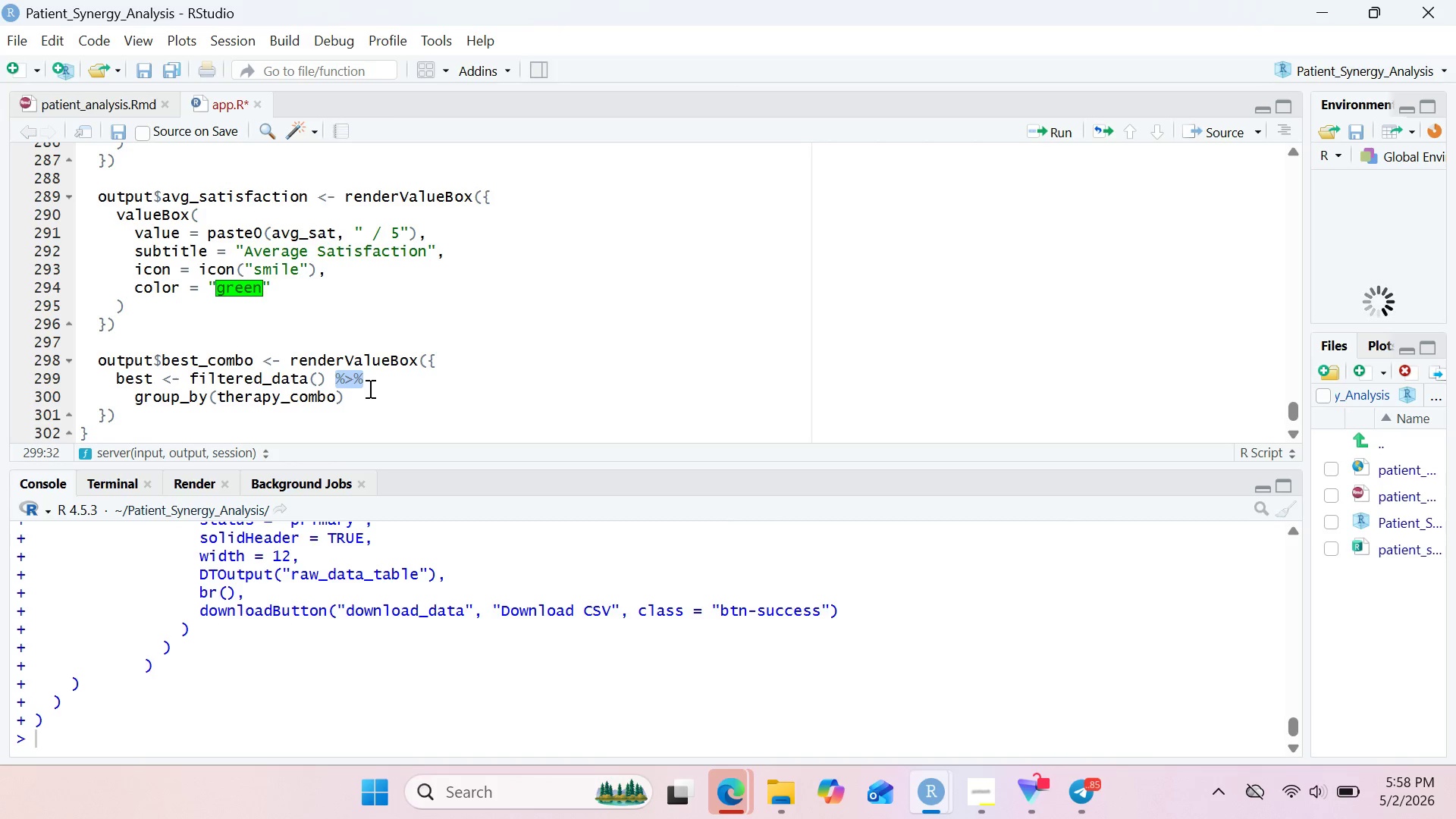 
key(Control+ControlLeft)
 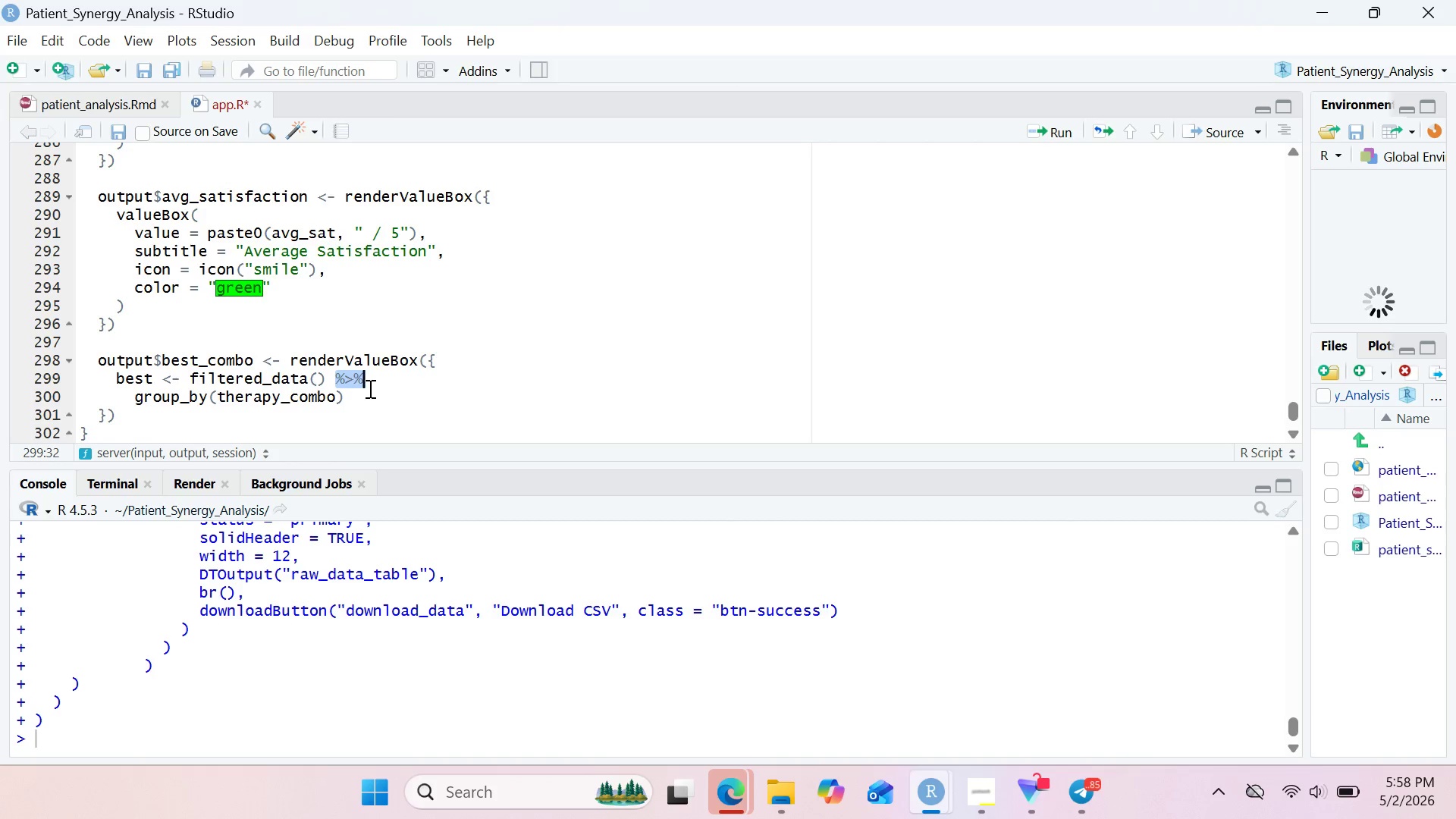 
key(Control+C)
 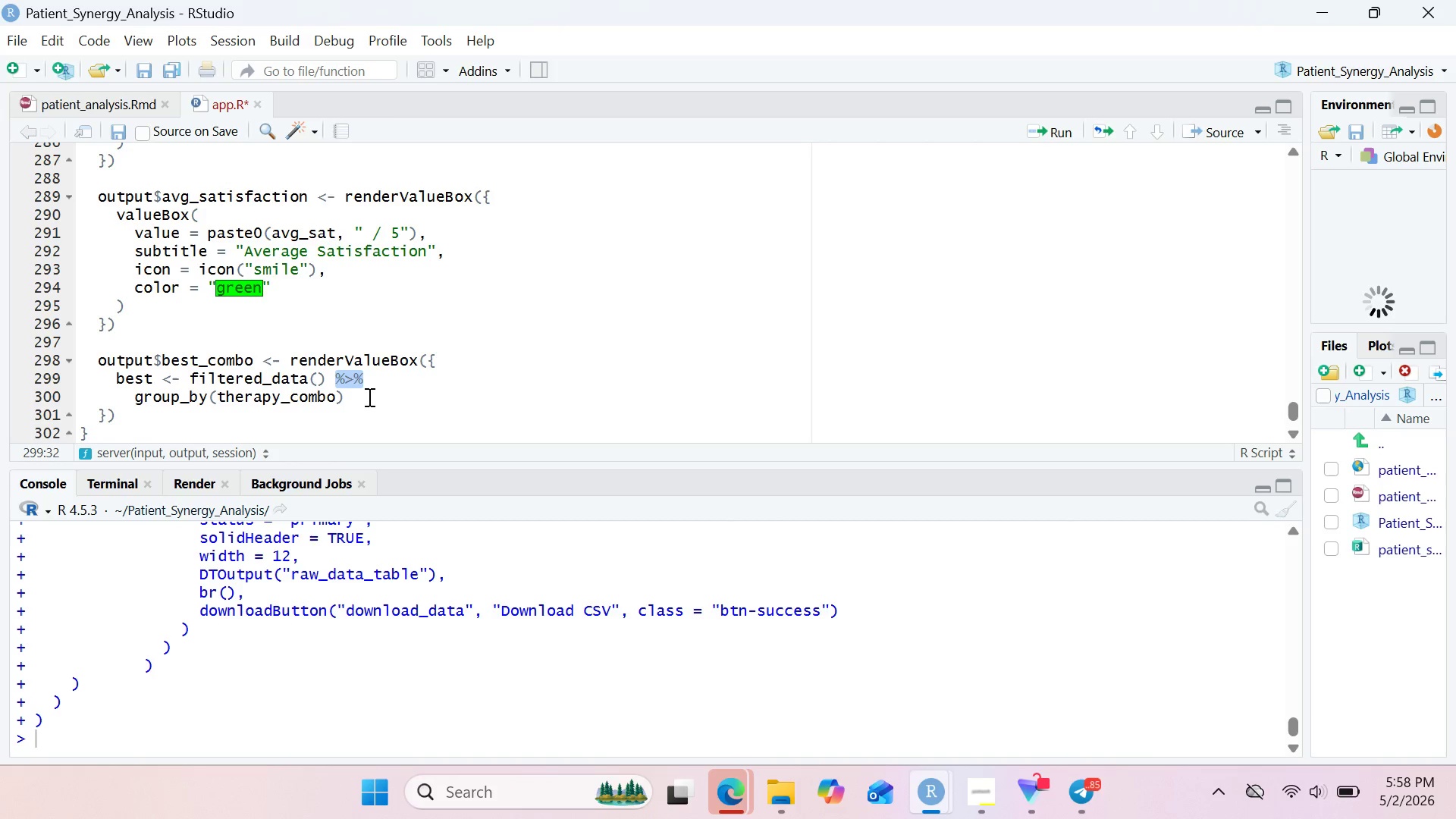 
left_click([368, 397])
 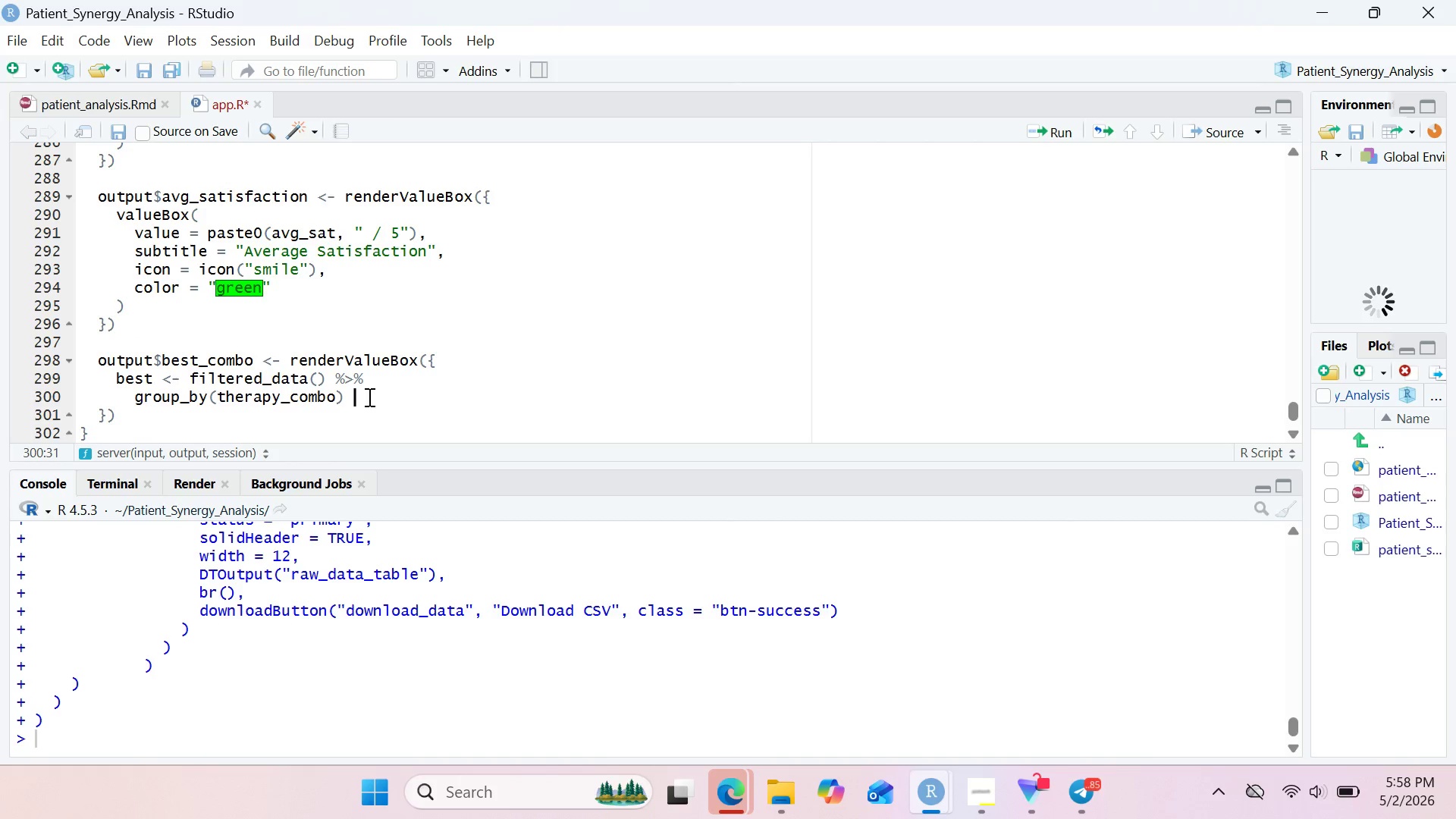 
key(Control+V)
 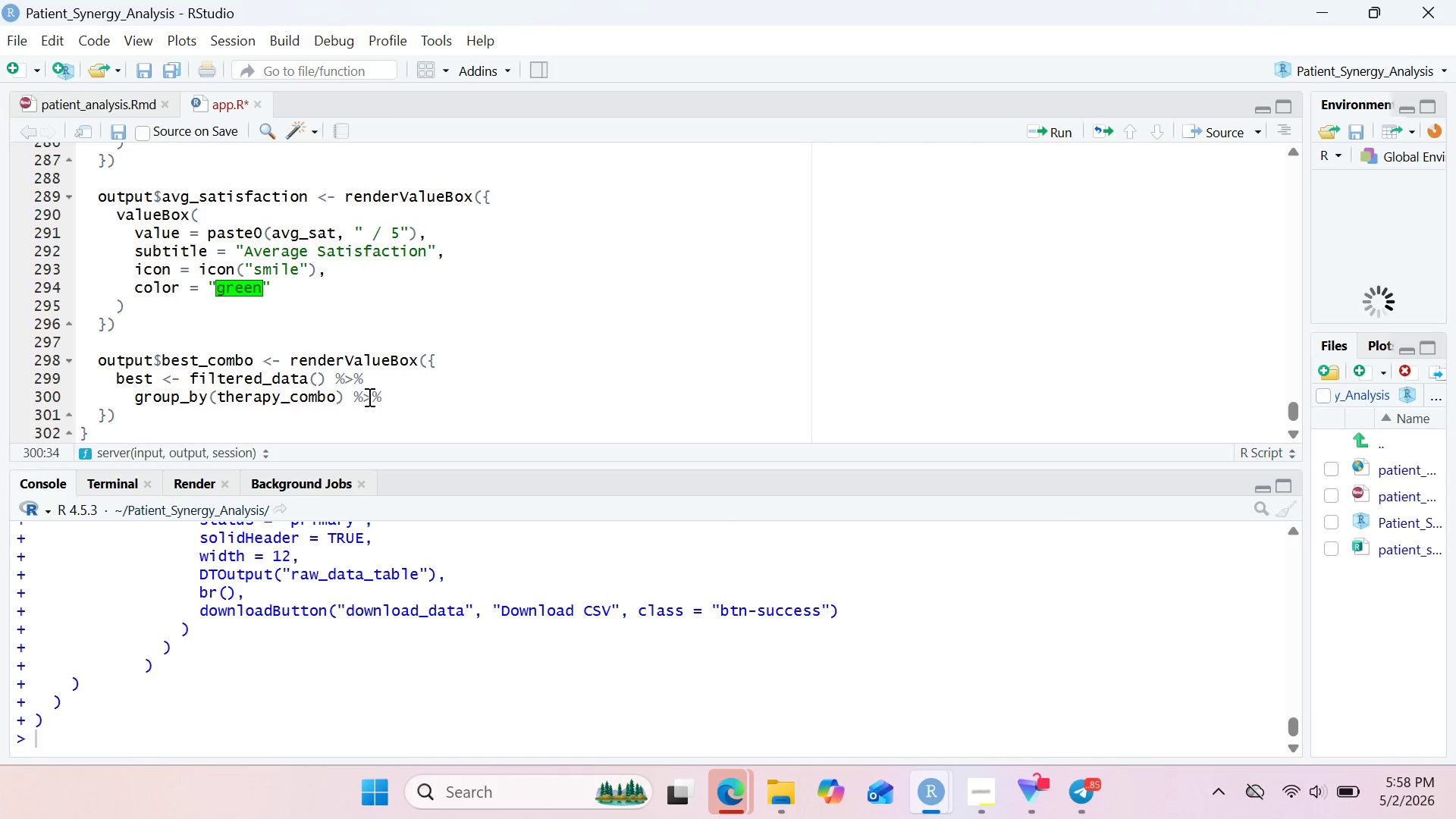 
key(Enter)
 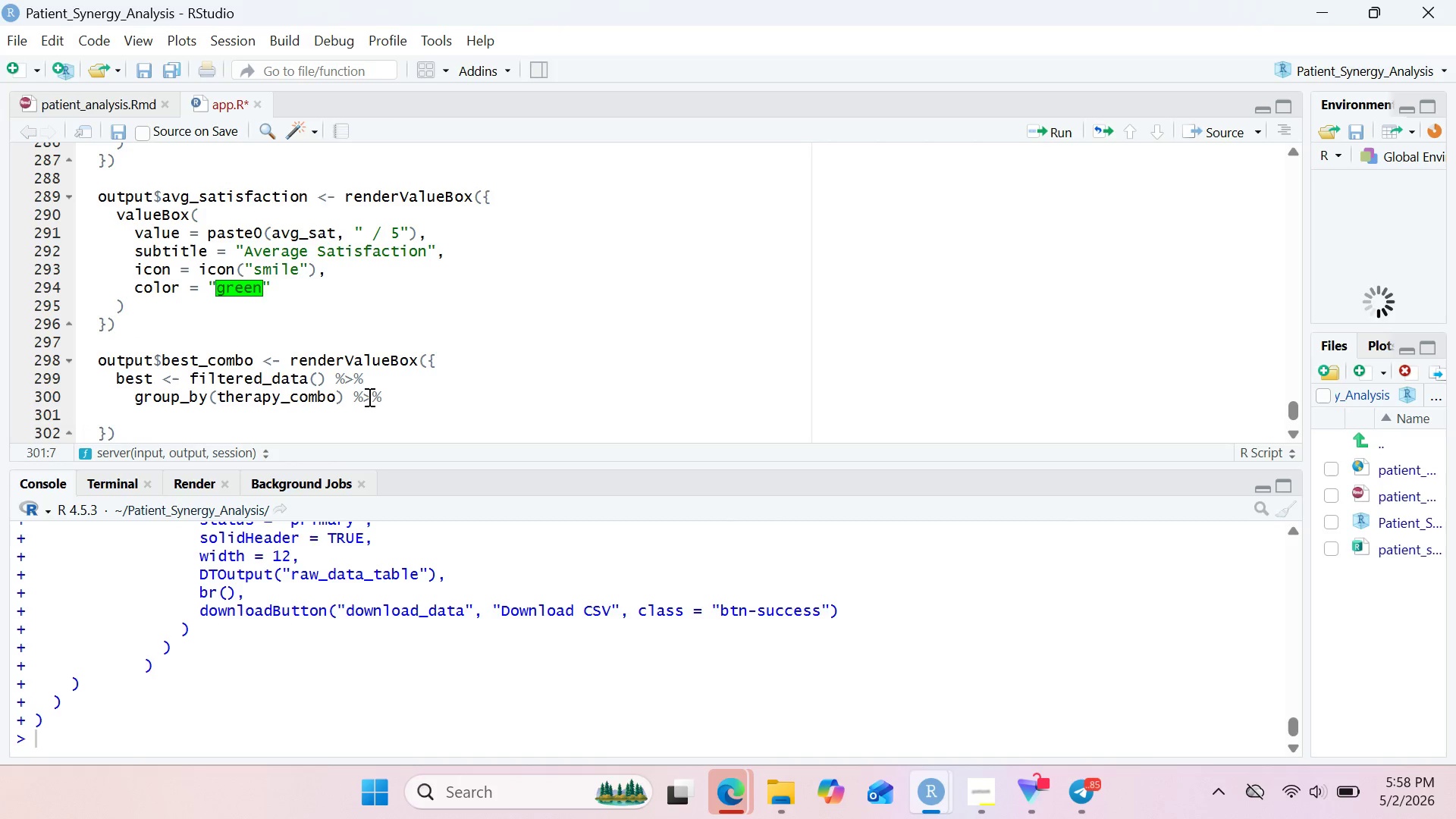 
type(summari)
 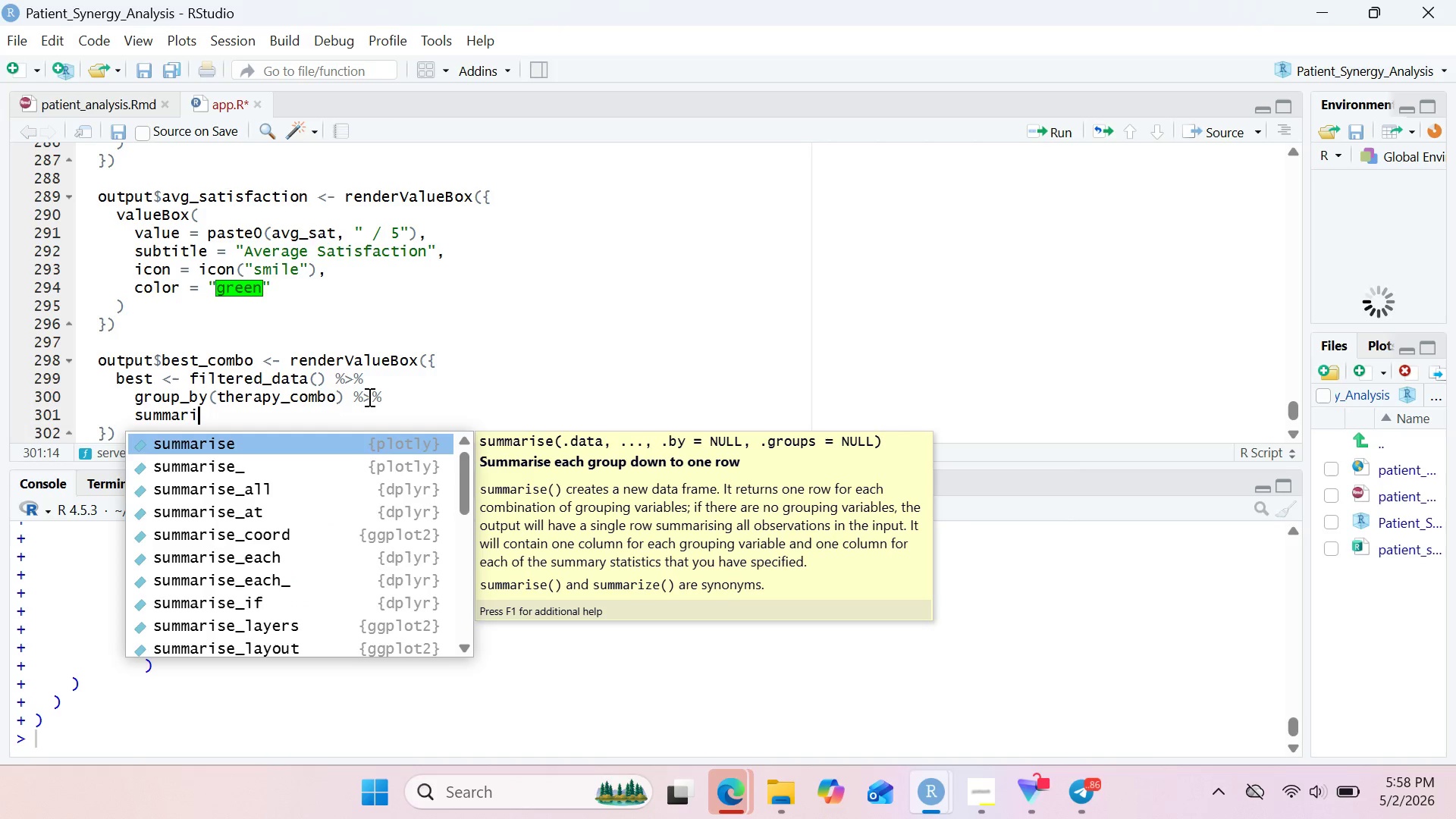 
key(Enter)
 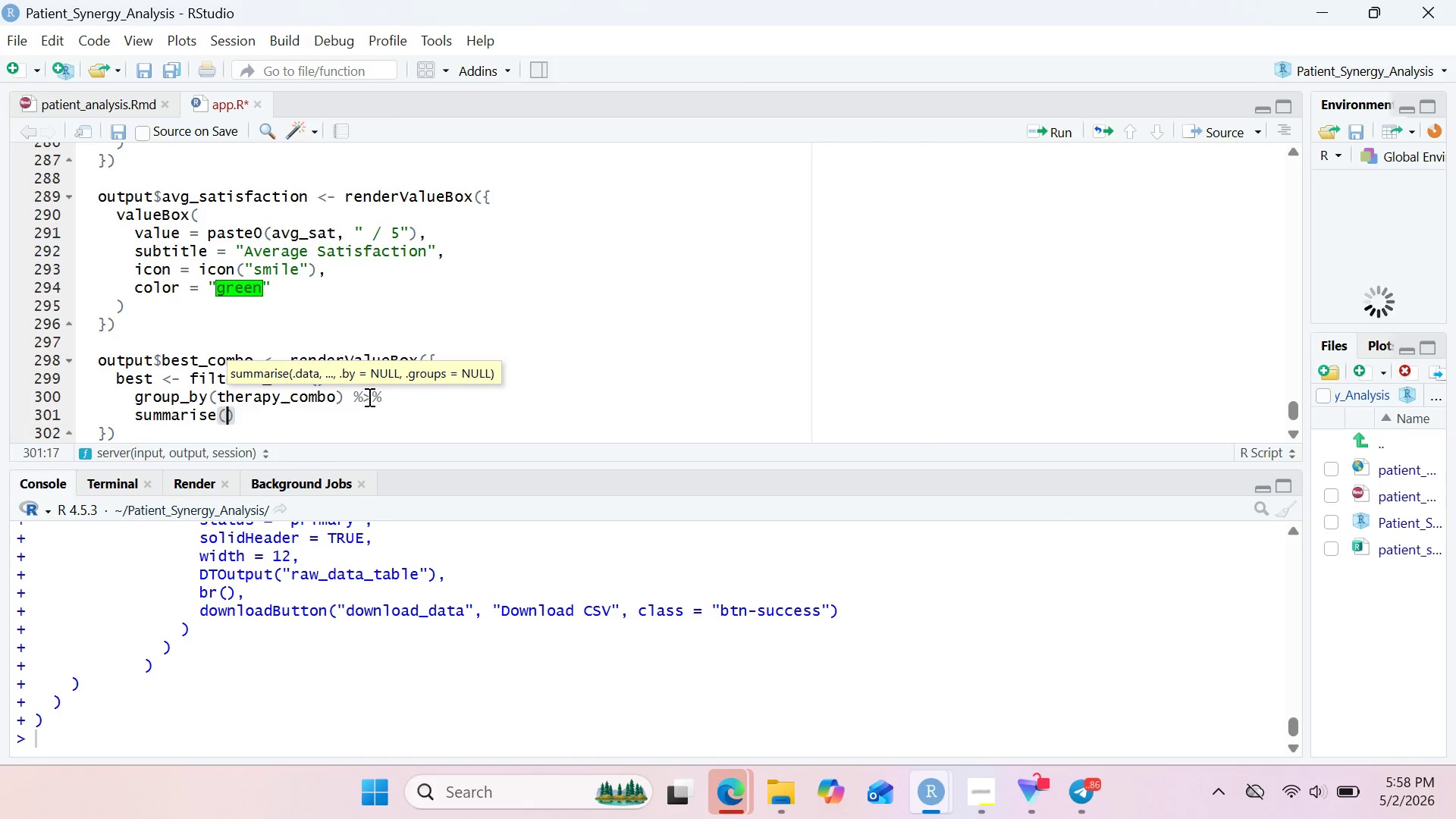 
type(avg)
 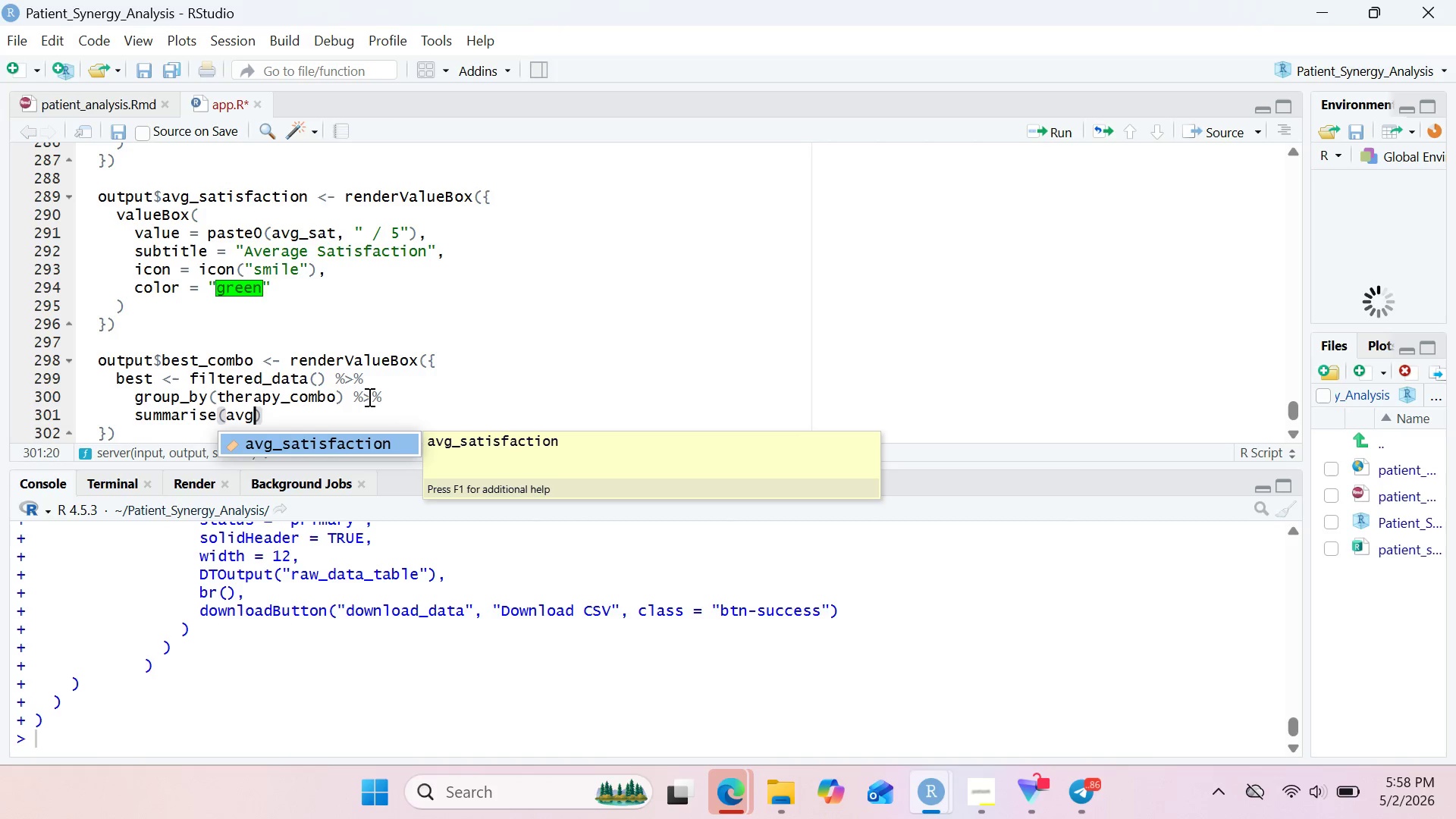 
wait(5.91)
 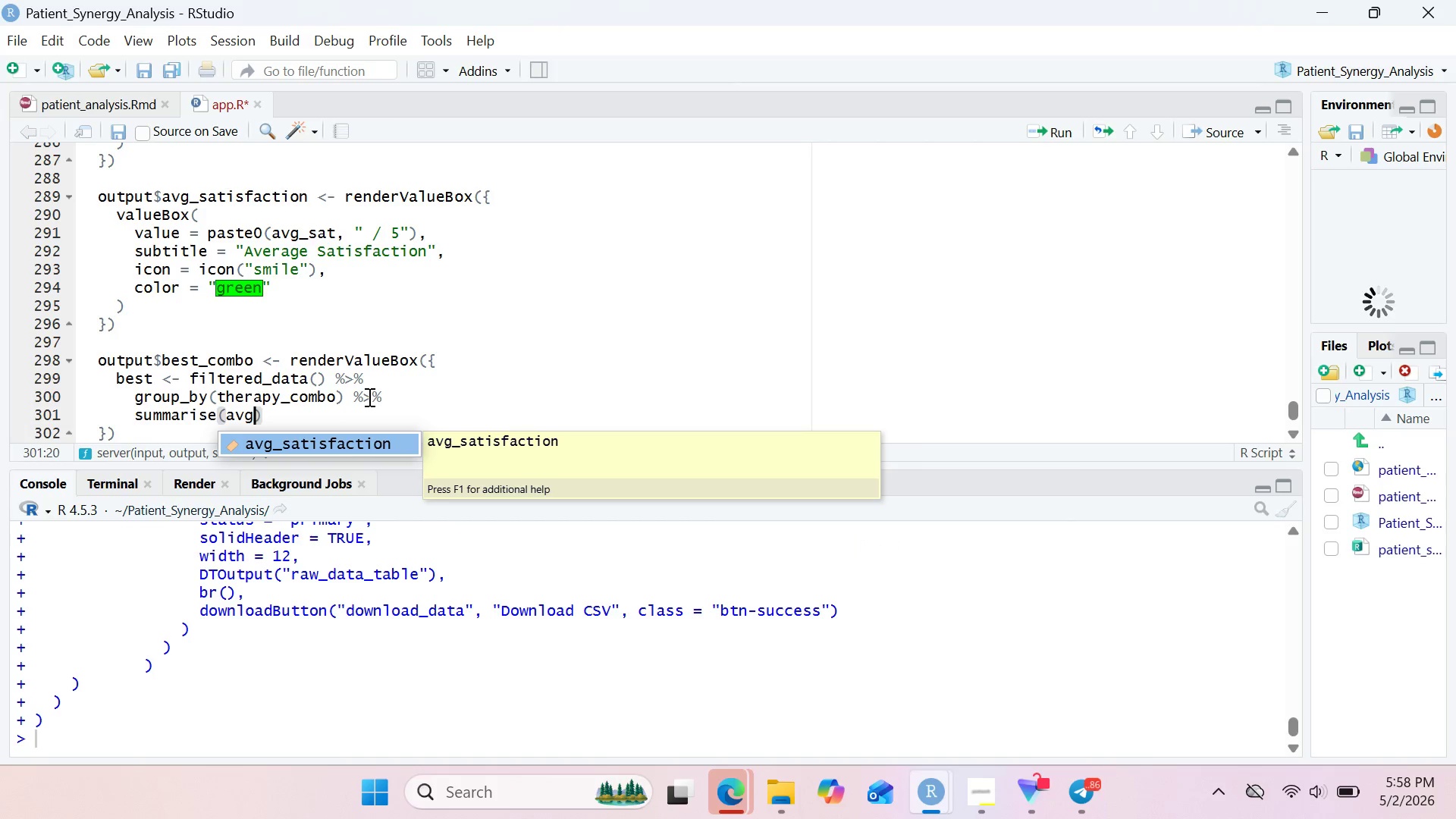 
type(_sat ~ mean)
 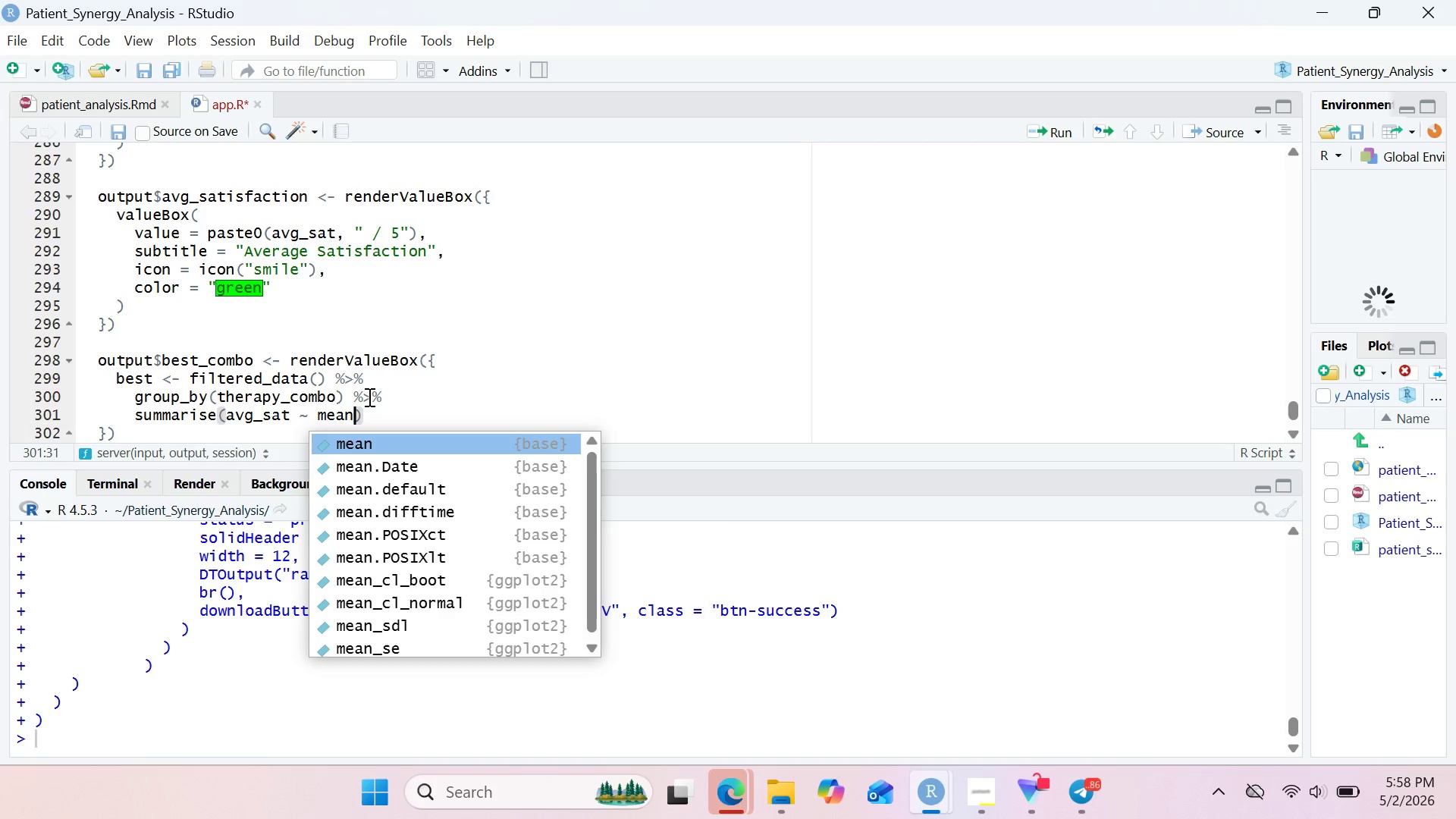 
wait(6.92)
 